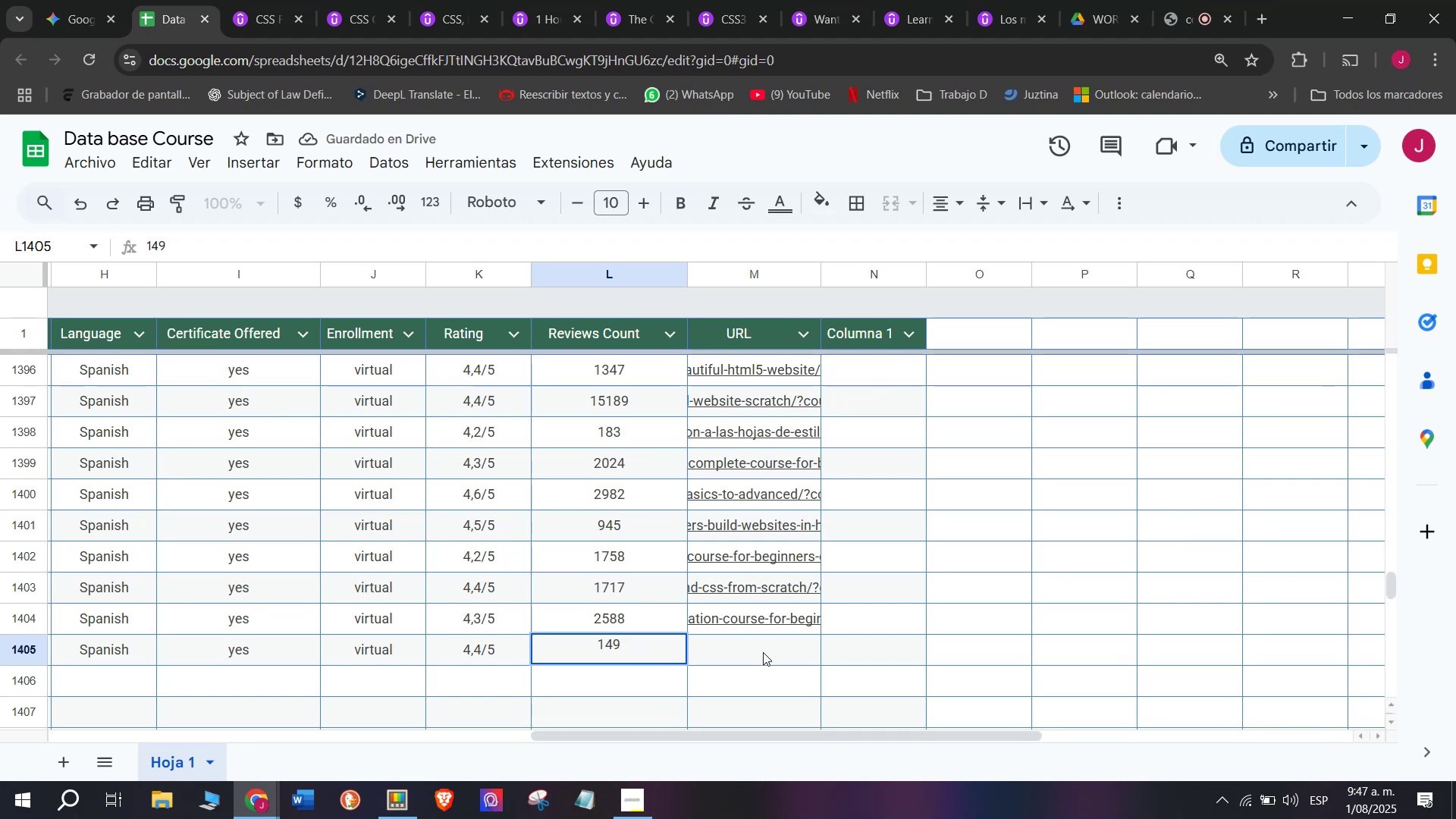 
left_click([763, 652])
 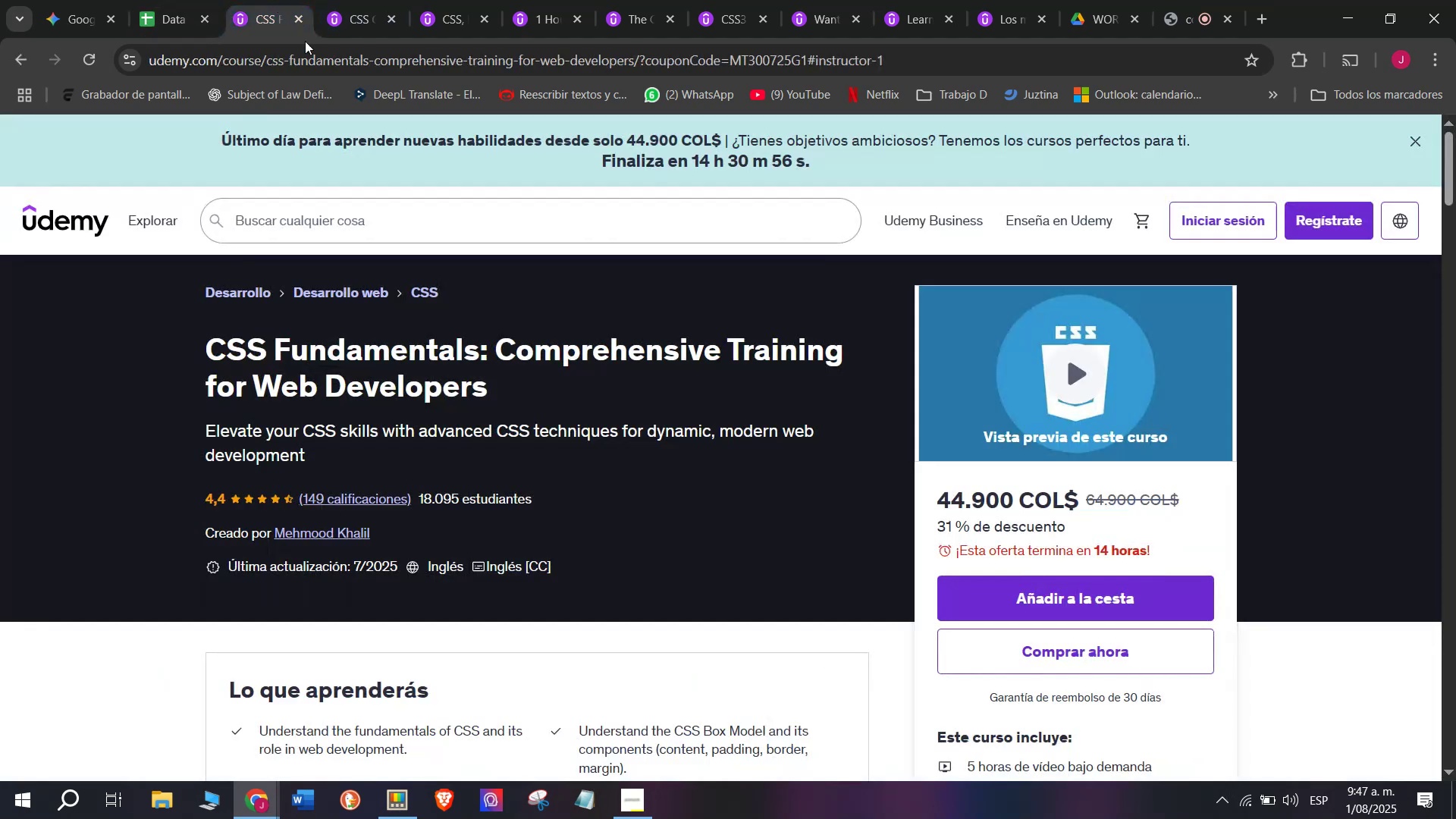 
double_click([318, 57])
 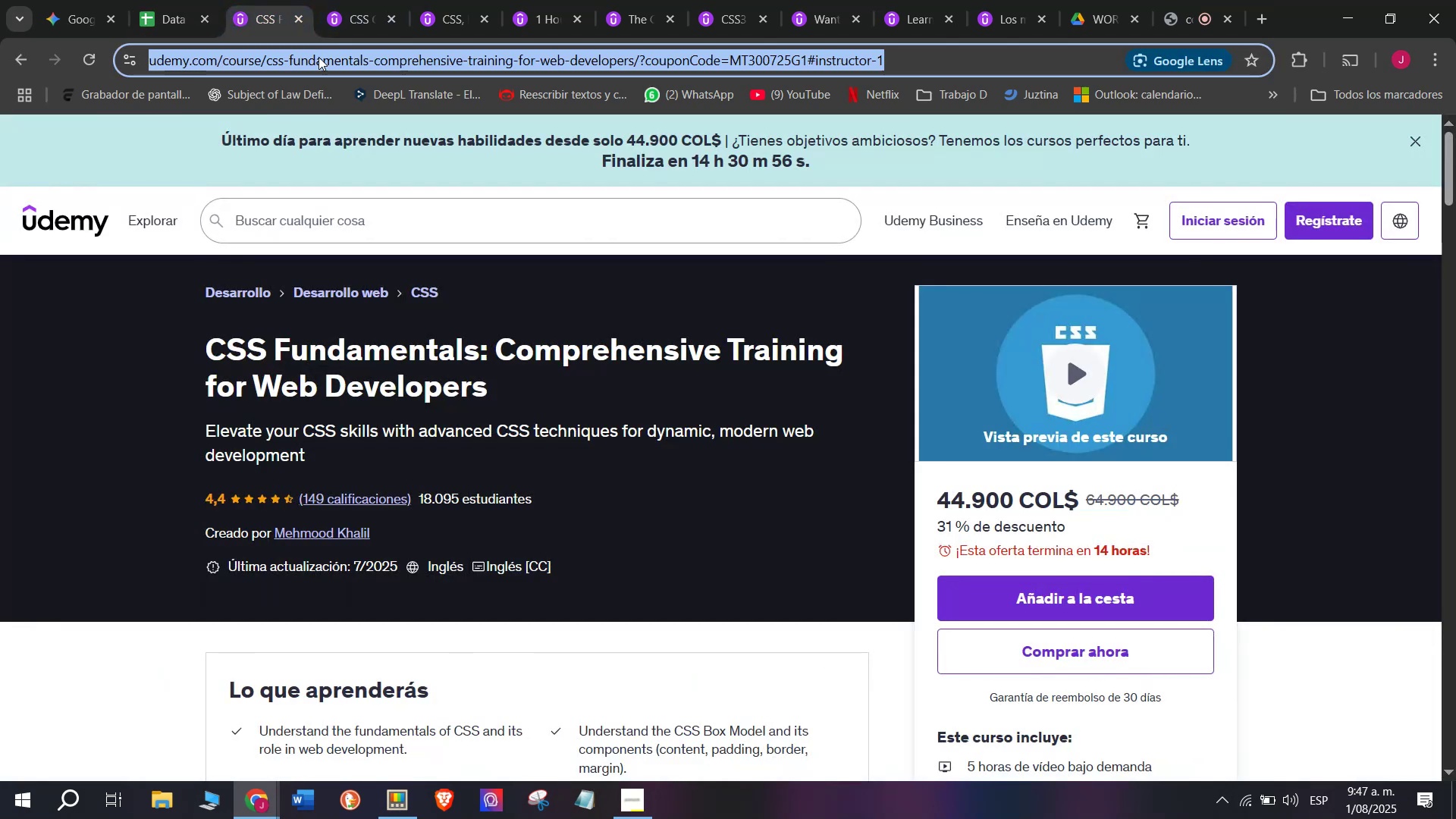 
triple_click([318, 57])
 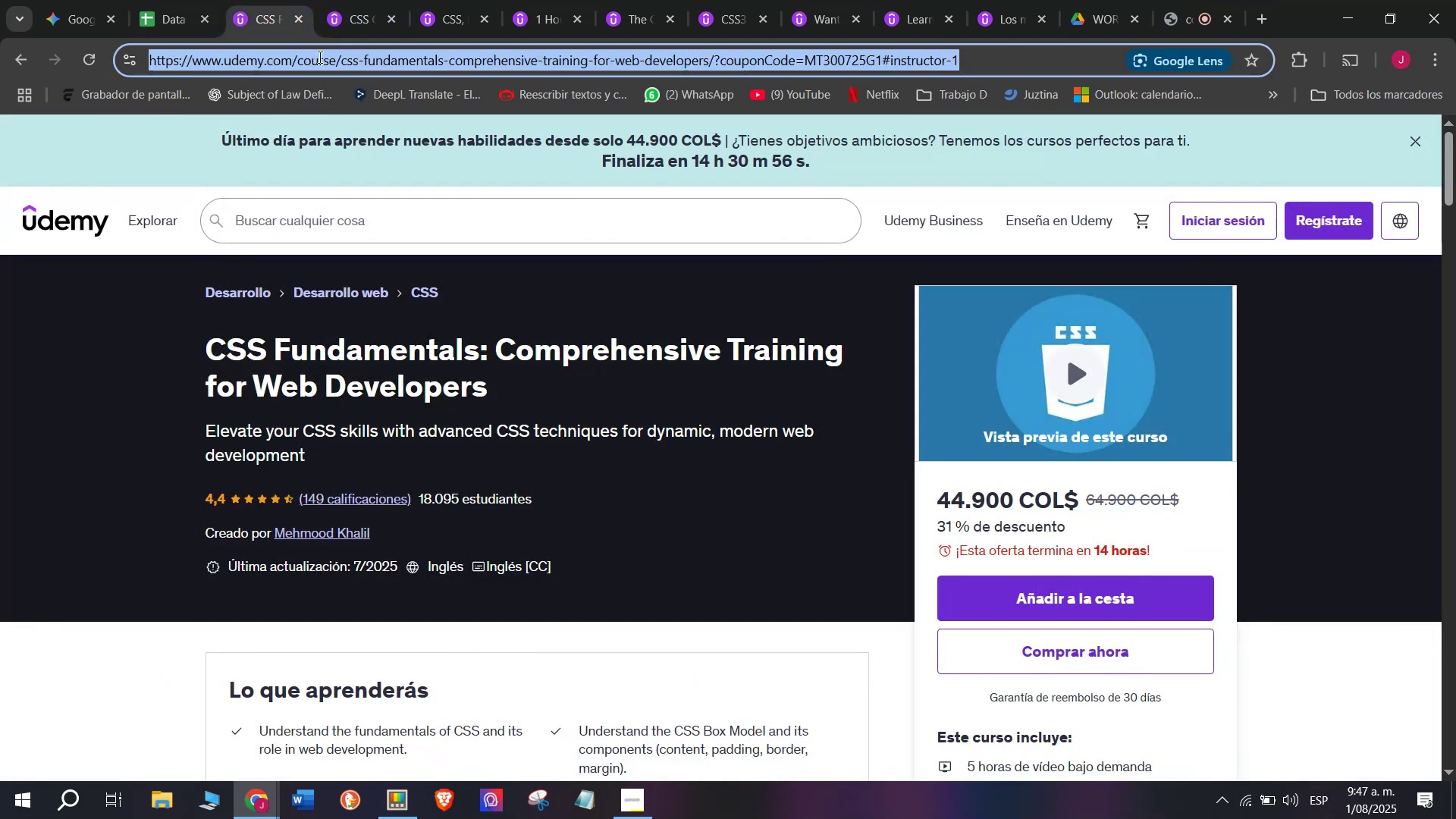 
triple_click([318, 57])
 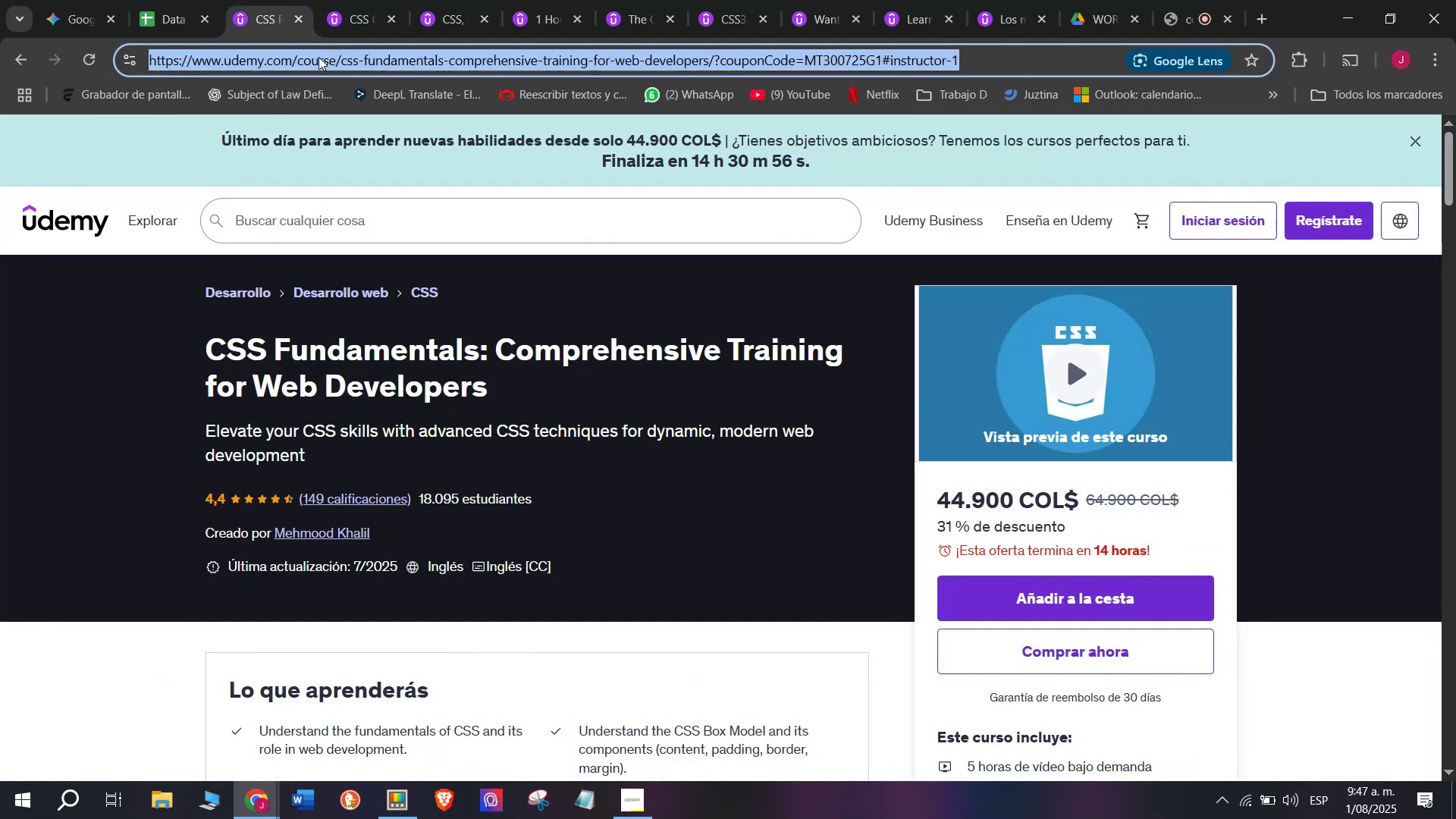 
key(Break)
 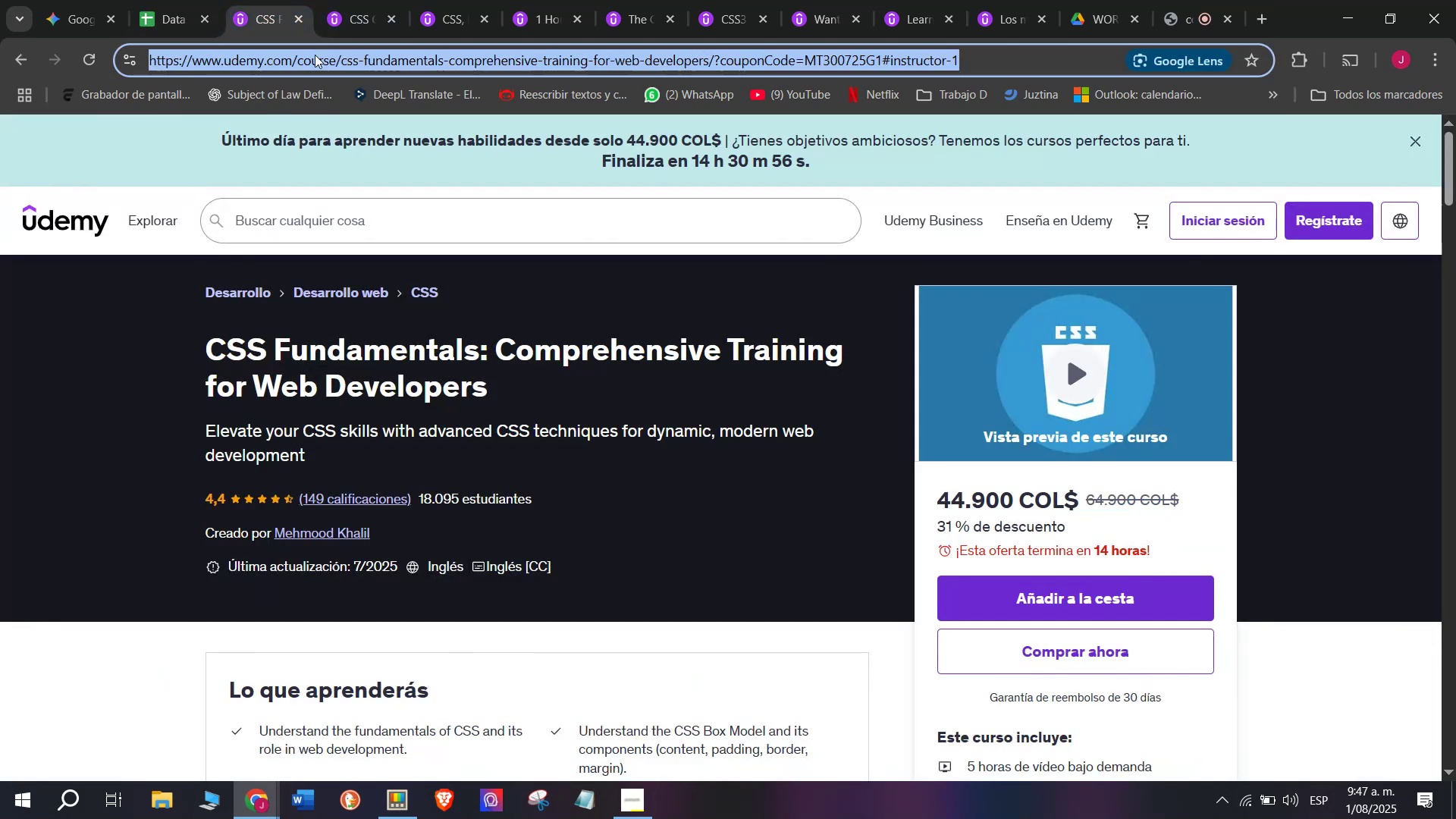 
key(Control+ControlLeft)
 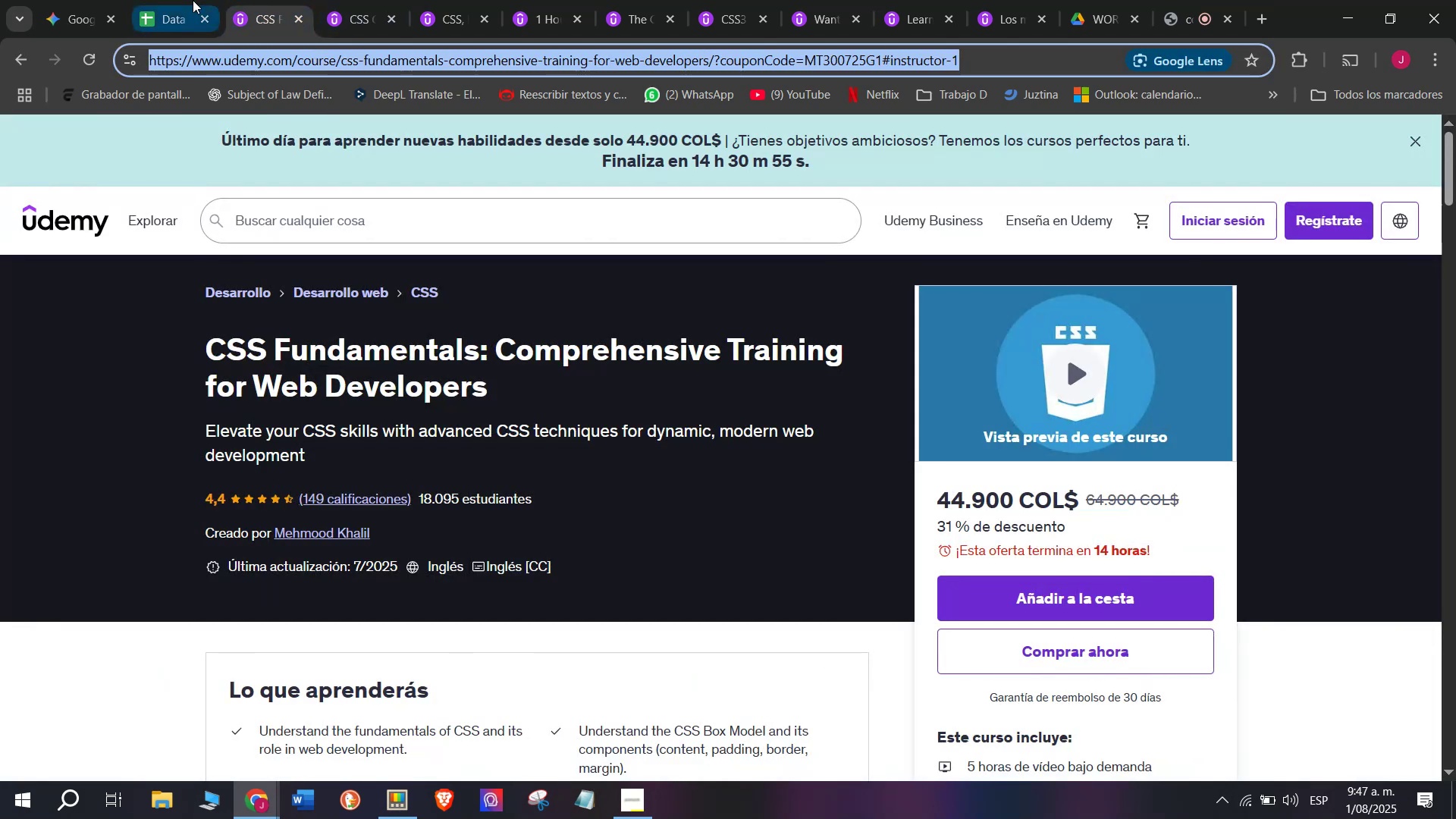 
key(Control+C)
 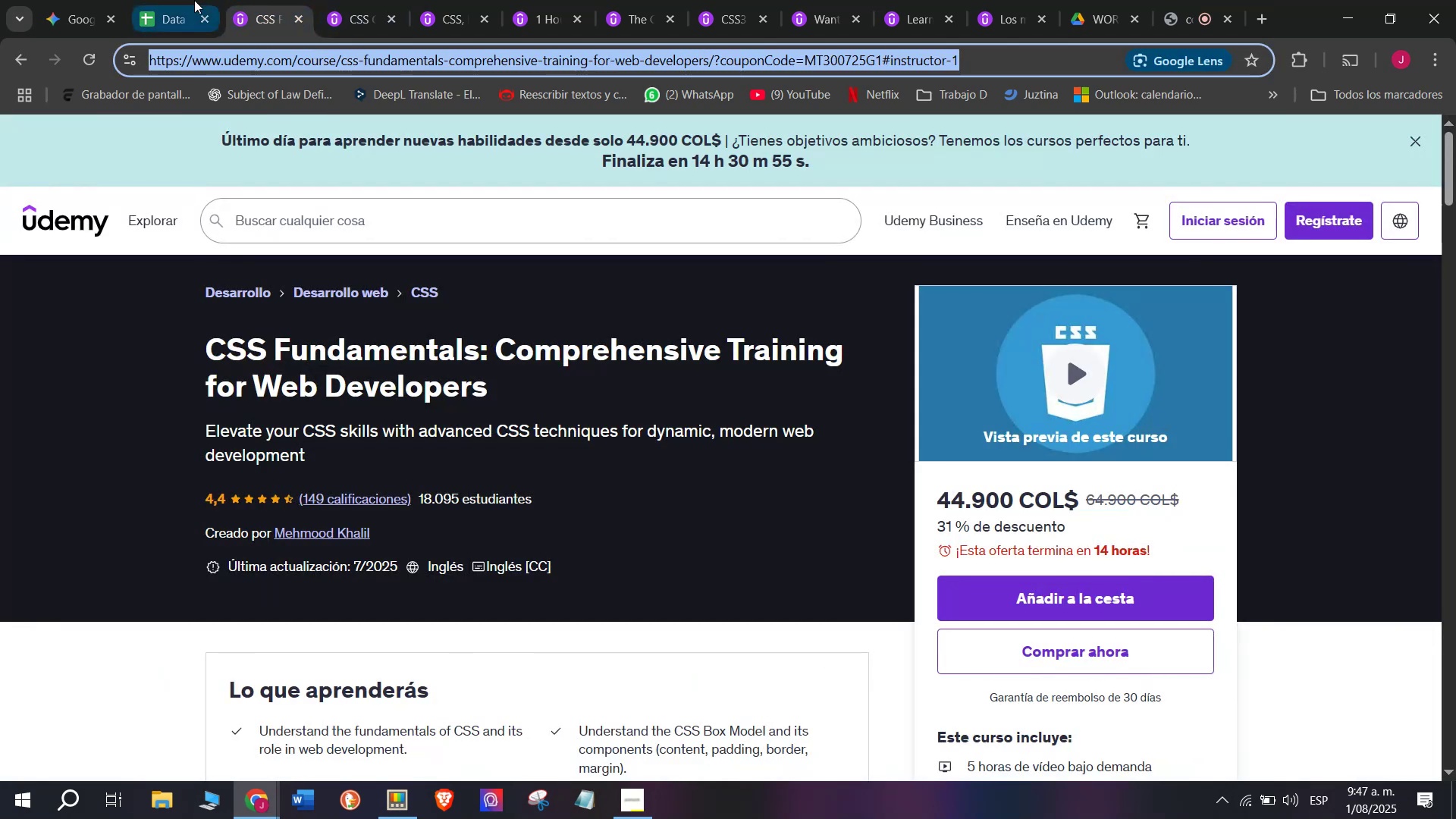 
left_click([190, 0])
 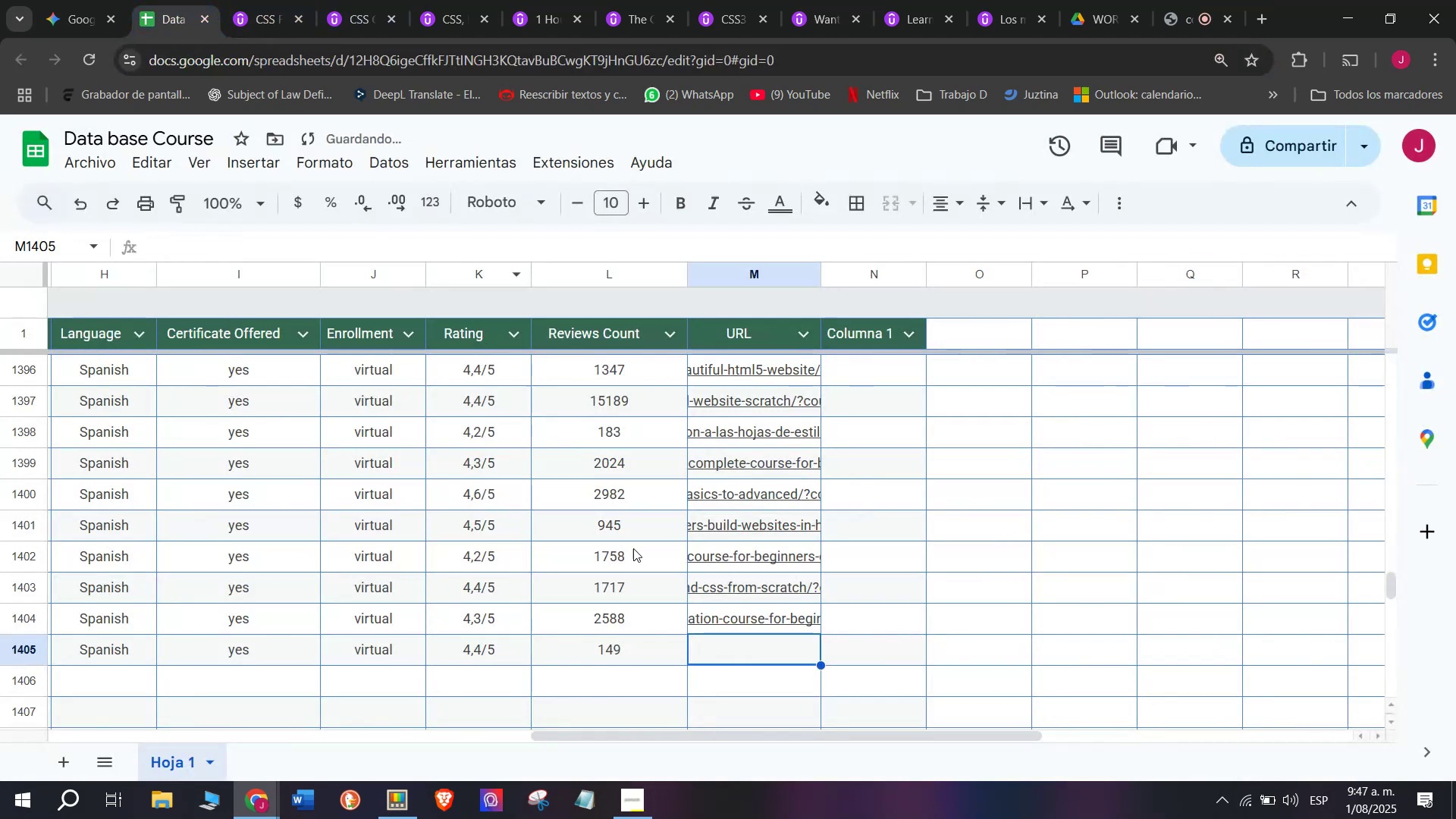 
key(Control+ControlLeft)
 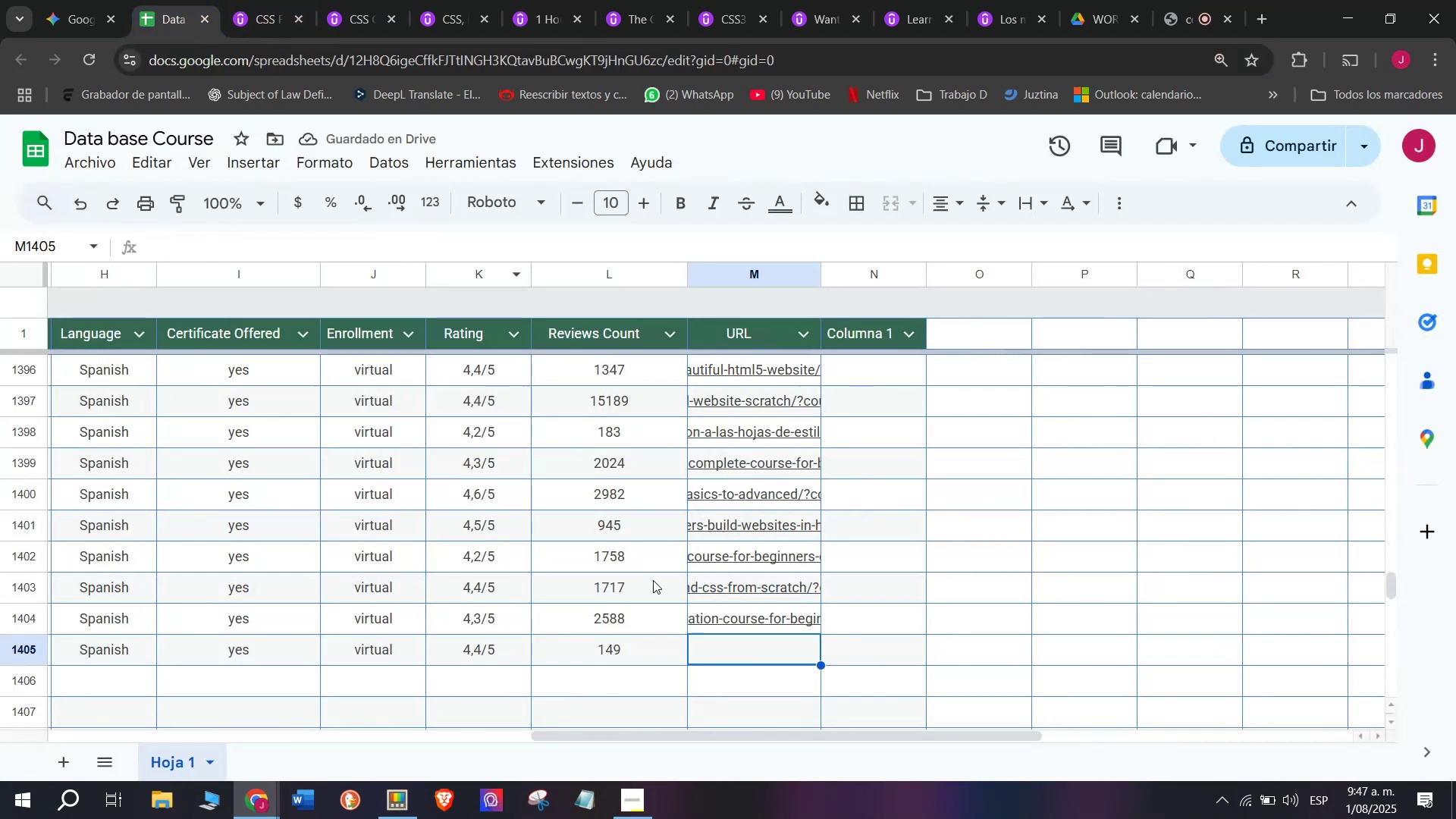 
key(Z)
 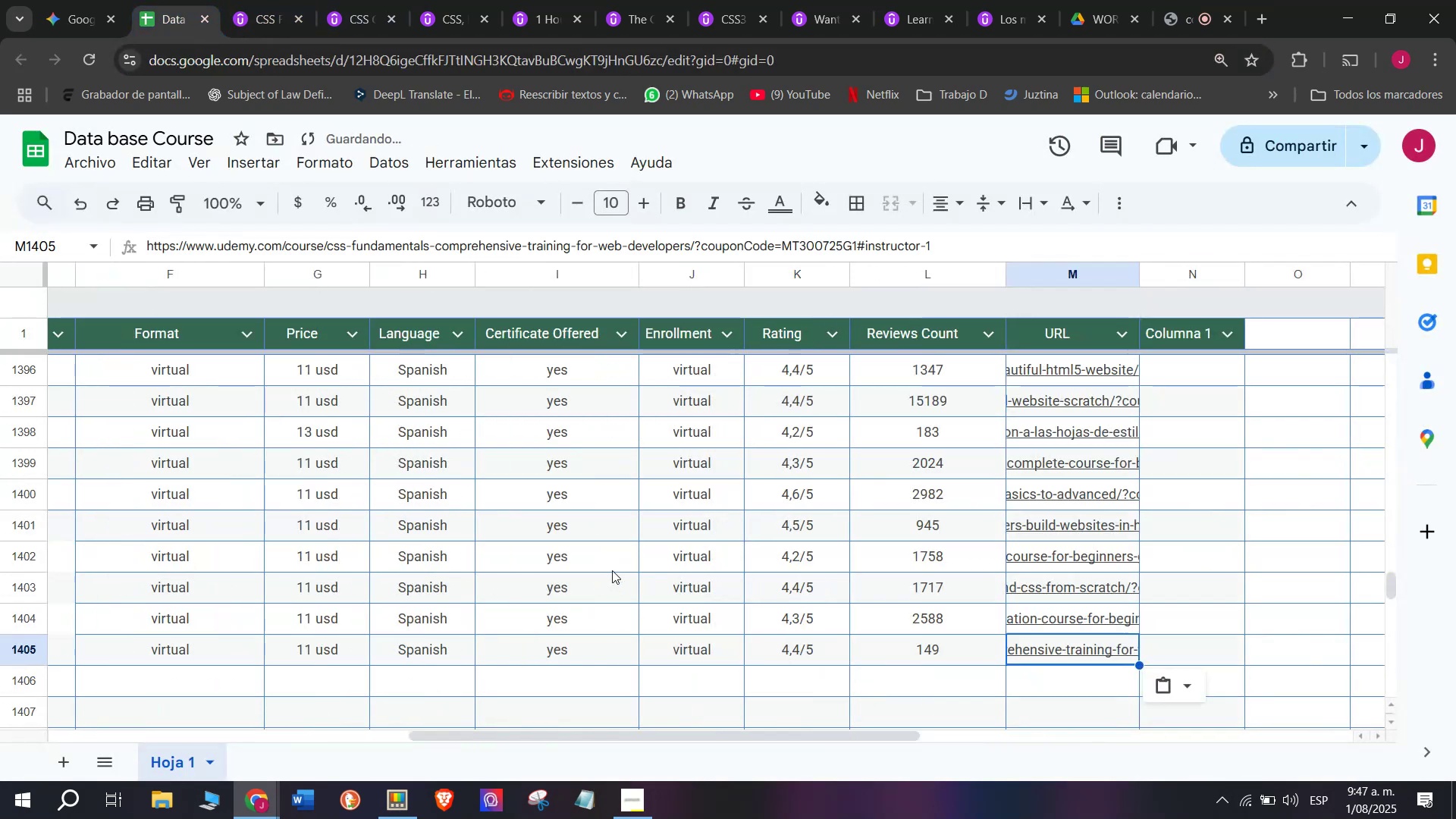 
key(Control+V)
 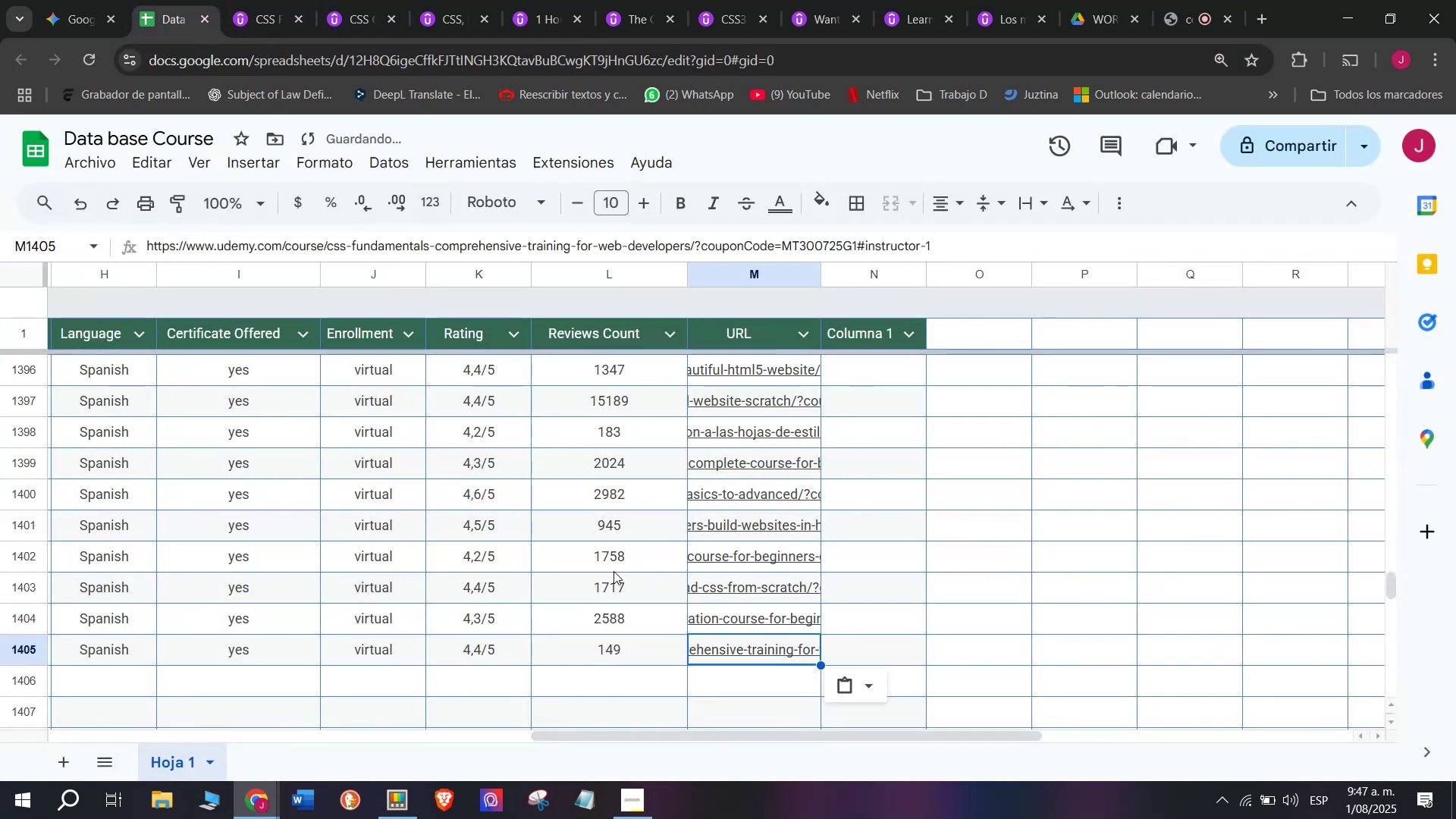 
scroll: coordinate [58, 679], scroll_direction: up, amount: 3.0
 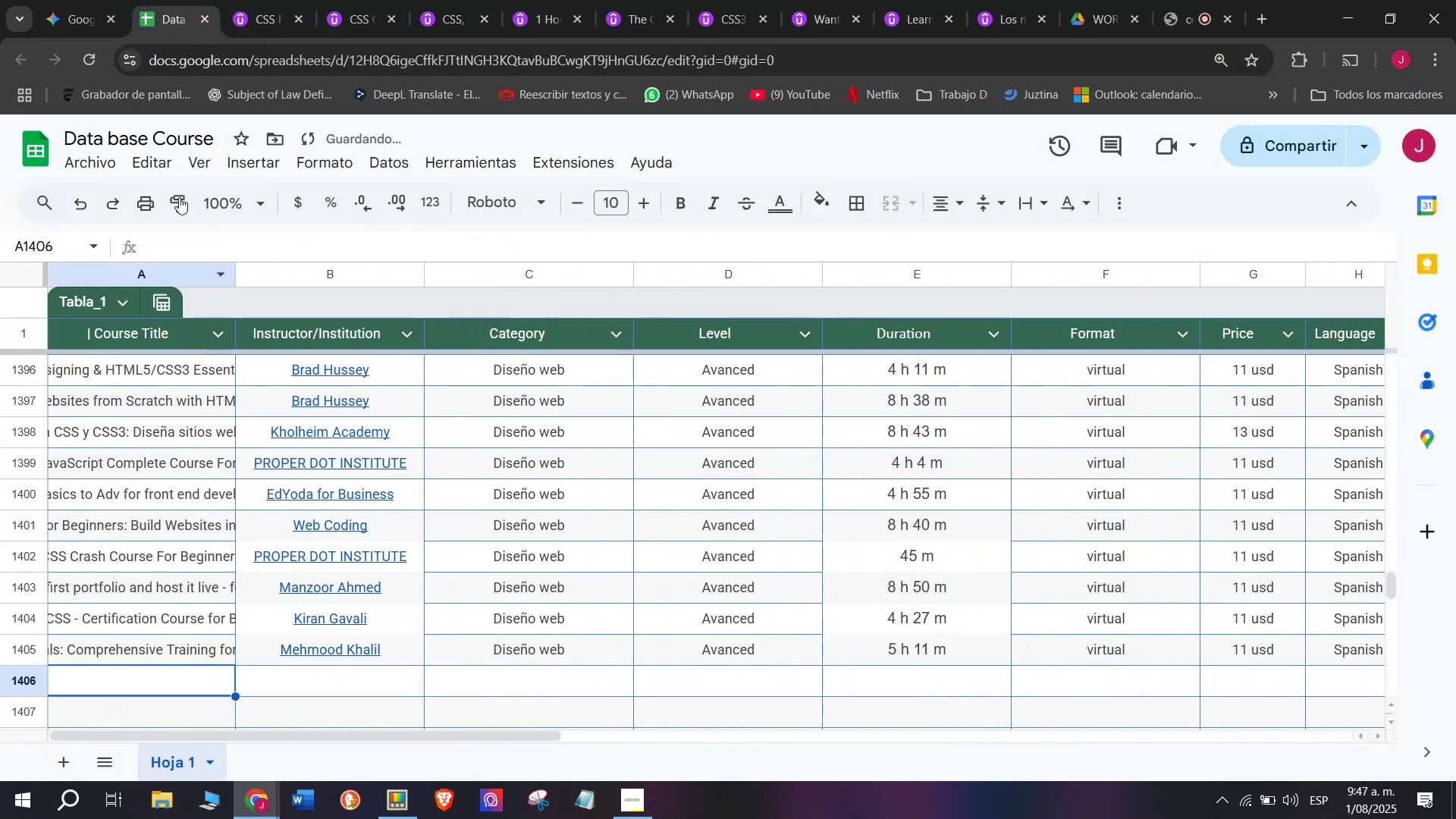 
left_click([251, 0])
 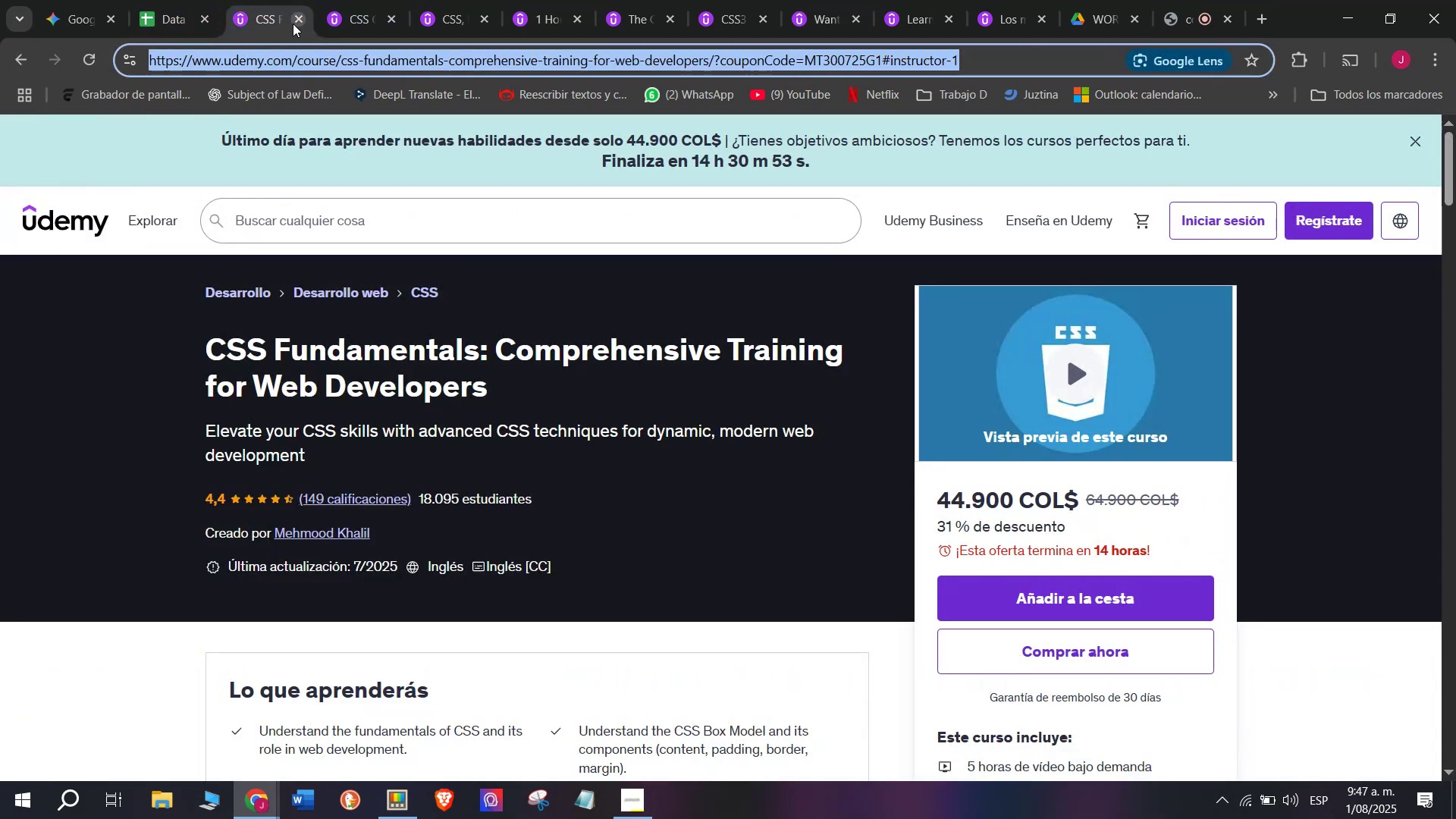 
left_click([295, 22])
 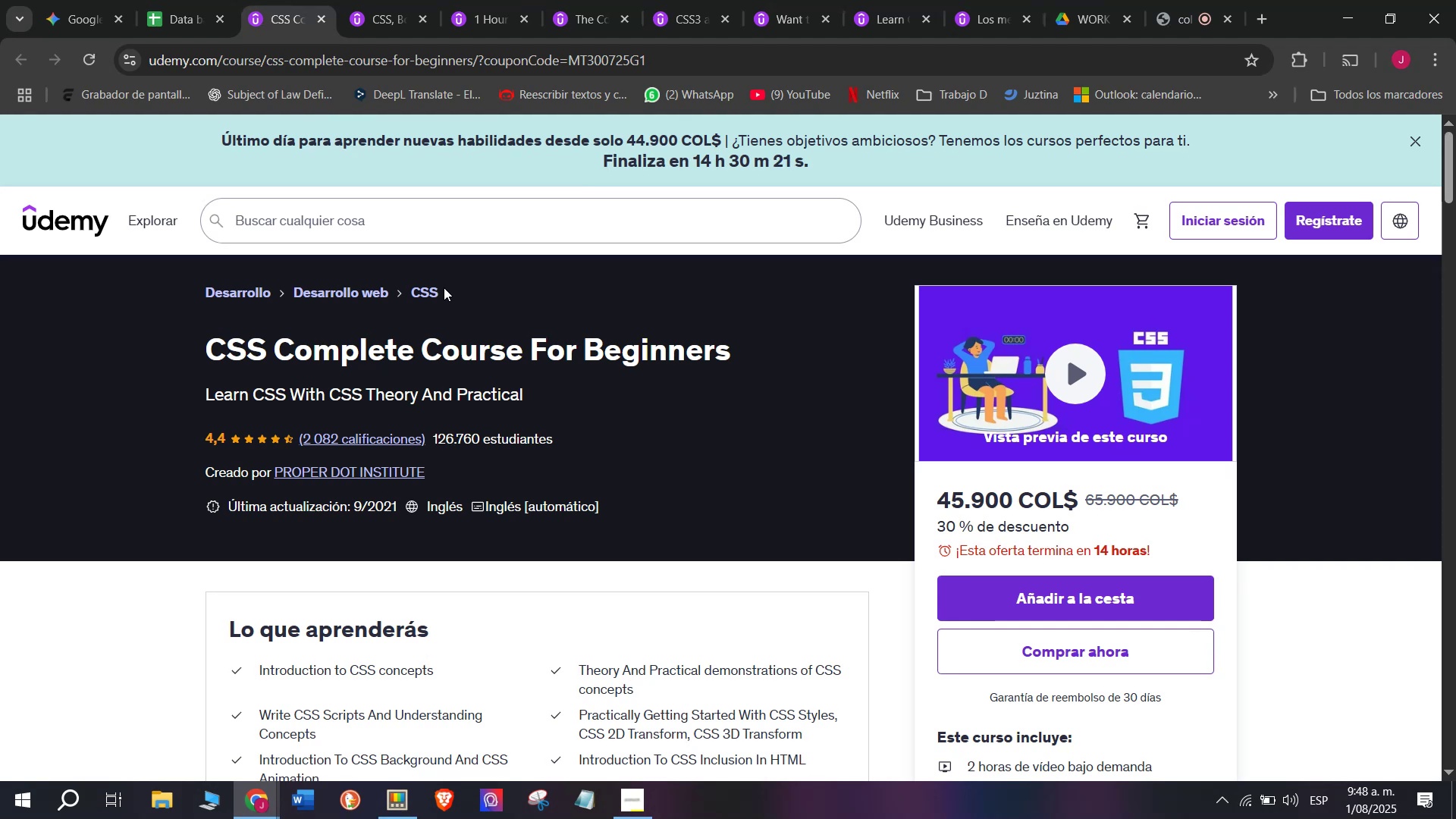 
wait(49.9)
 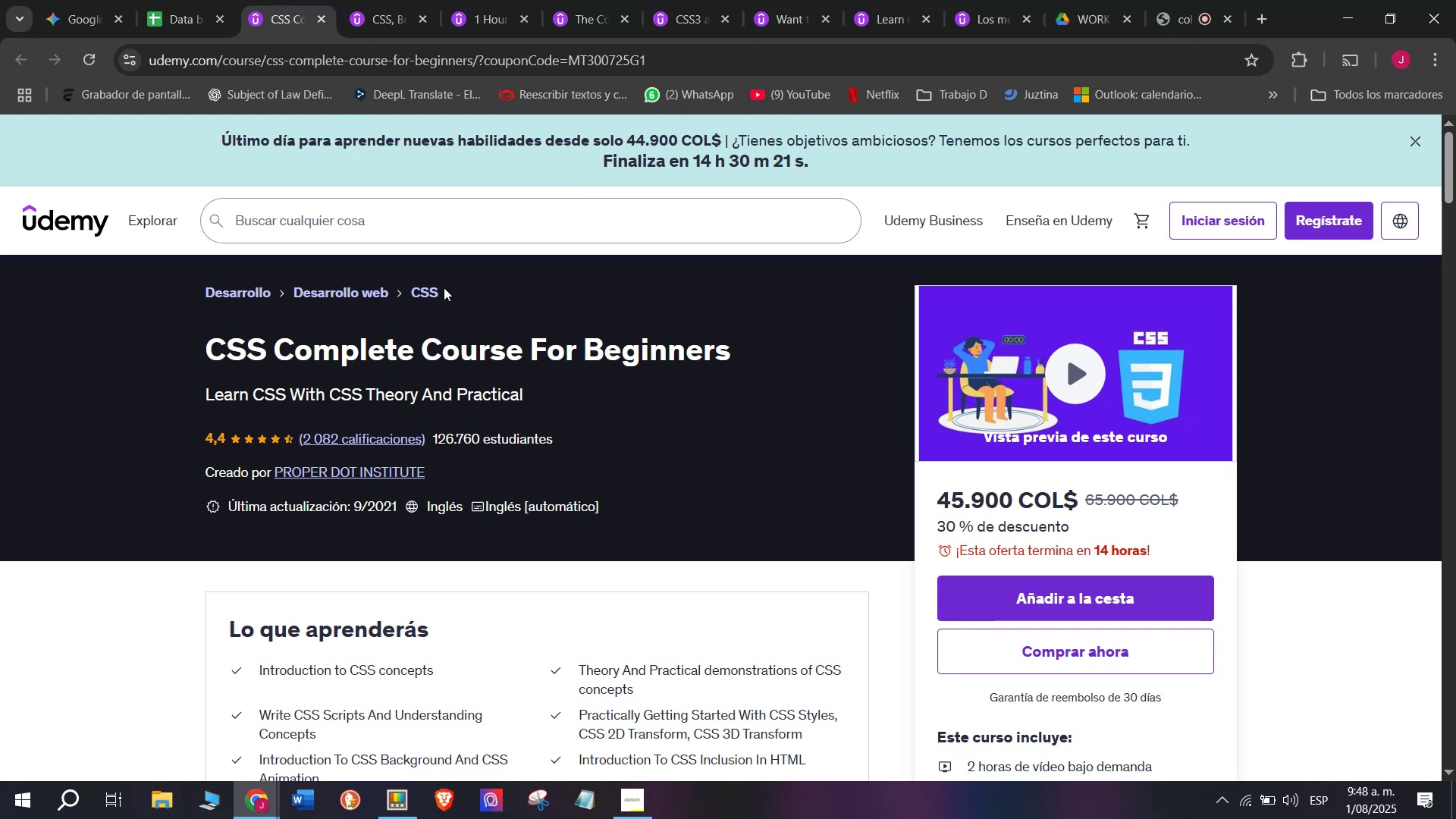 
left_click([209, 0])
 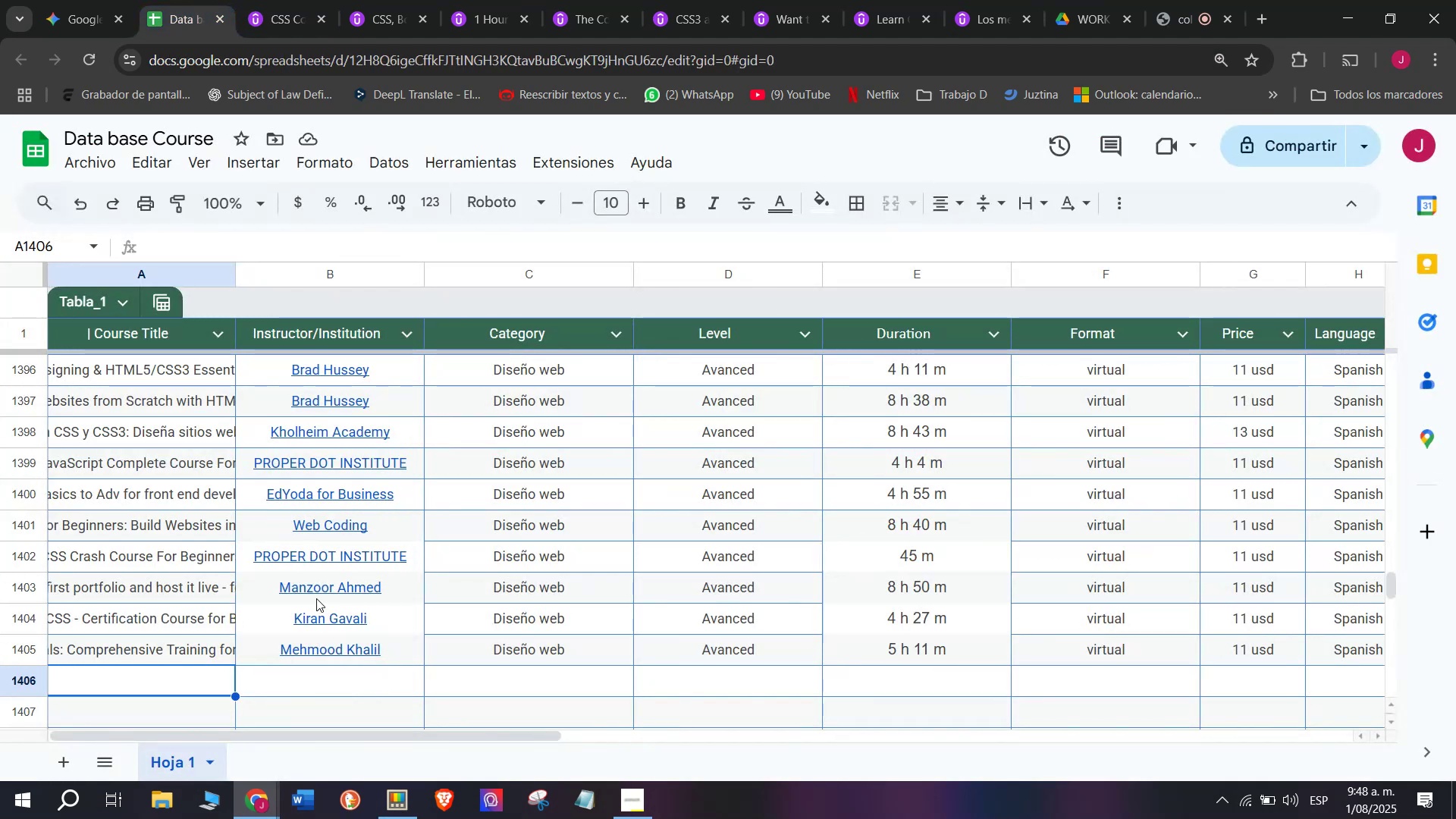 
scroll: coordinate [420, 585], scroll_direction: up, amount: 4.0
 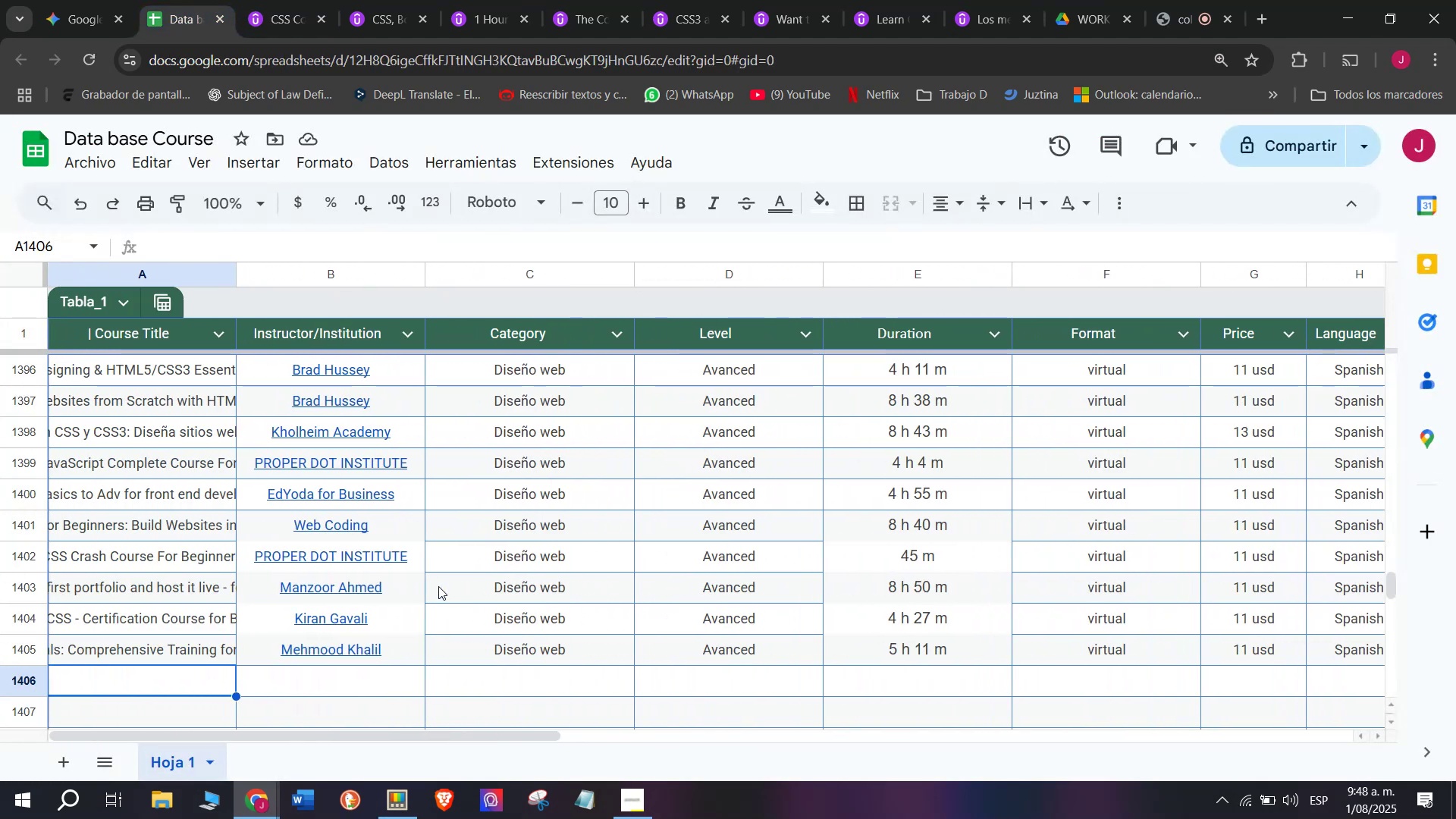 
mouse_move([429, 593])
 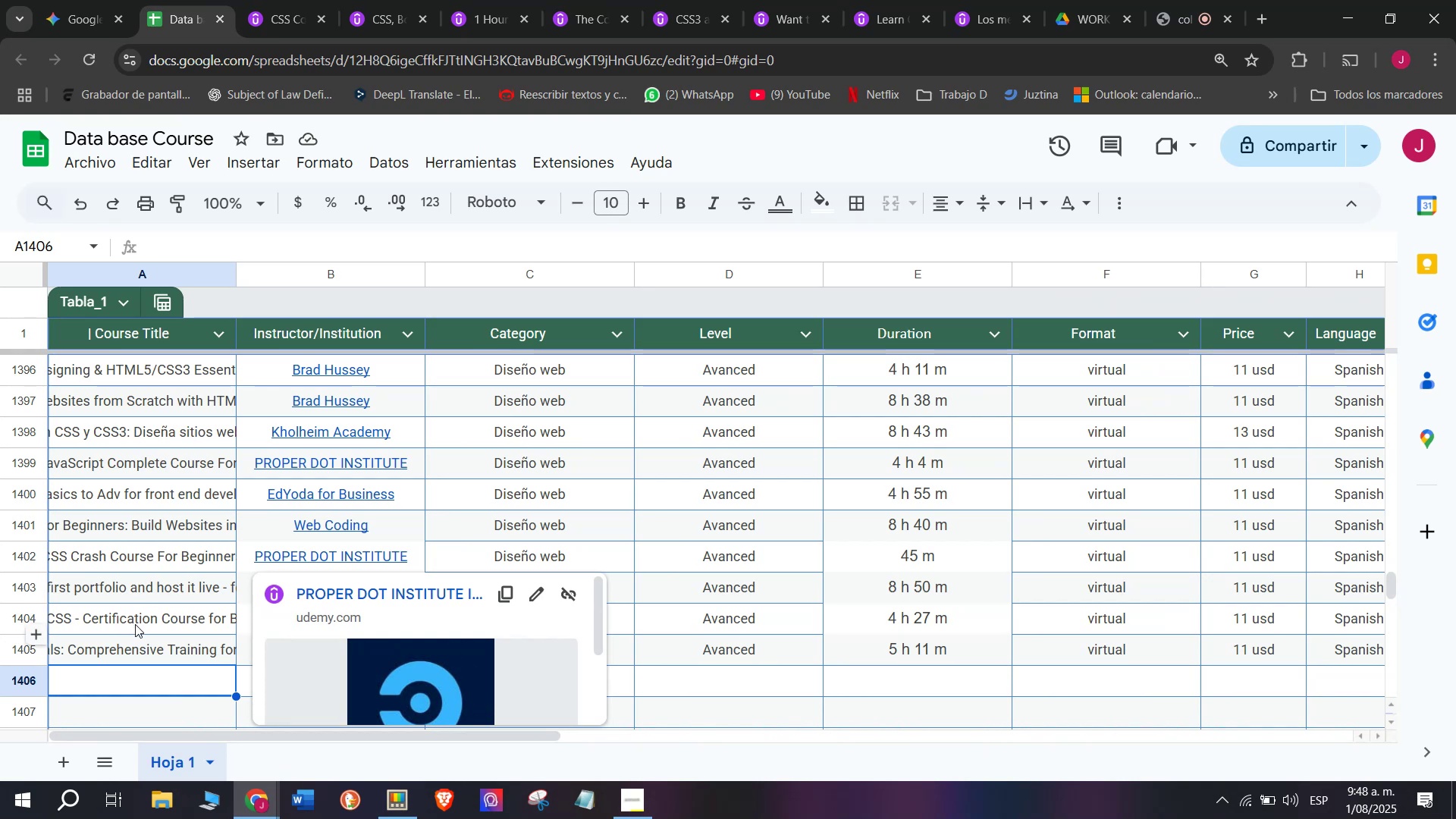 
scroll: coordinate [138, 500], scroll_direction: down, amount: 1.0
 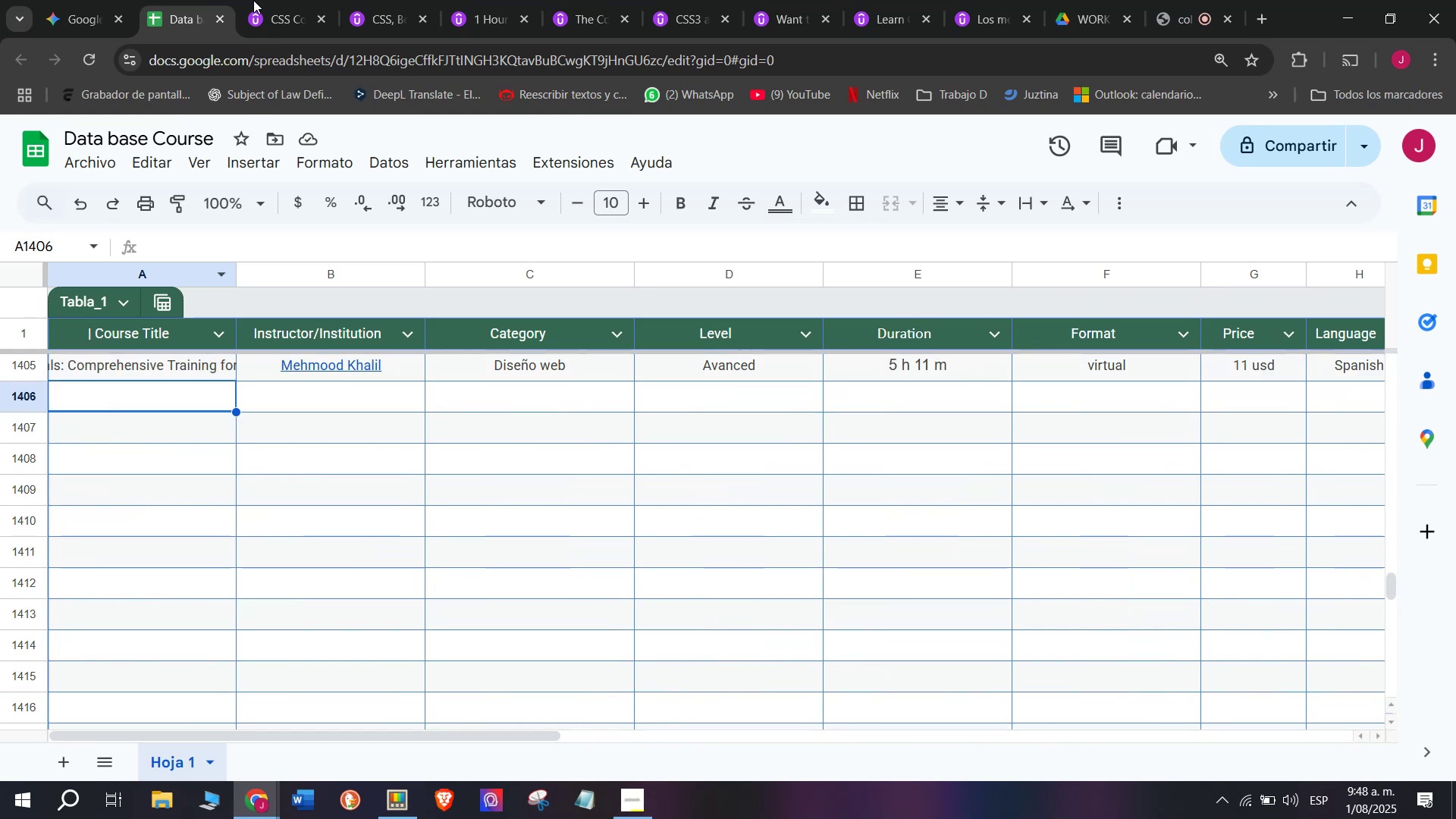 
left_click([253, 0])
 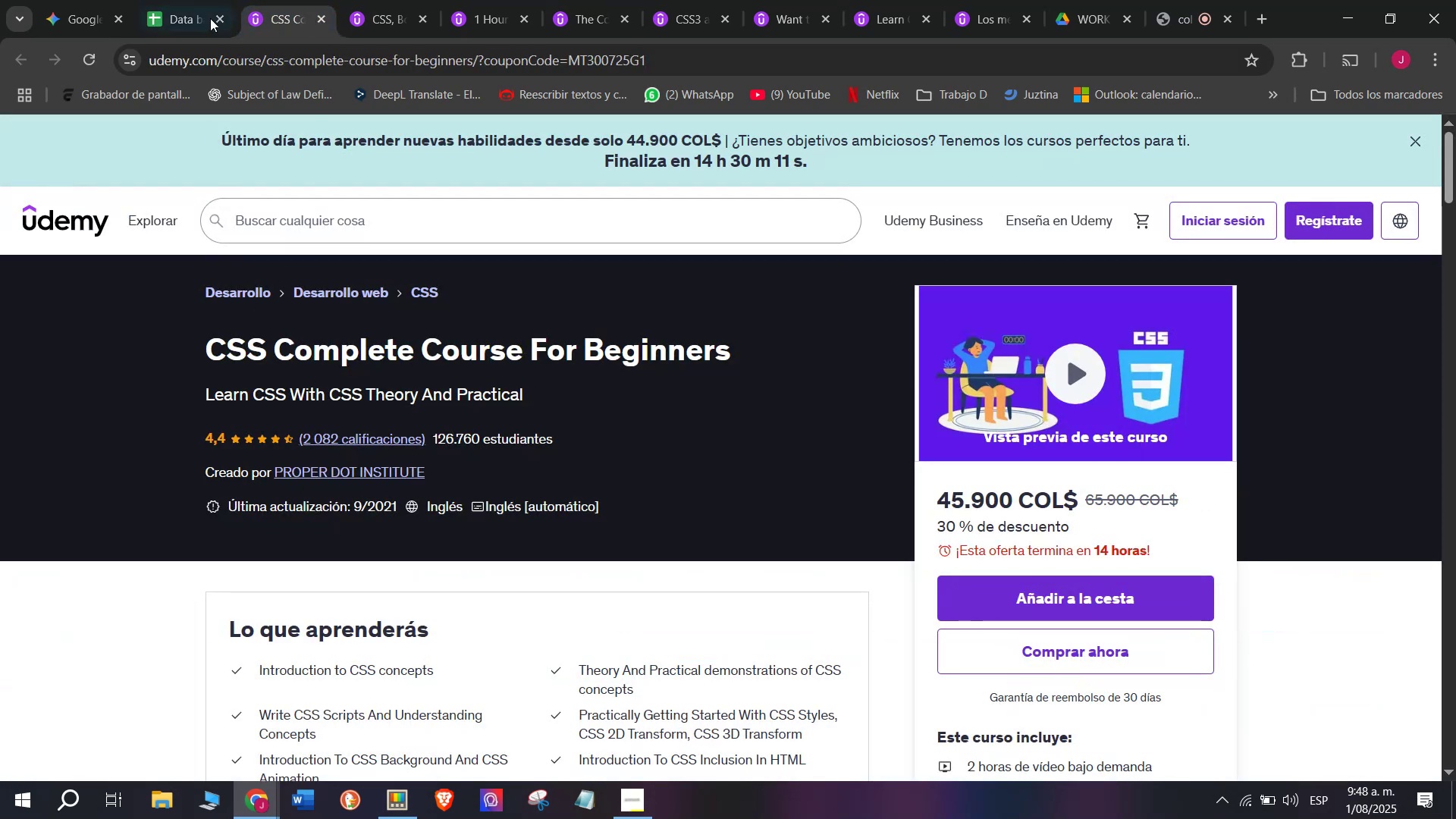 
left_click([224, 0])
 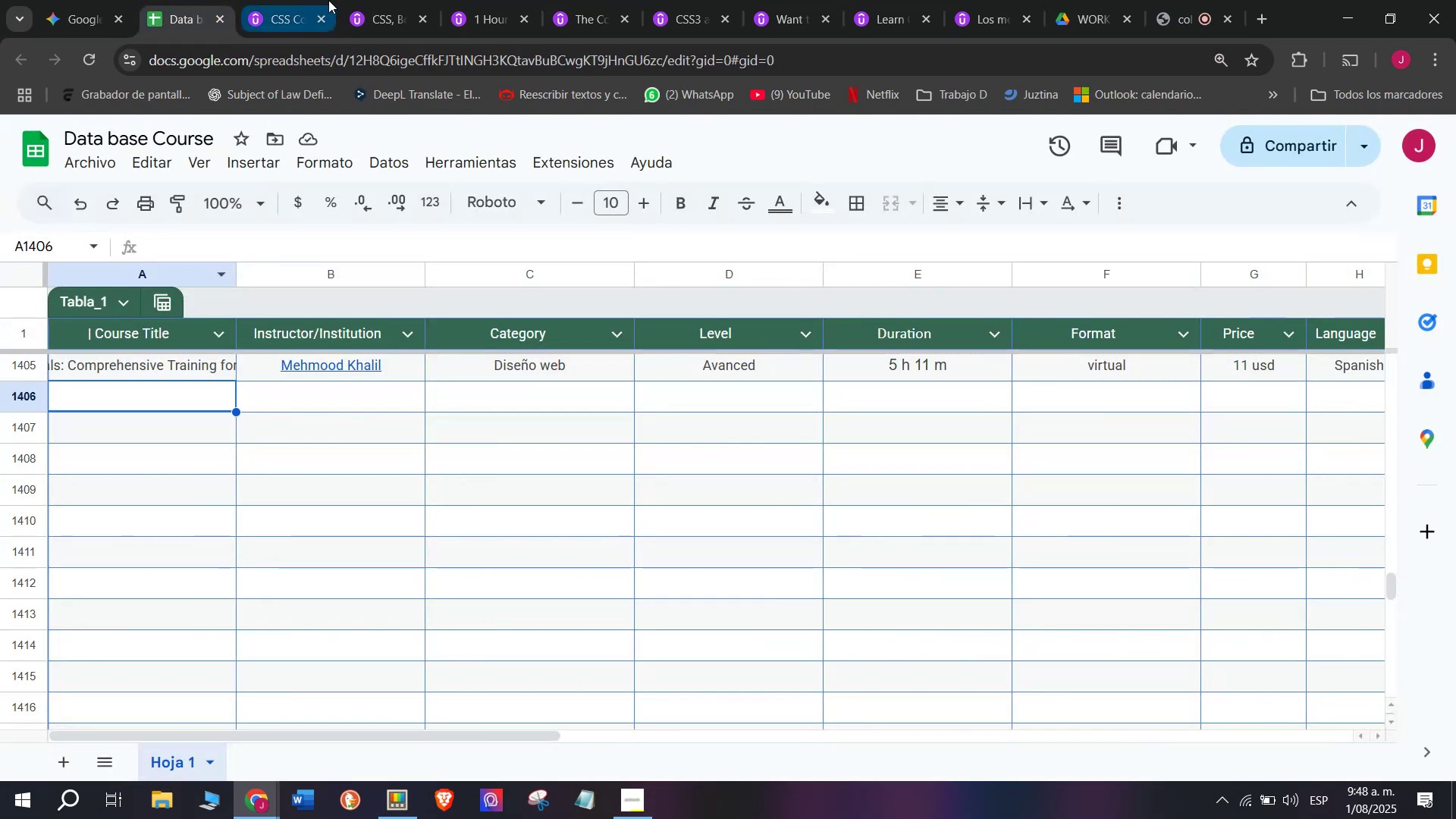 
left_click([328, 0])
 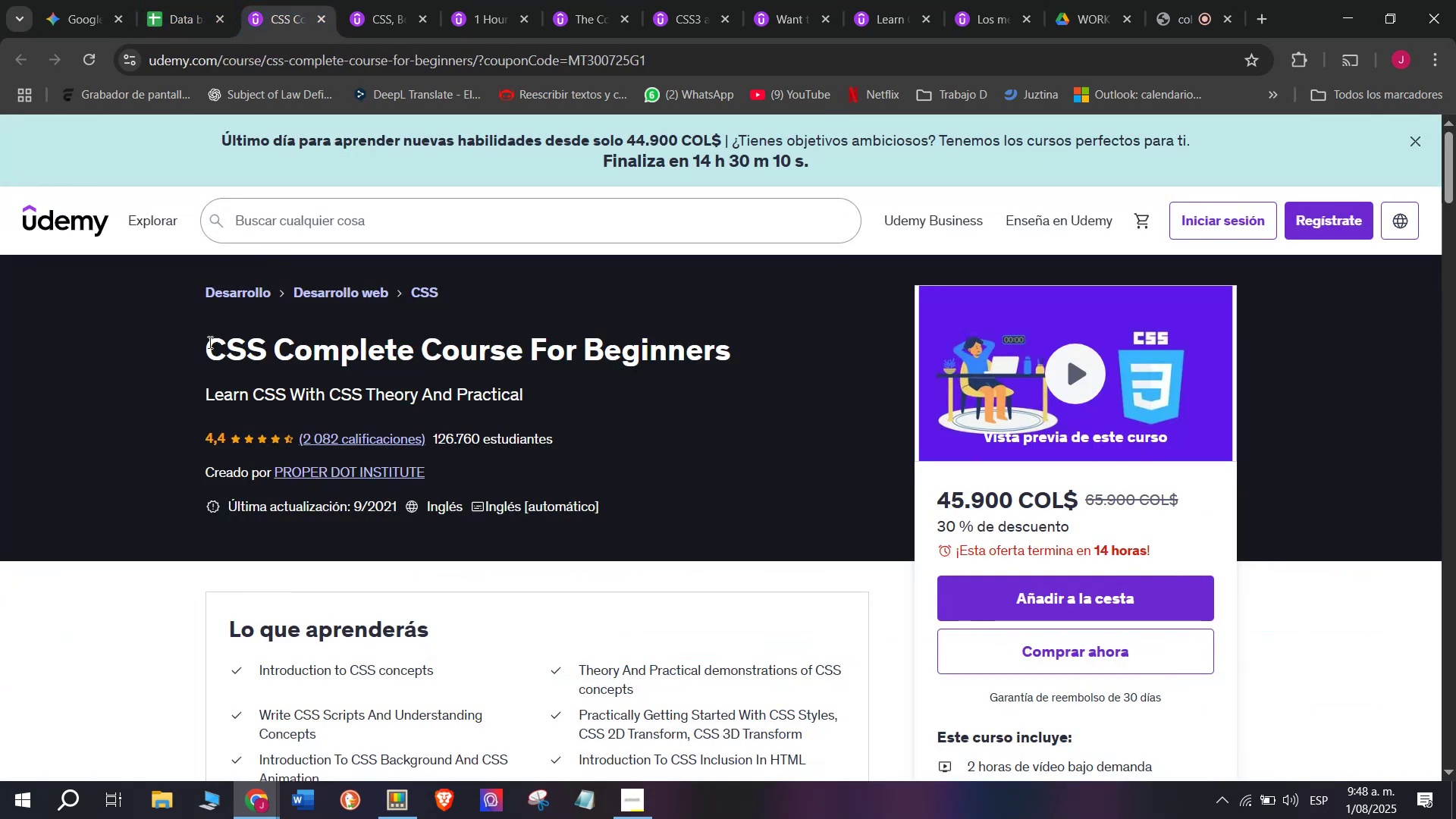 
left_click_drag(start_coordinate=[192, 364], to_coordinate=[758, 359])
 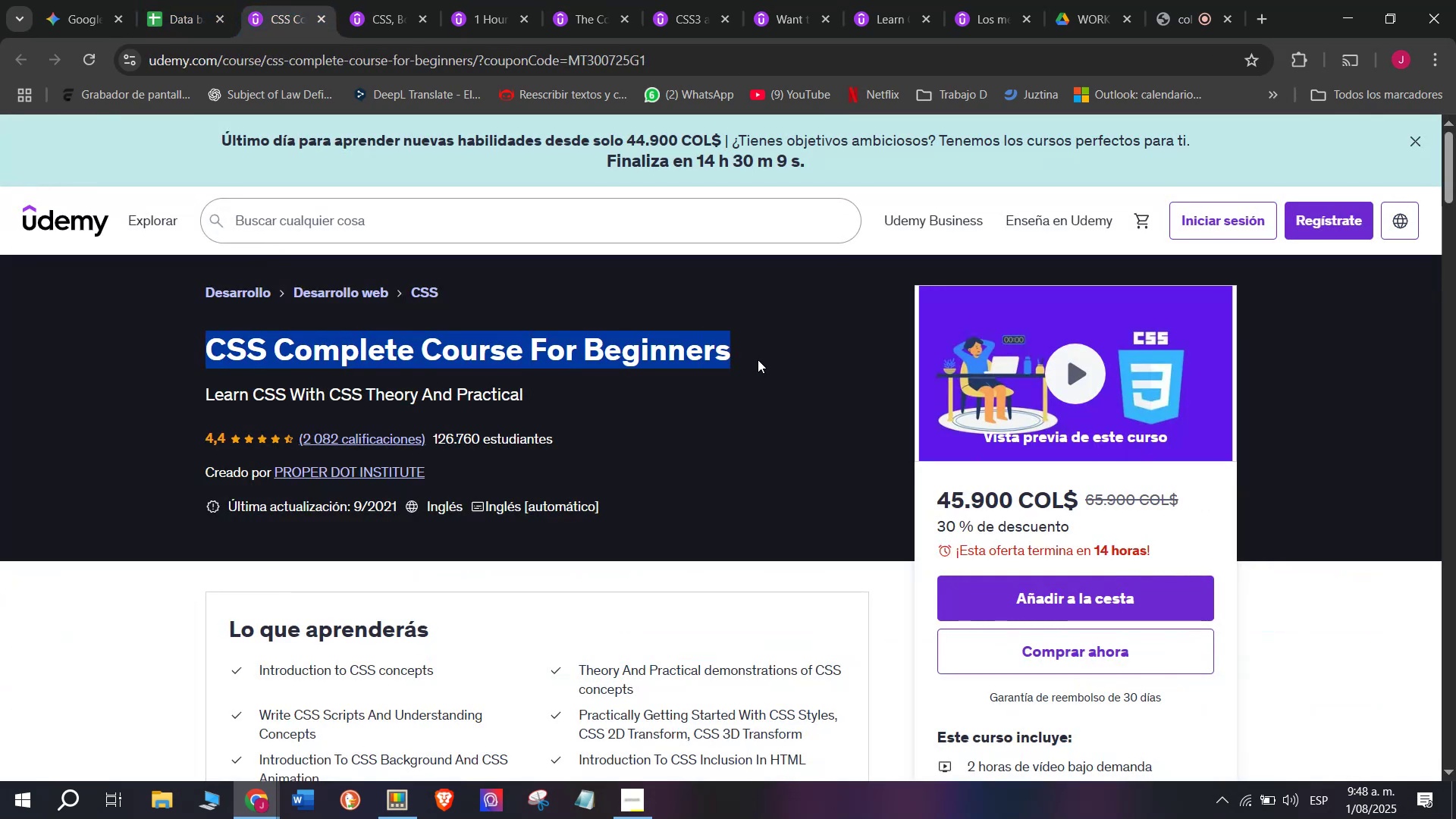 
key(Break)
 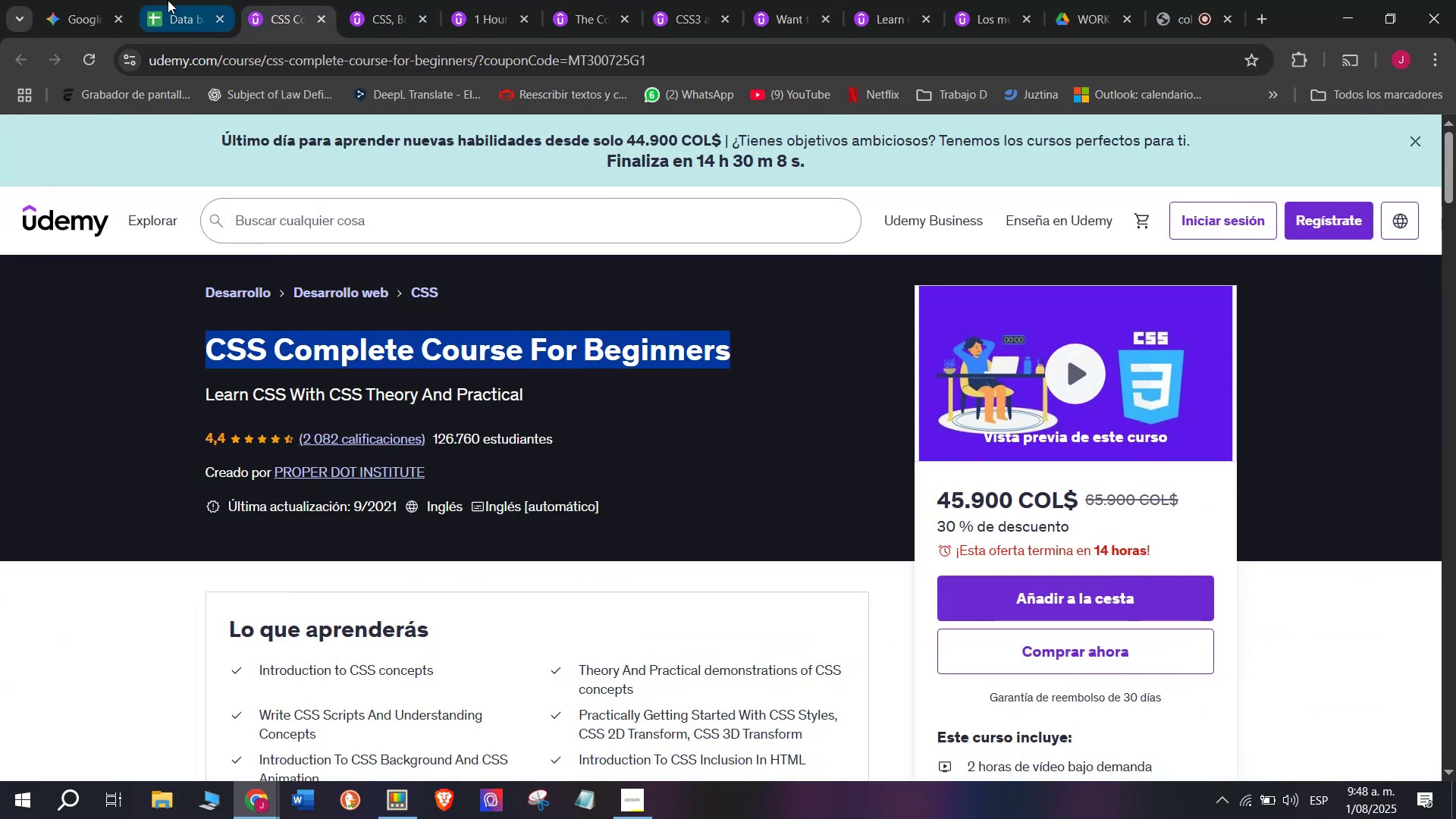 
key(Control+ControlLeft)
 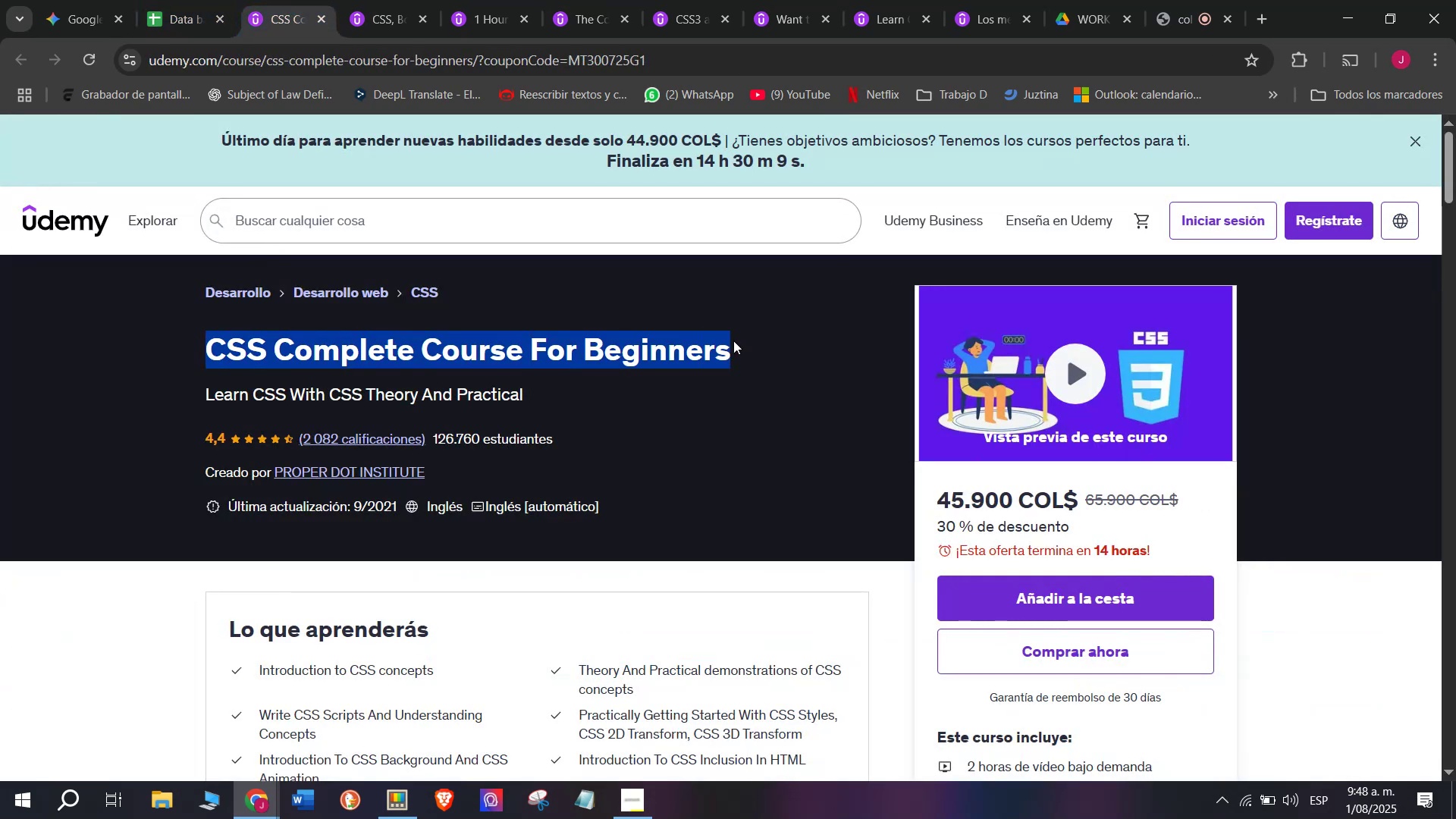 
key(Control+C)
 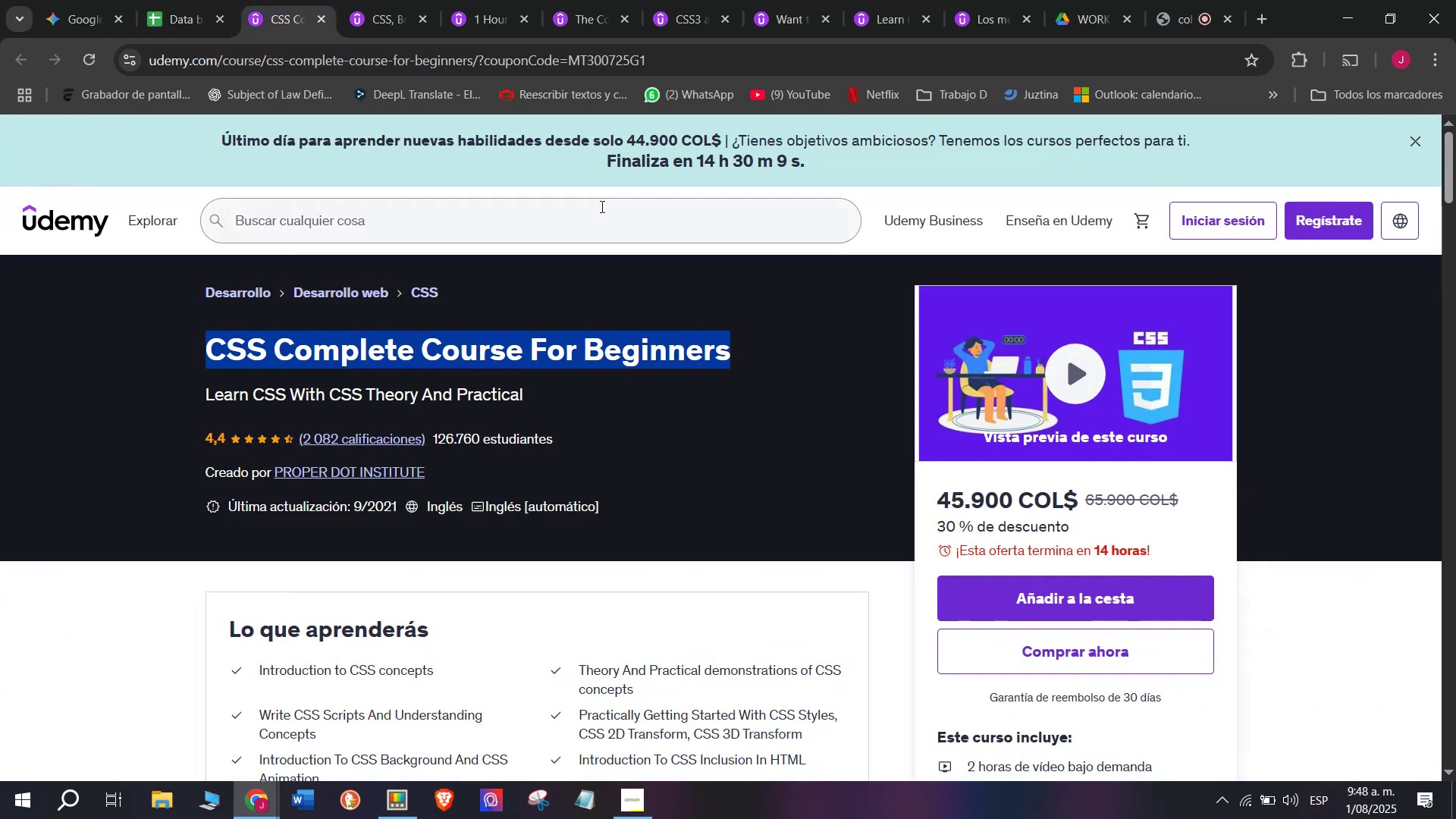 
key(Control+ControlLeft)
 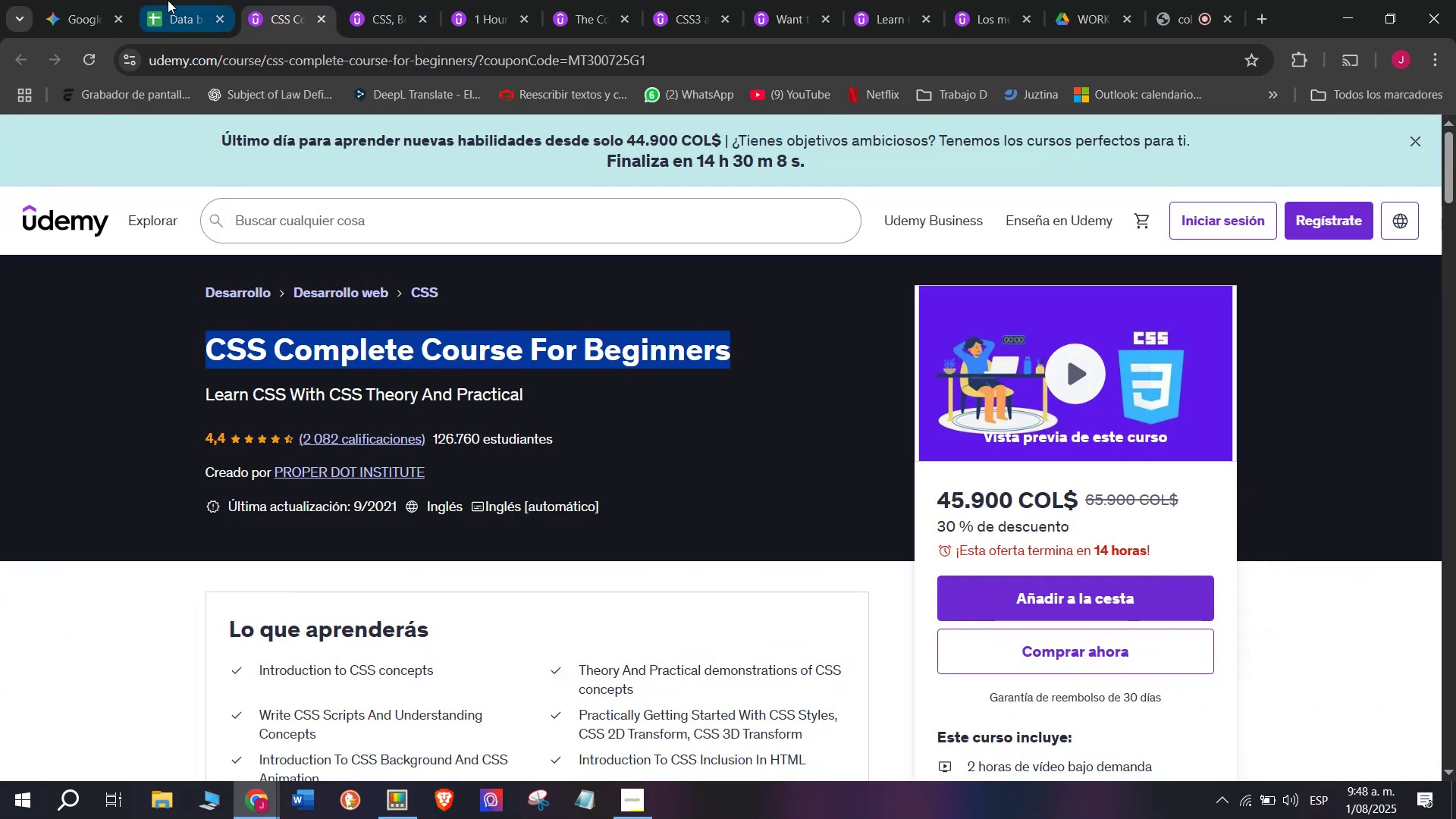 
key(Break)
 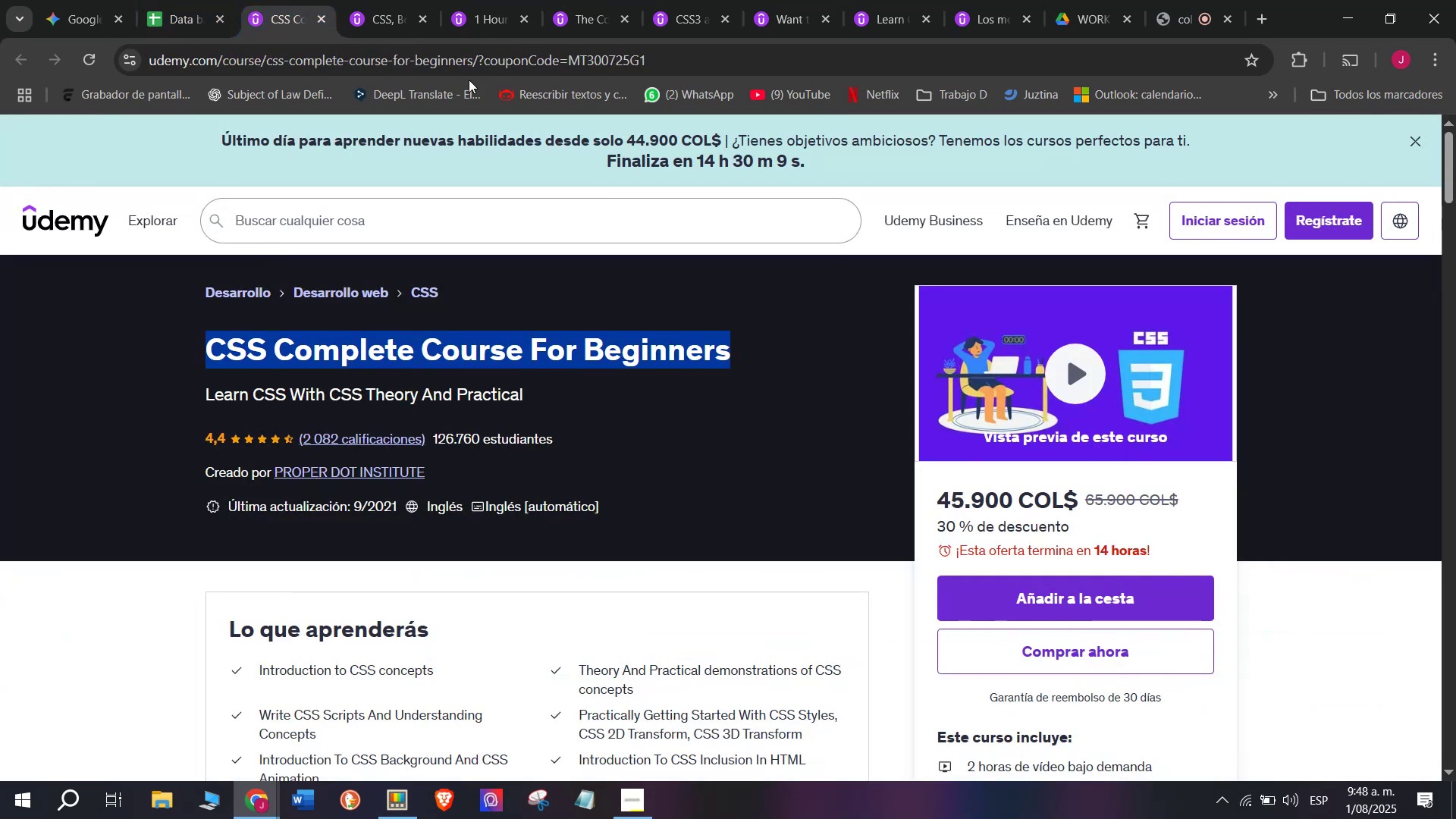 
key(Control+C)
 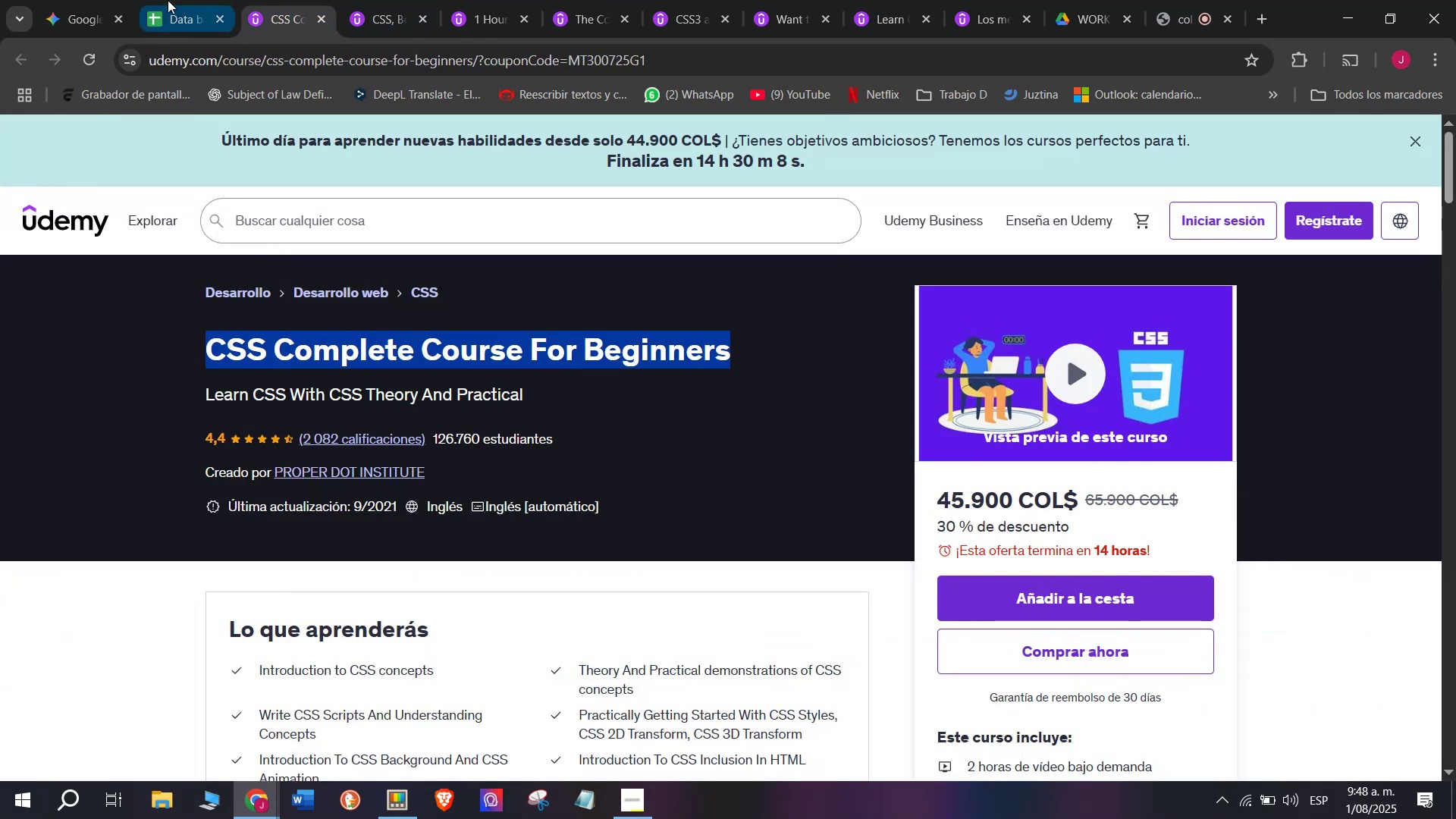 
left_click([168, 0])
 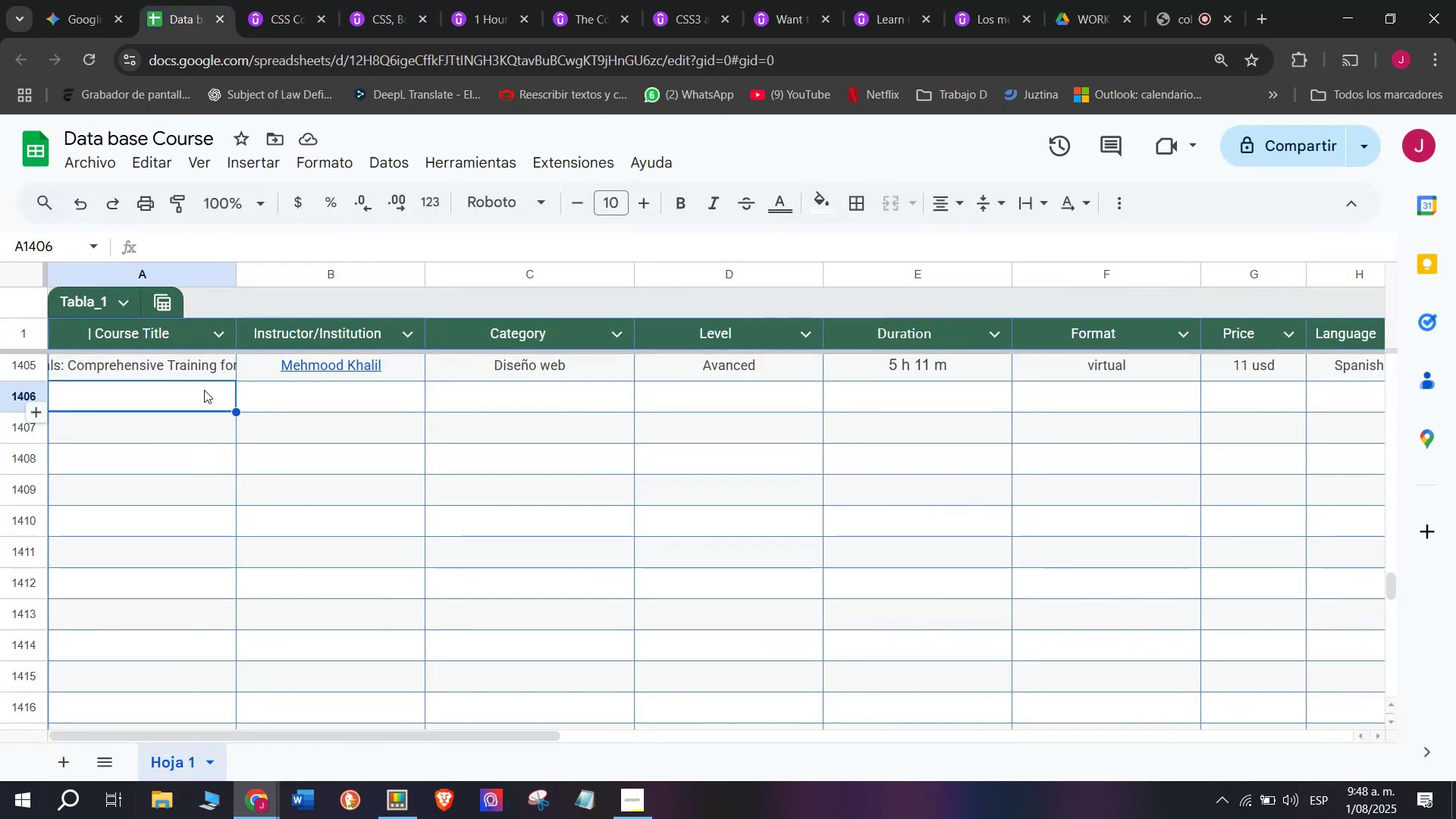 
double_click([204, 390])
 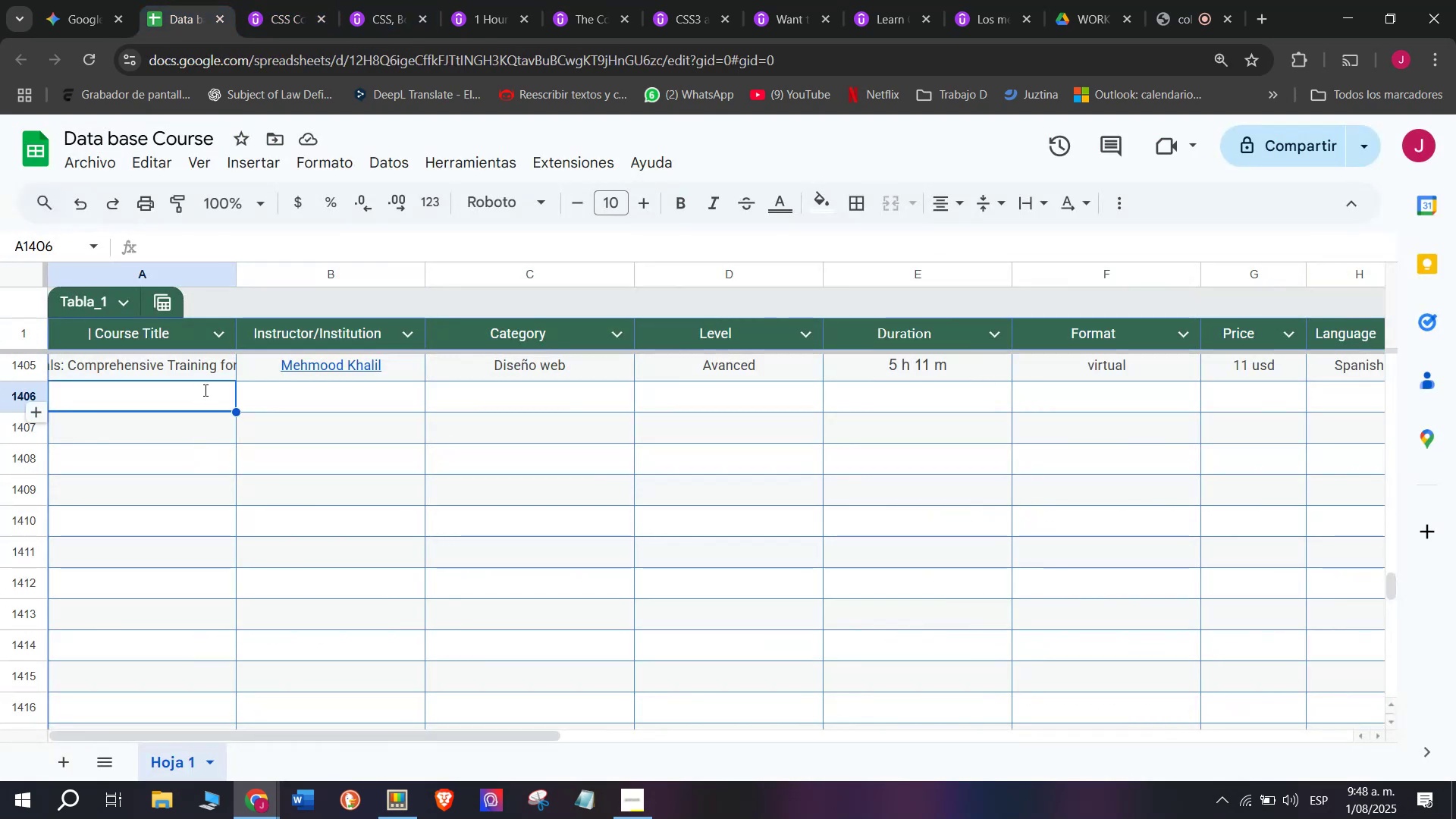 
key(Control+ControlLeft)
 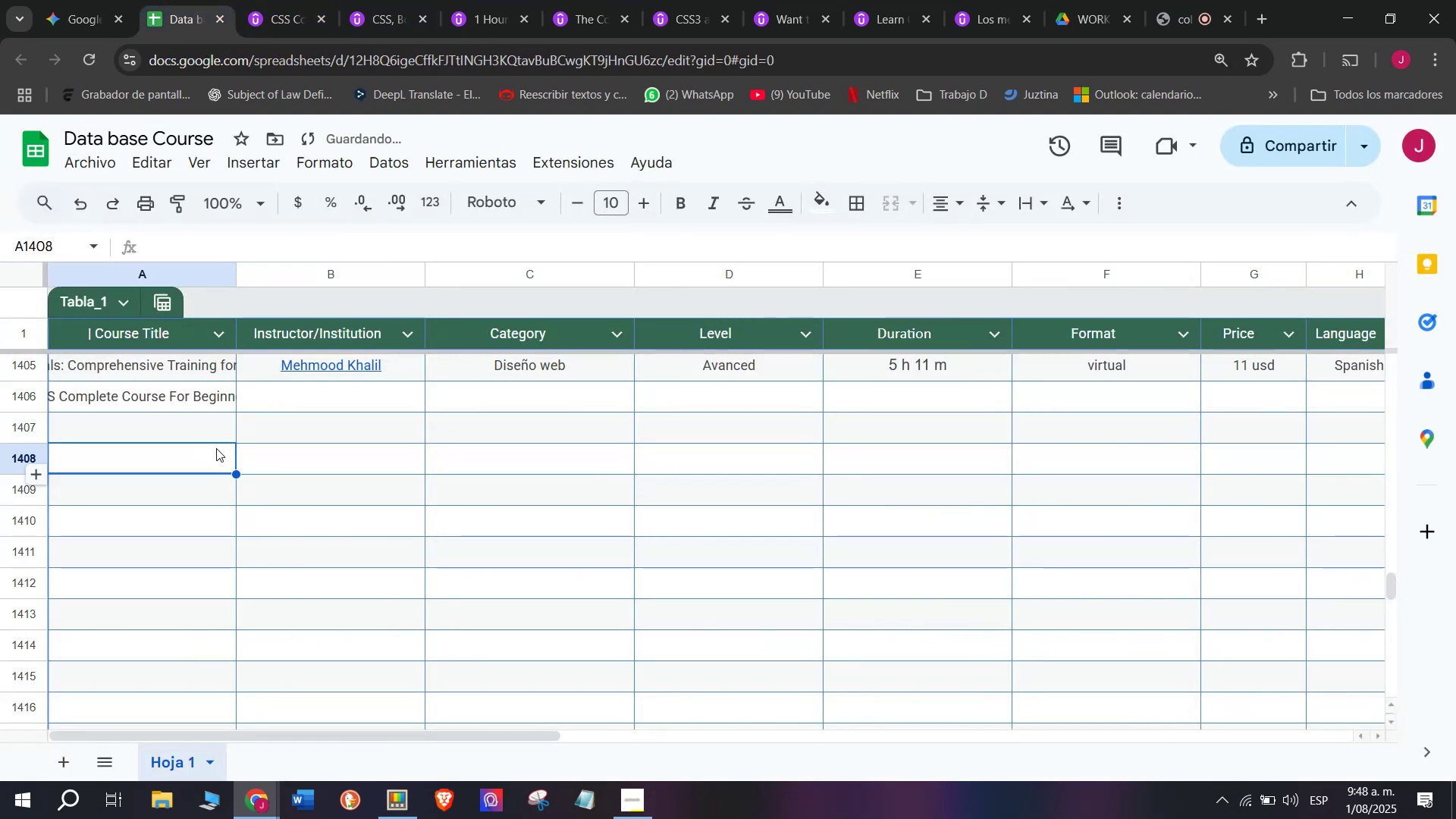 
key(Z)
 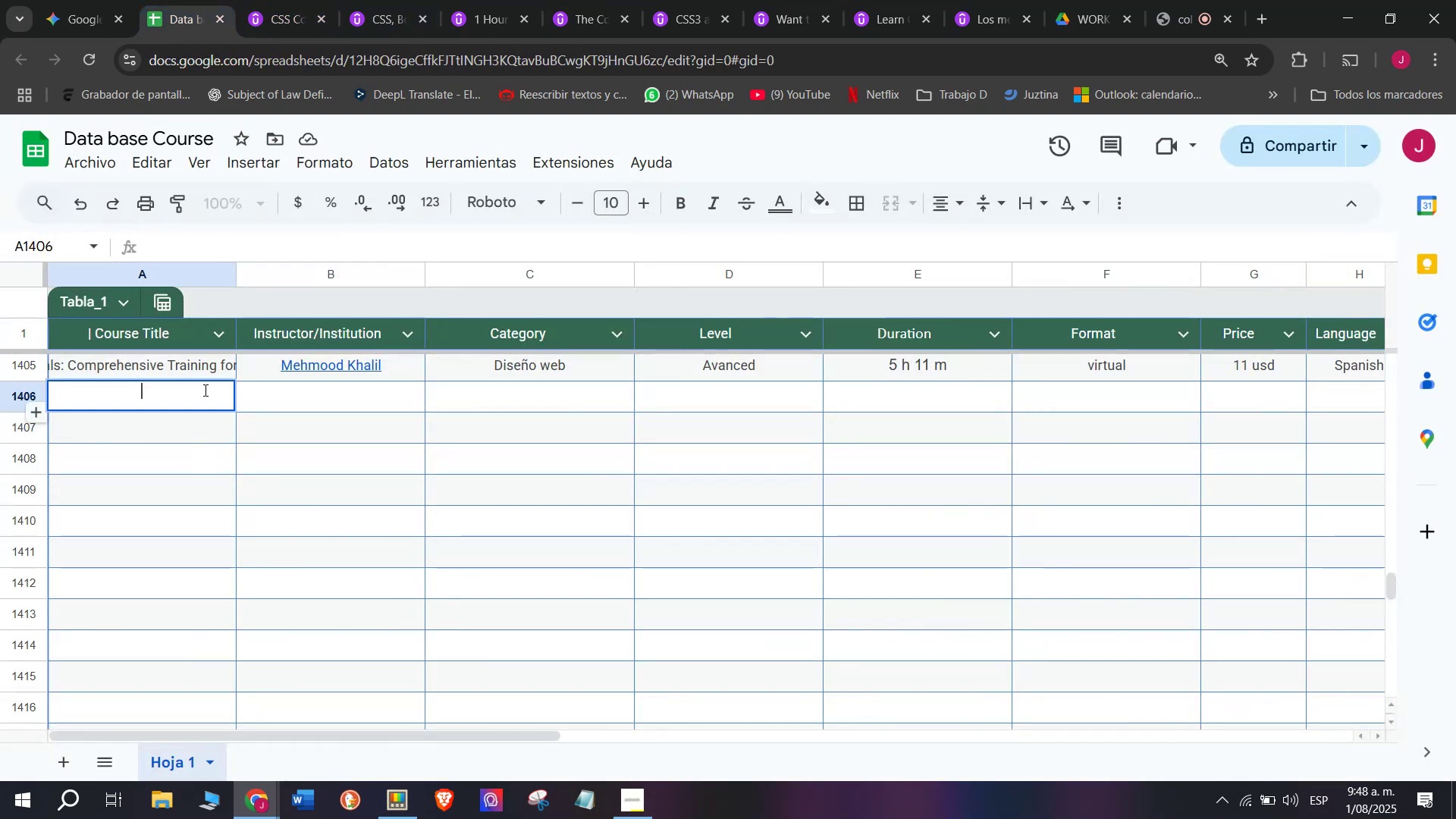 
key(Control+V)
 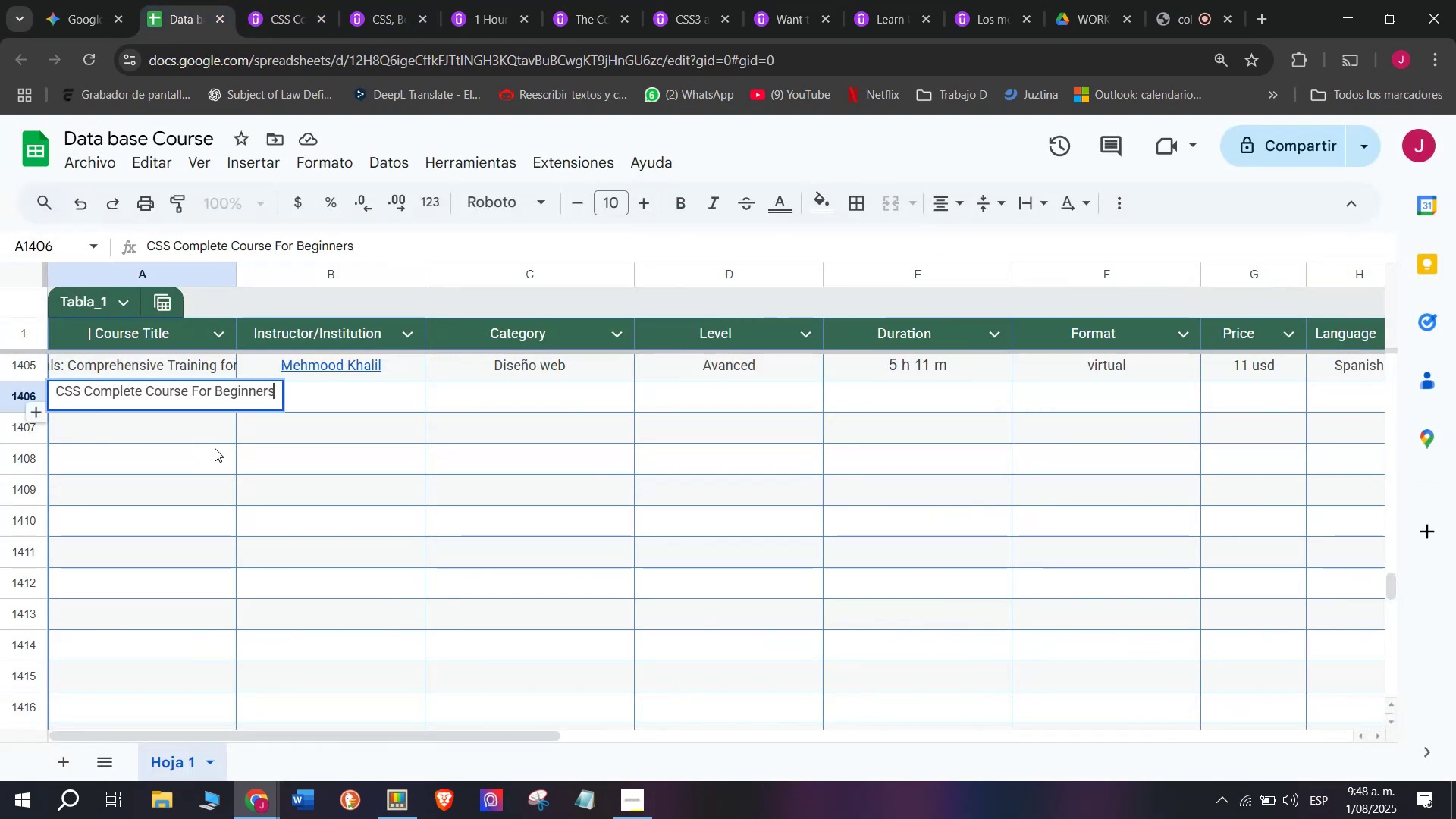 
left_click([215, 448])
 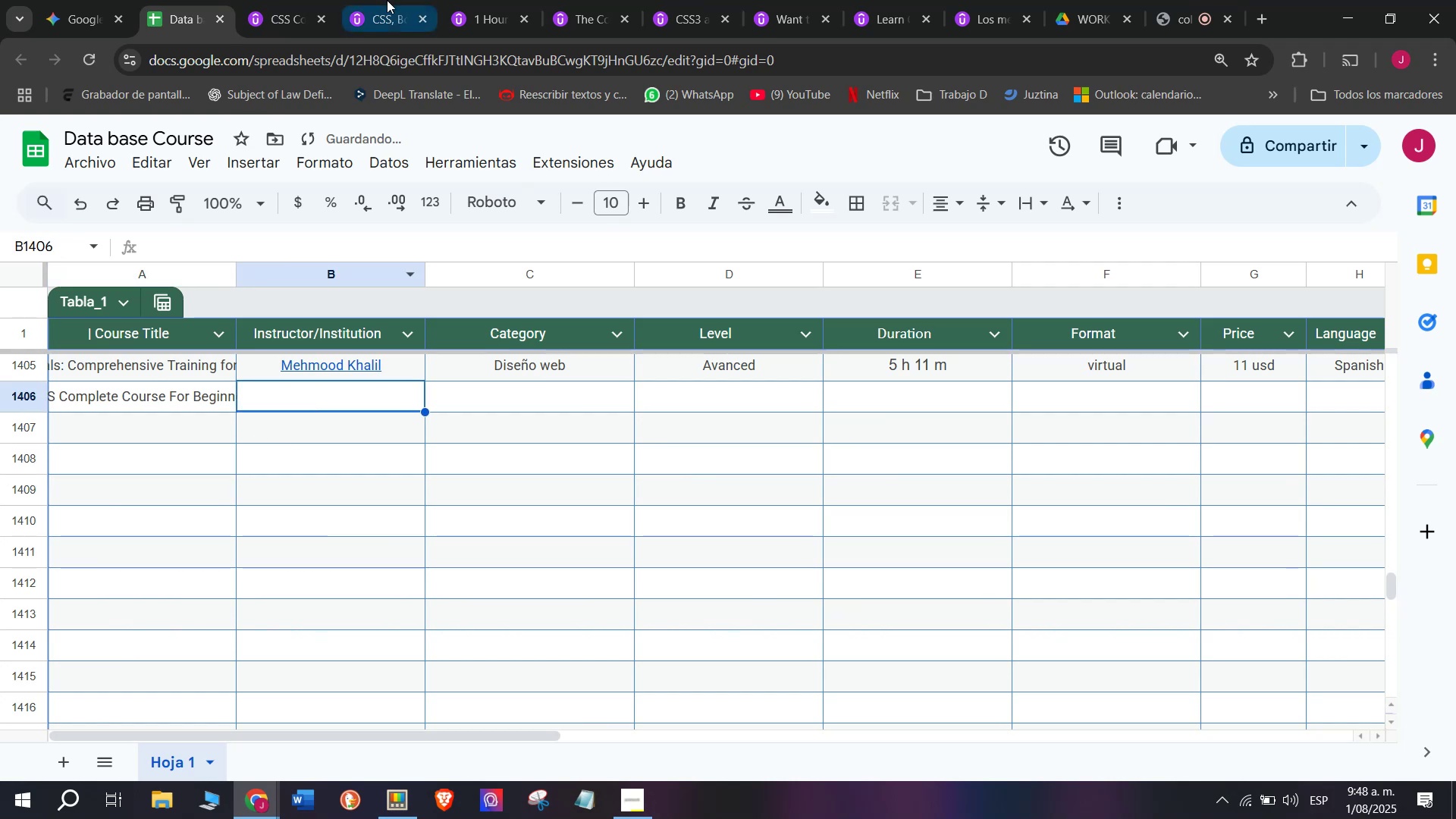 
left_click([304, 0])
 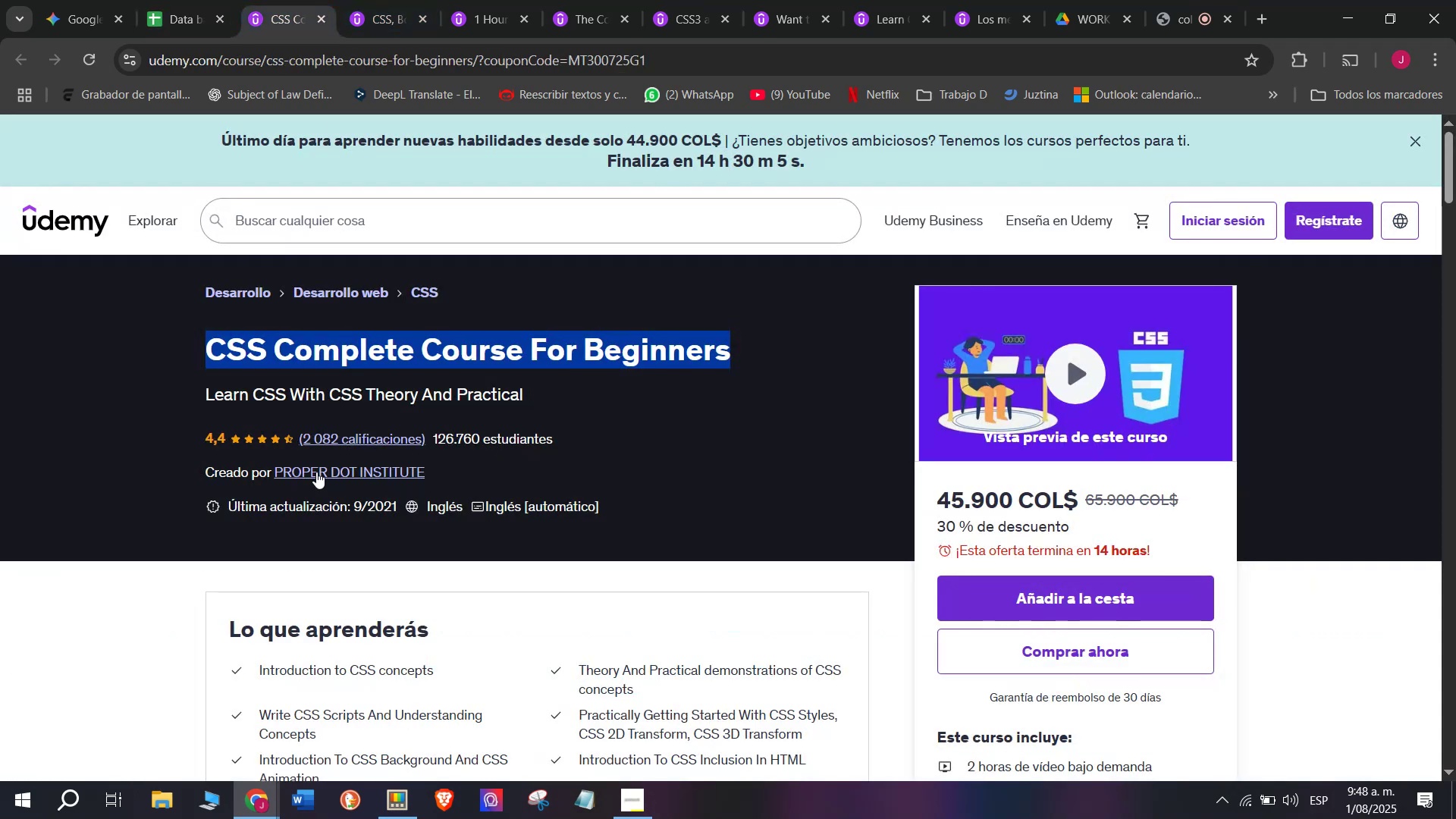 
left_click([316, 477])
 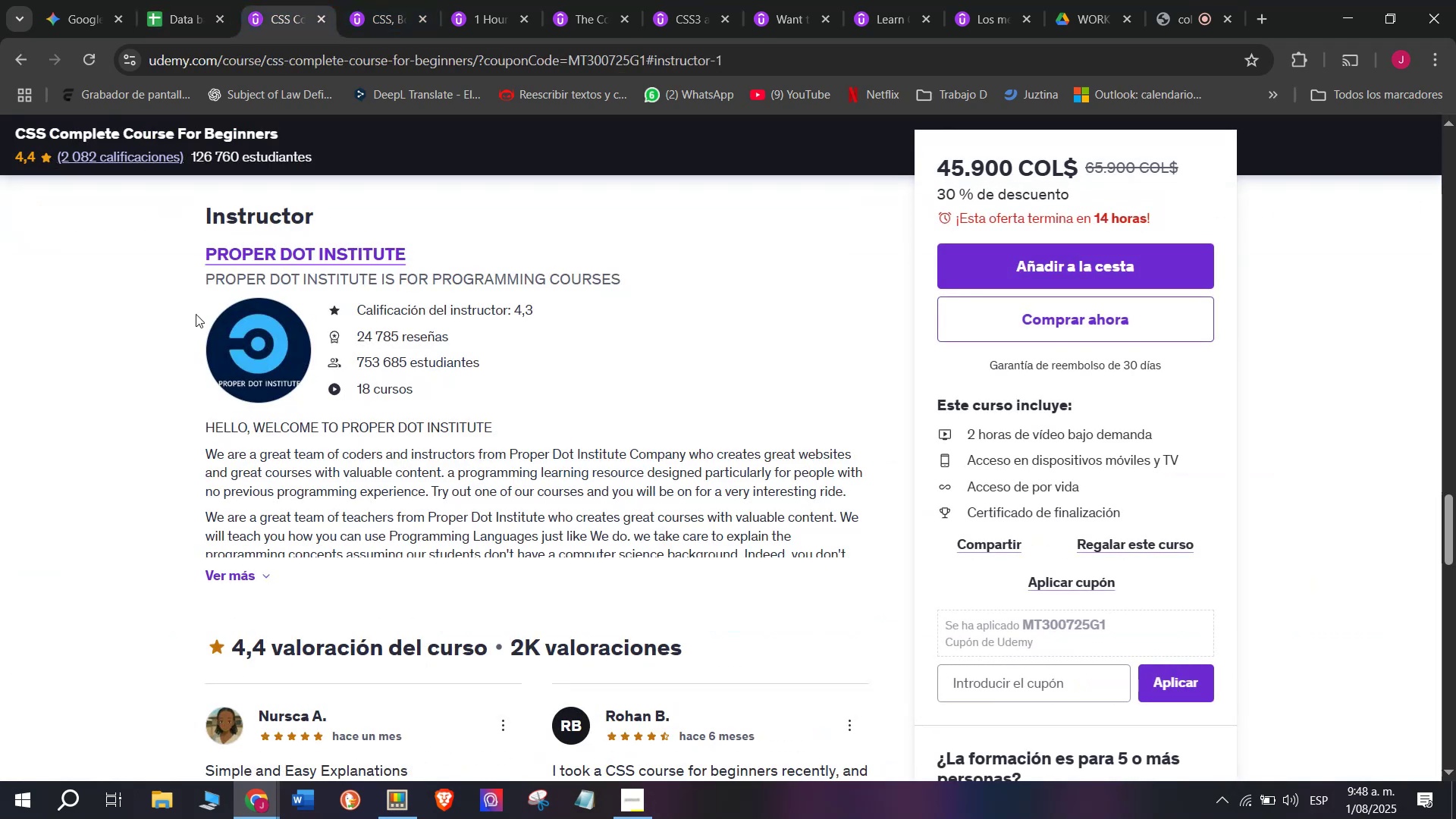 
left_click_drag(start_coordinate=[190, 257], to_coordinate=[428, 253])
 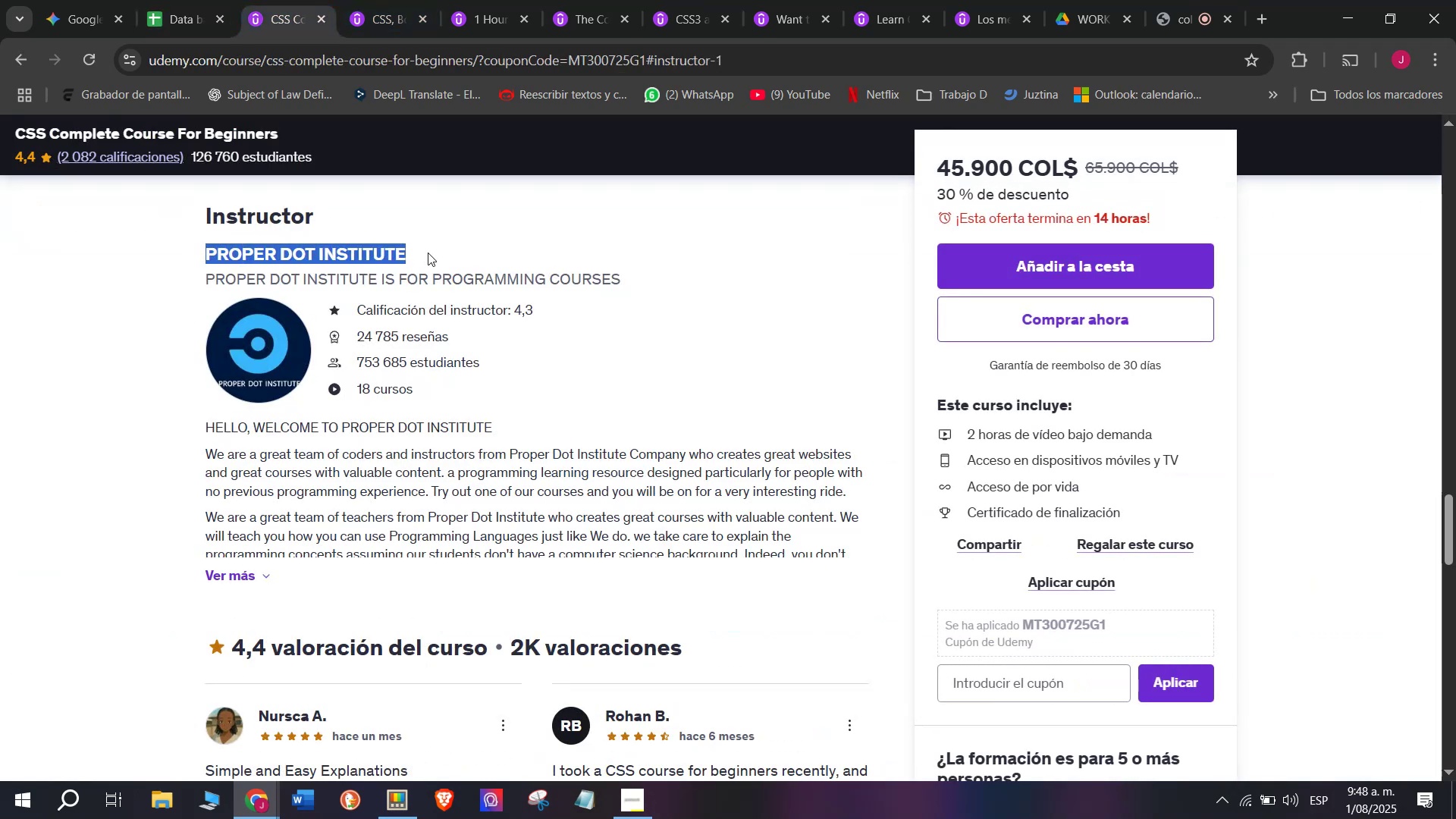 
key(Control+ControlLeft)
 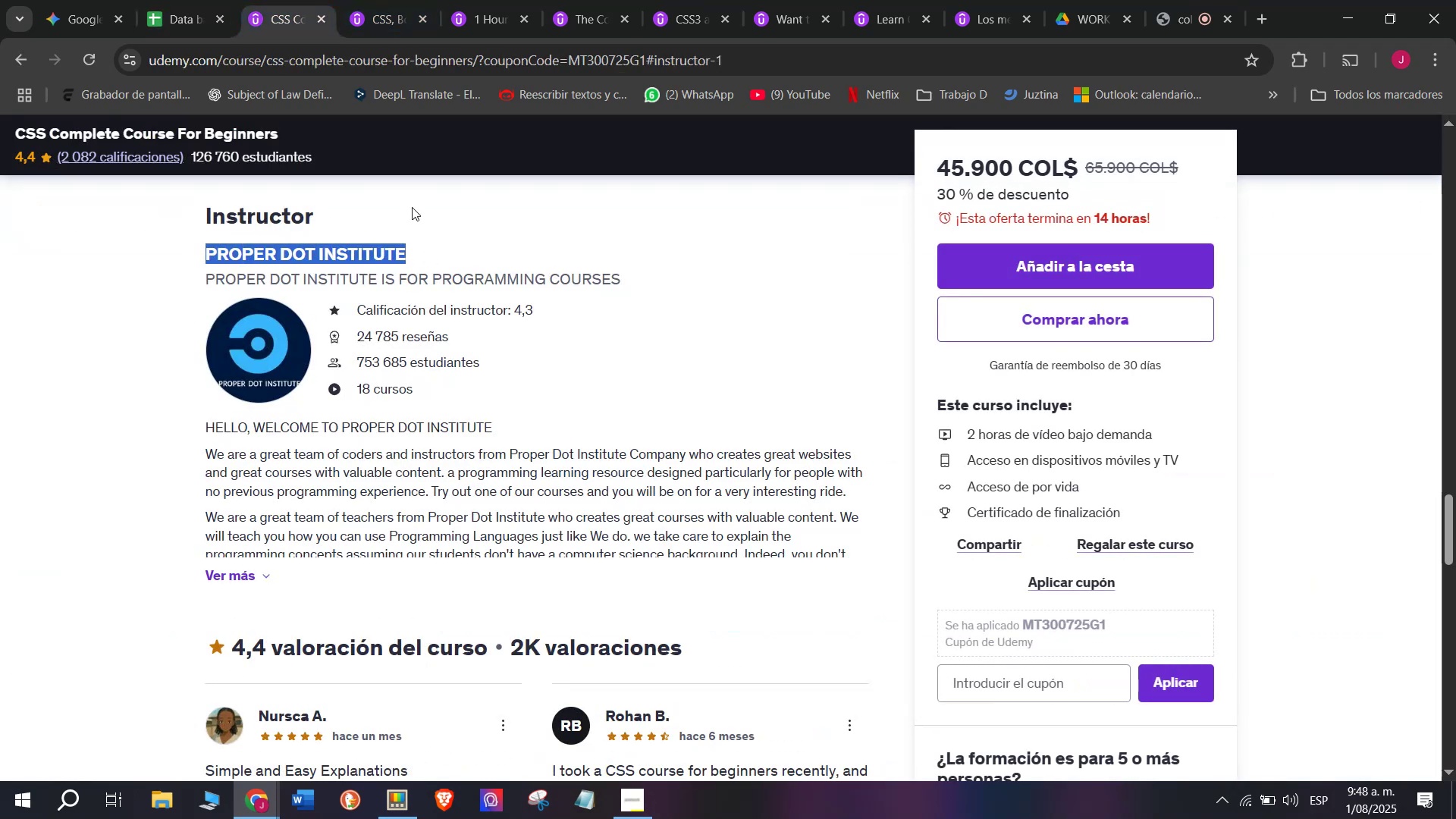 
key(Break)
 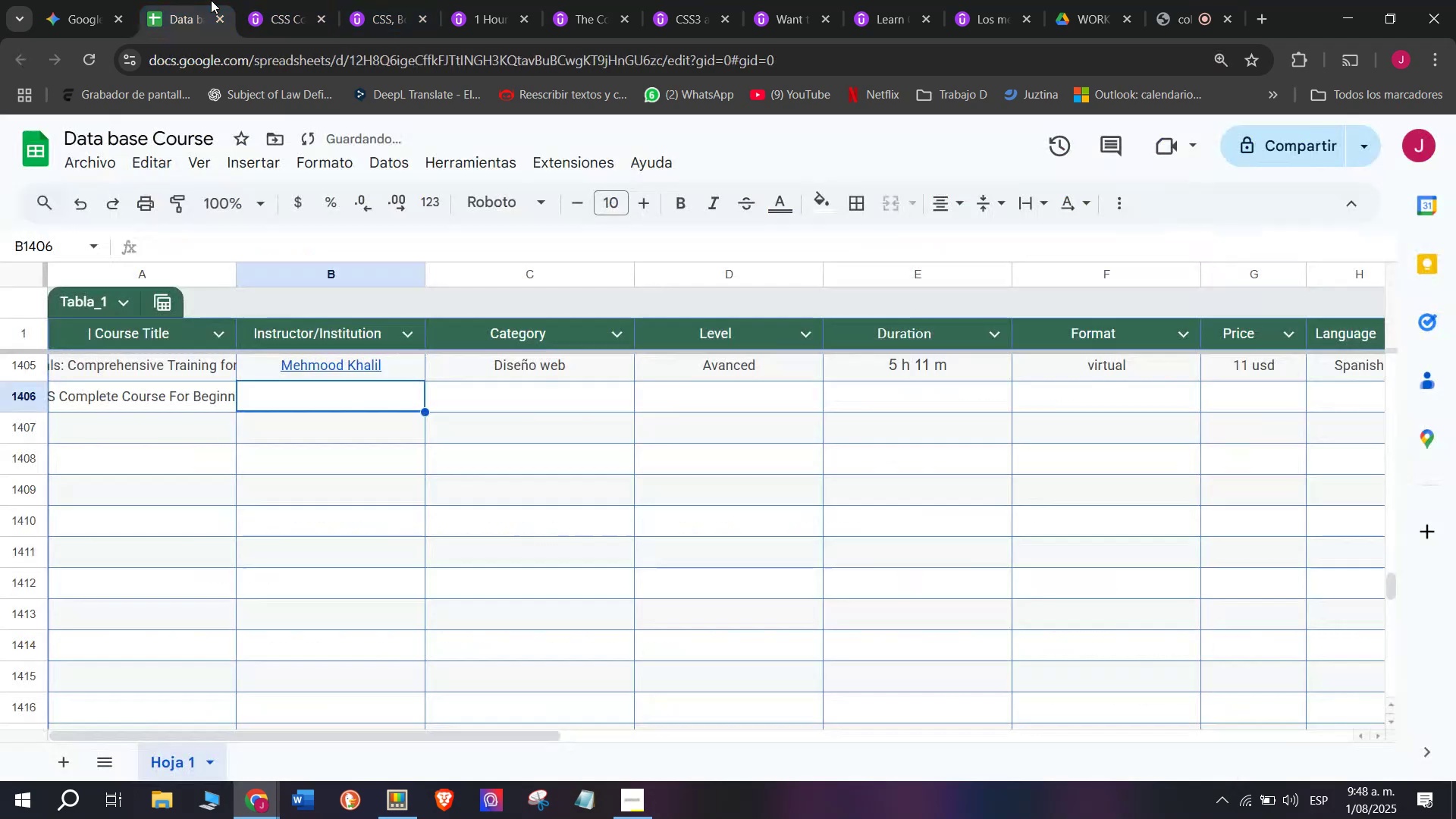 
key(Control+C)
 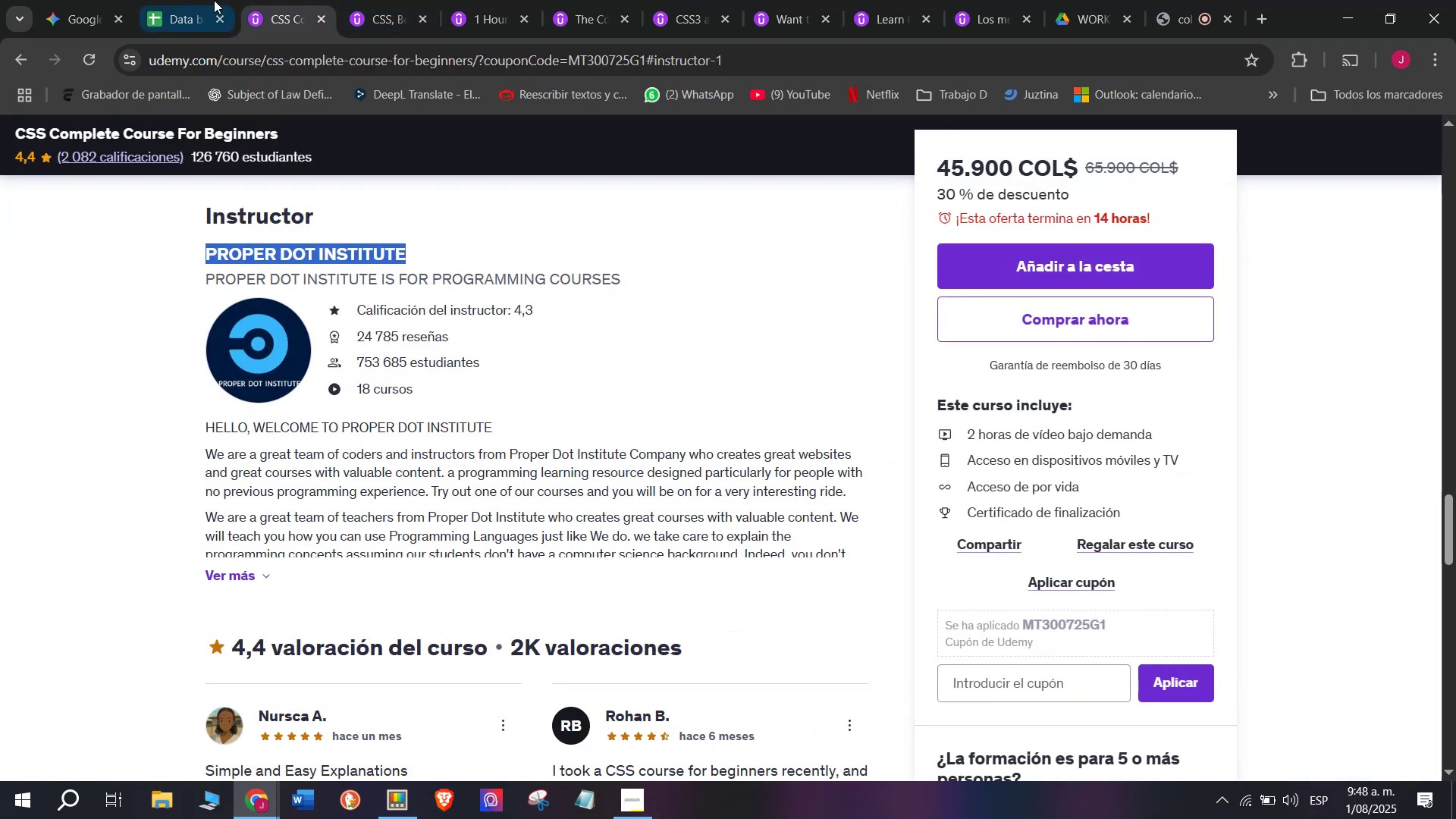 
left_click([211, 0])
 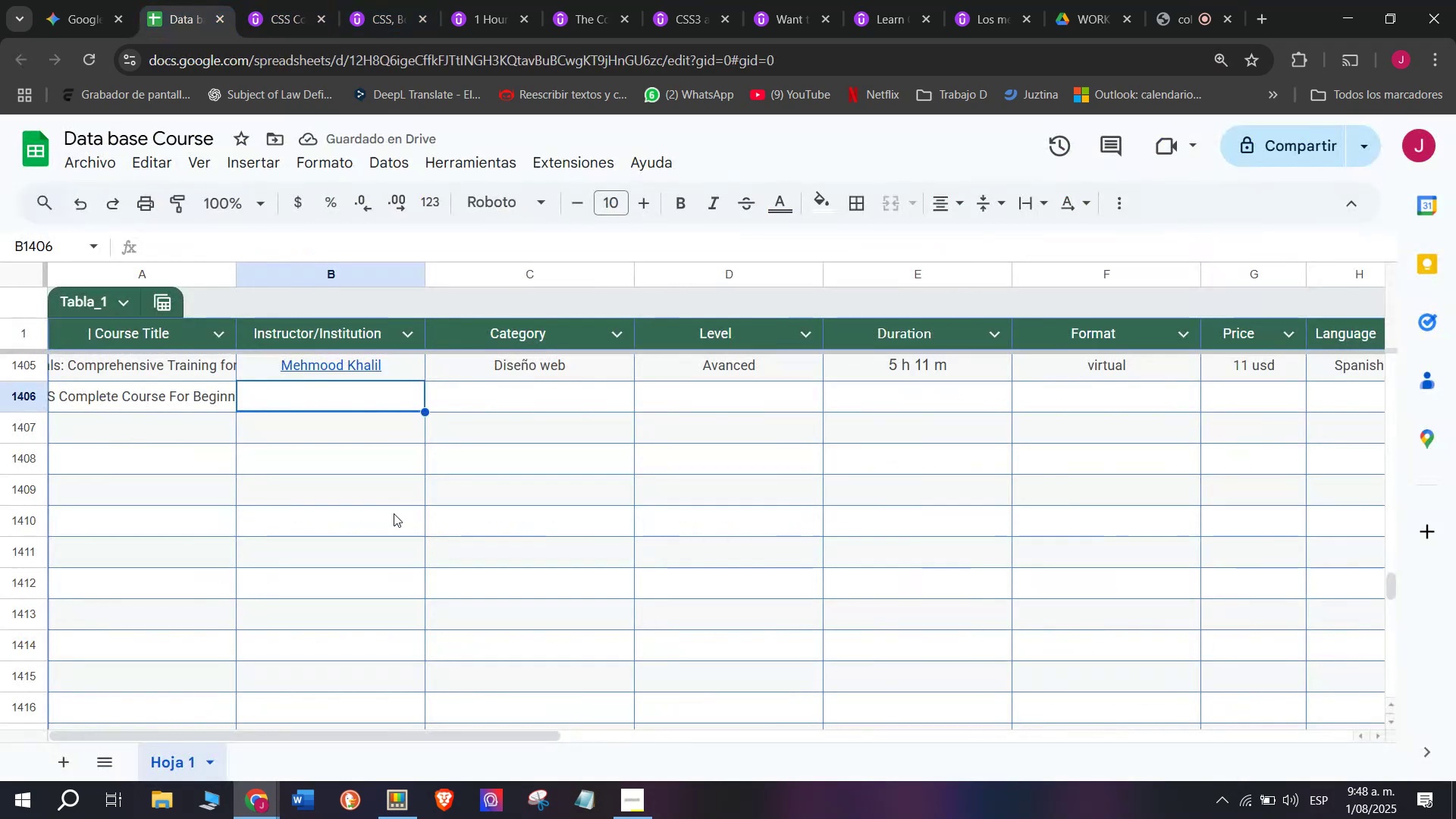 
key(Control+ControlLeft)
 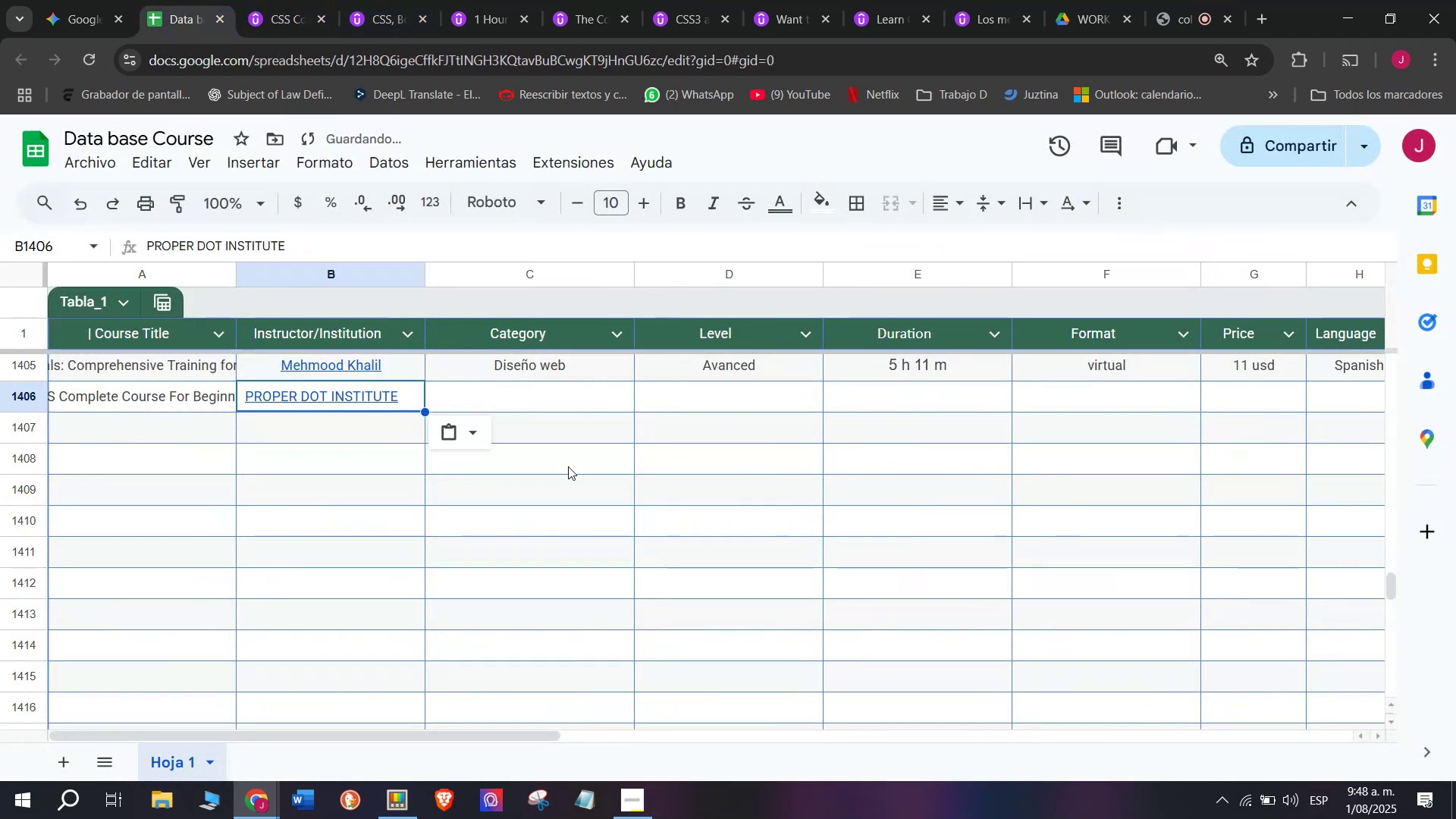 
key(Z)
 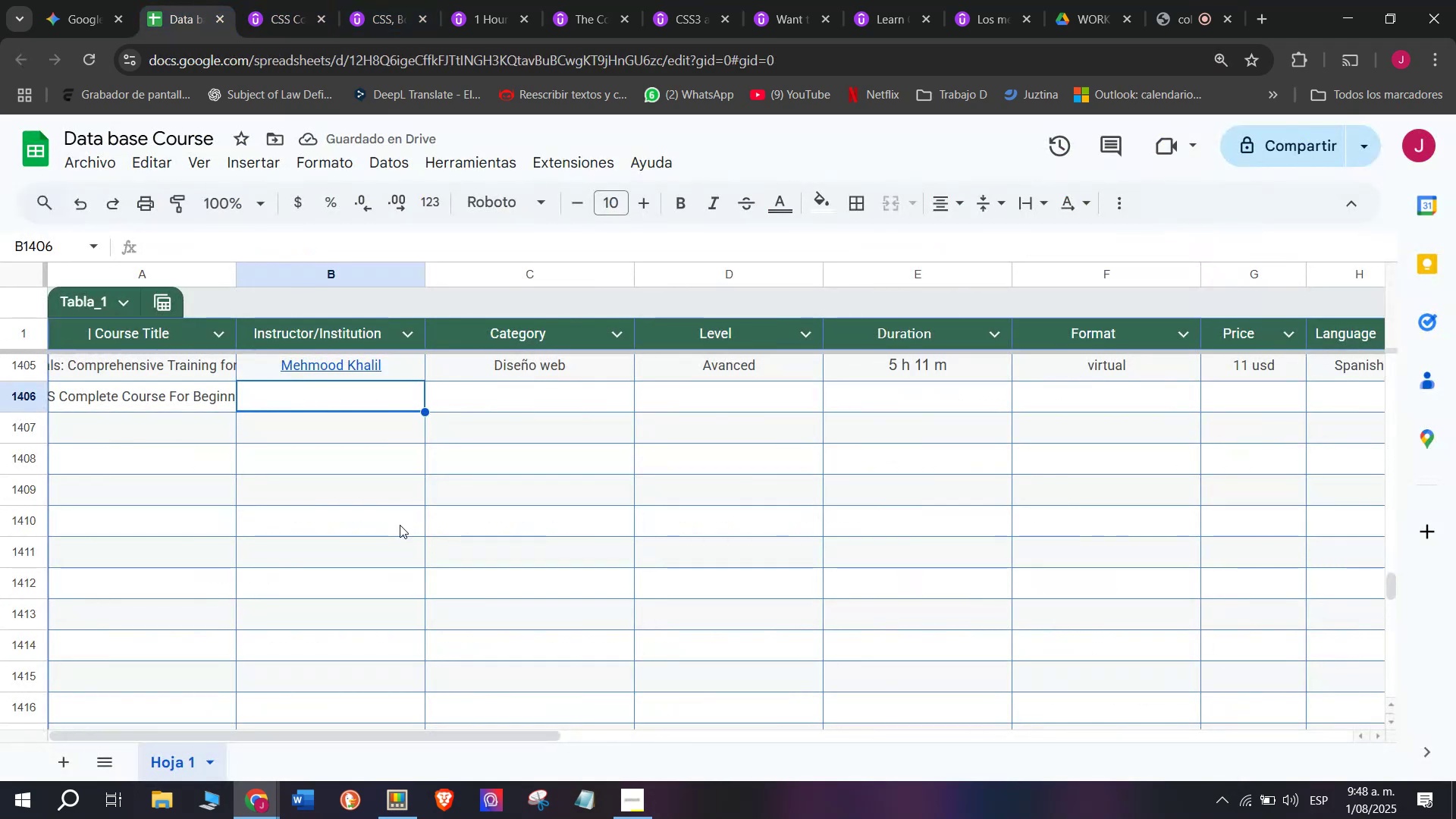 
key(Control+V)
 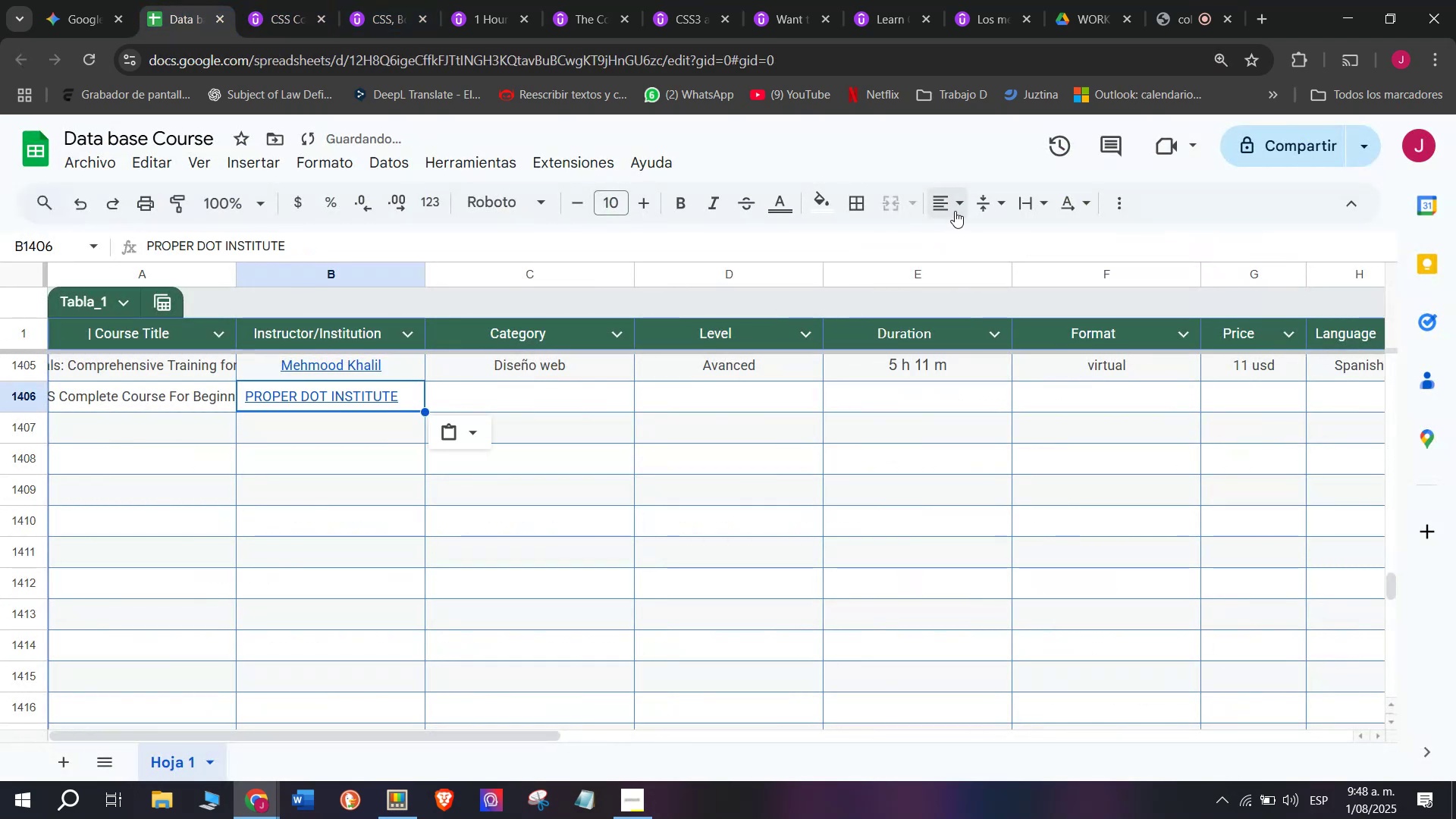 
double_click([975, 246])
 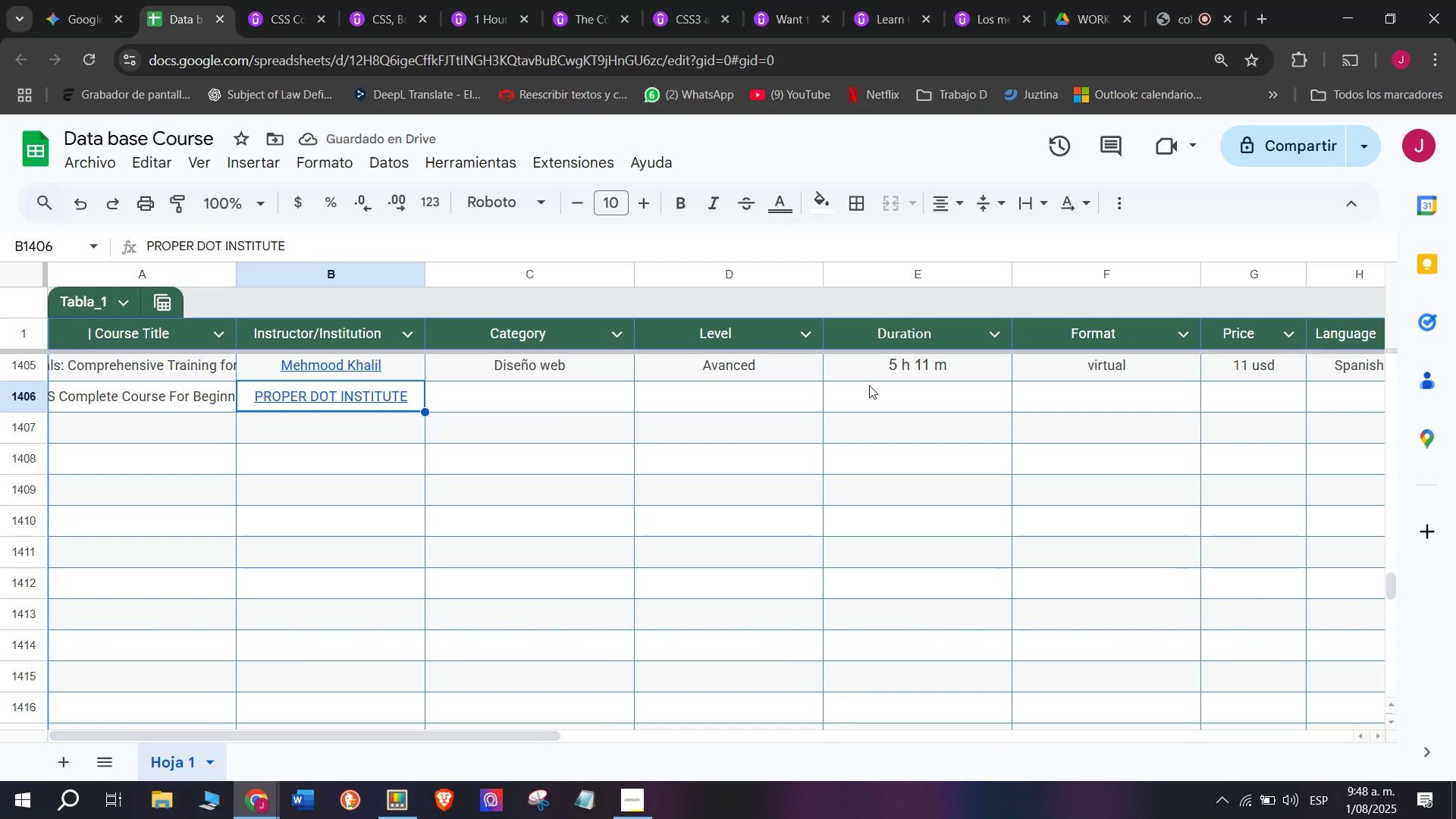 
wait(6.46)
 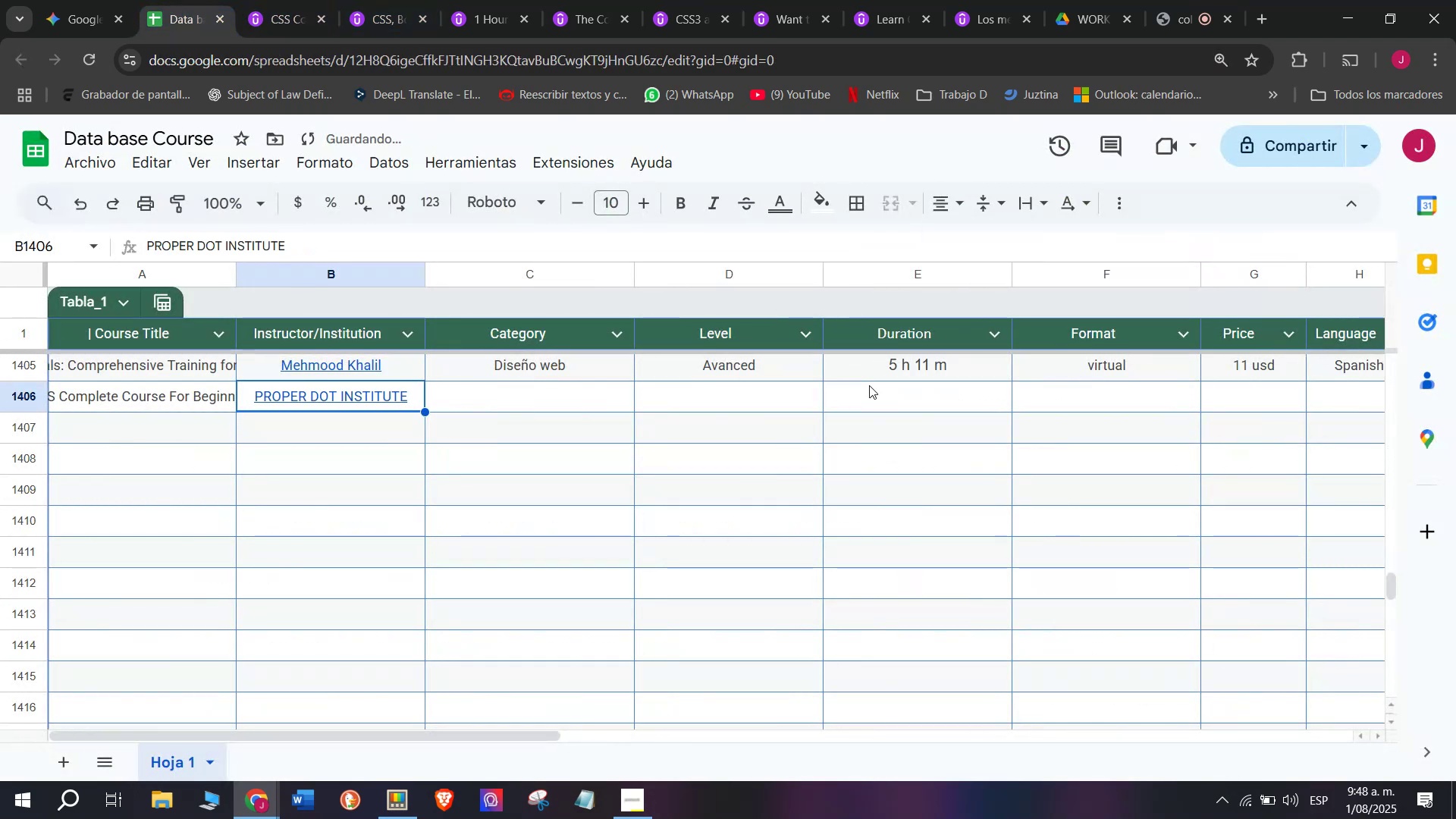 
left_click([284, 0])
 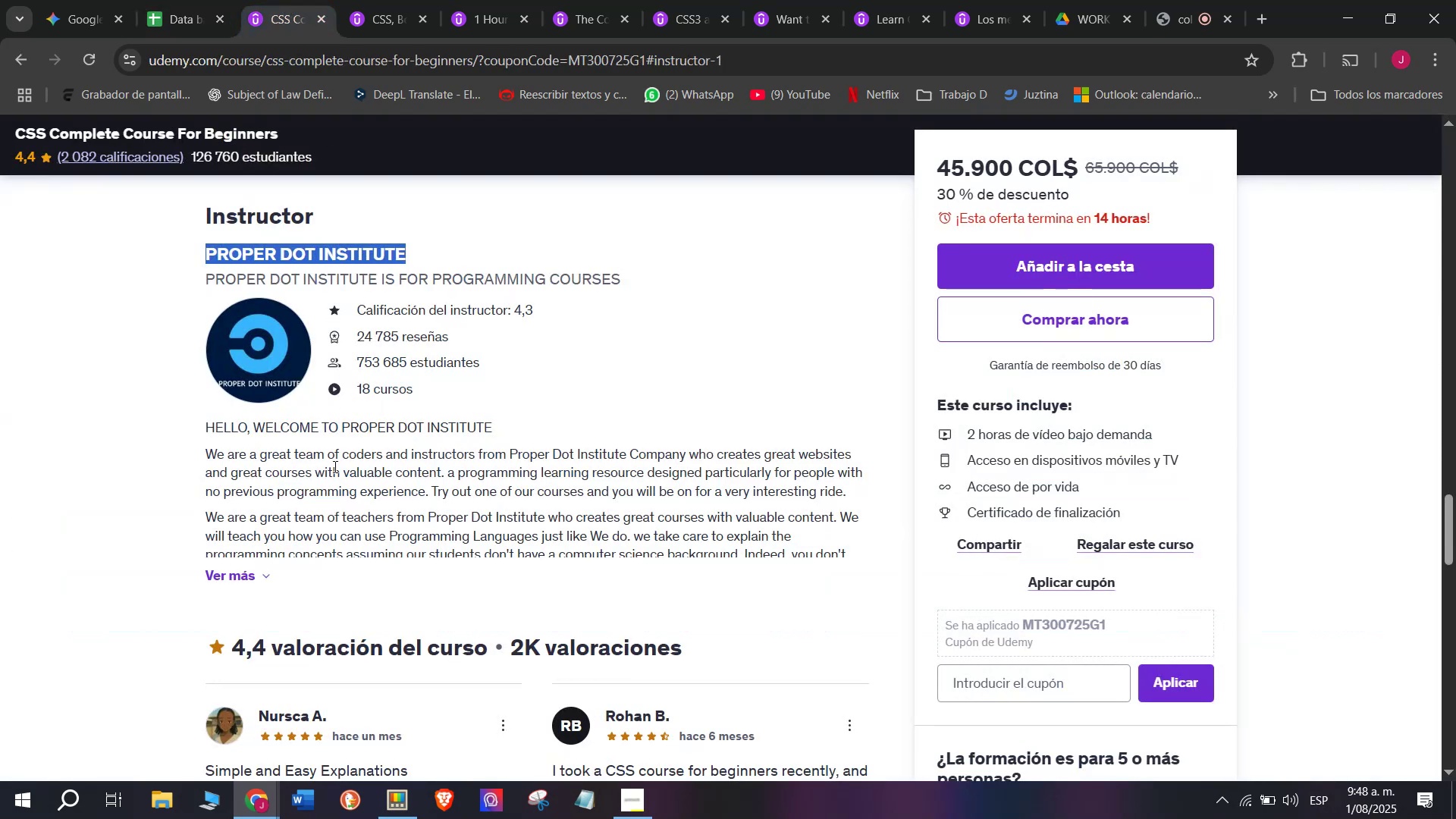 
scroll: coordinate [337, 510], scroll_direction: up, amount: 10.0
 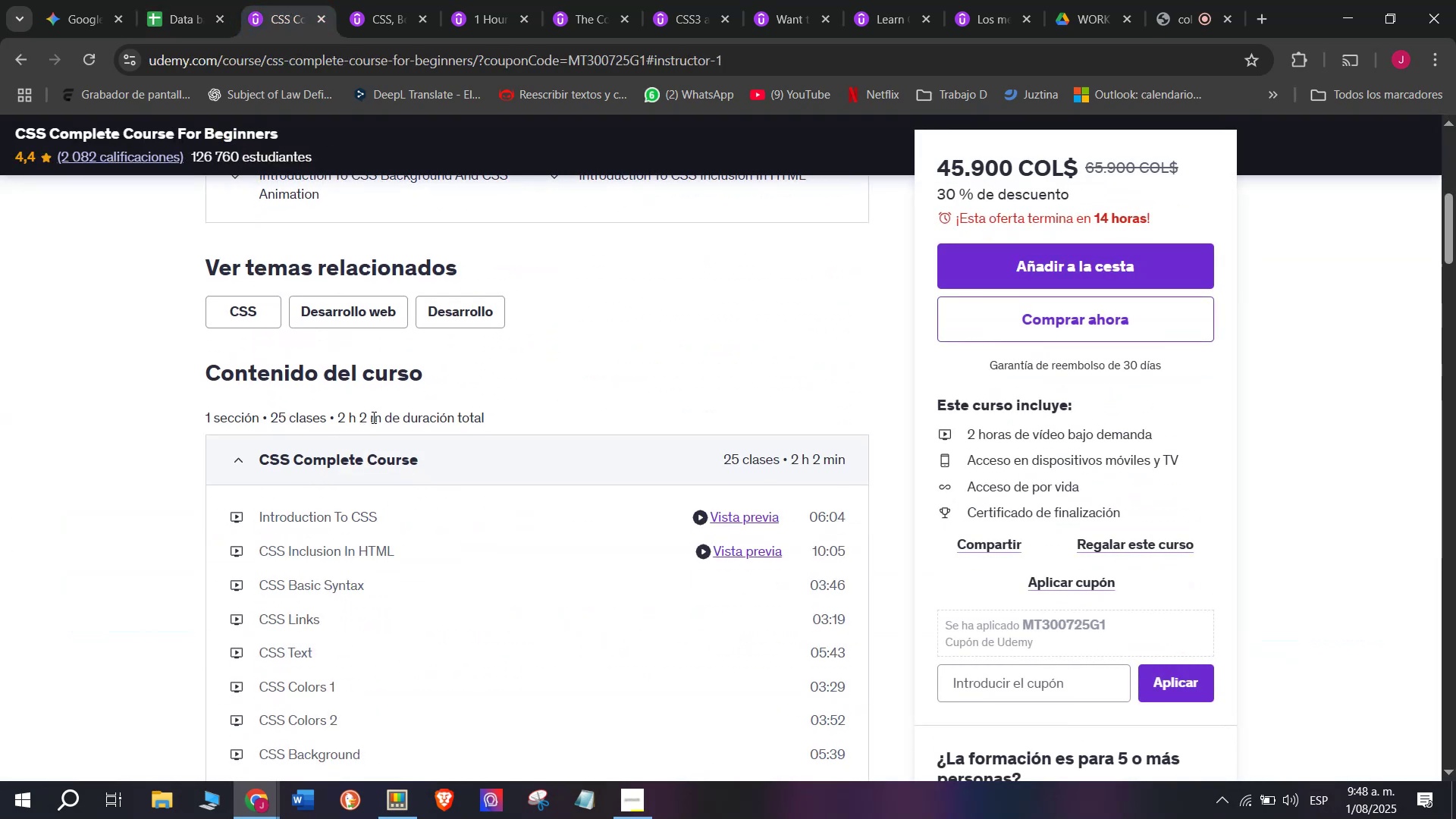 
left_click_drag(start_coordinate=[377, 417], to_coordinate=[341, 420])
 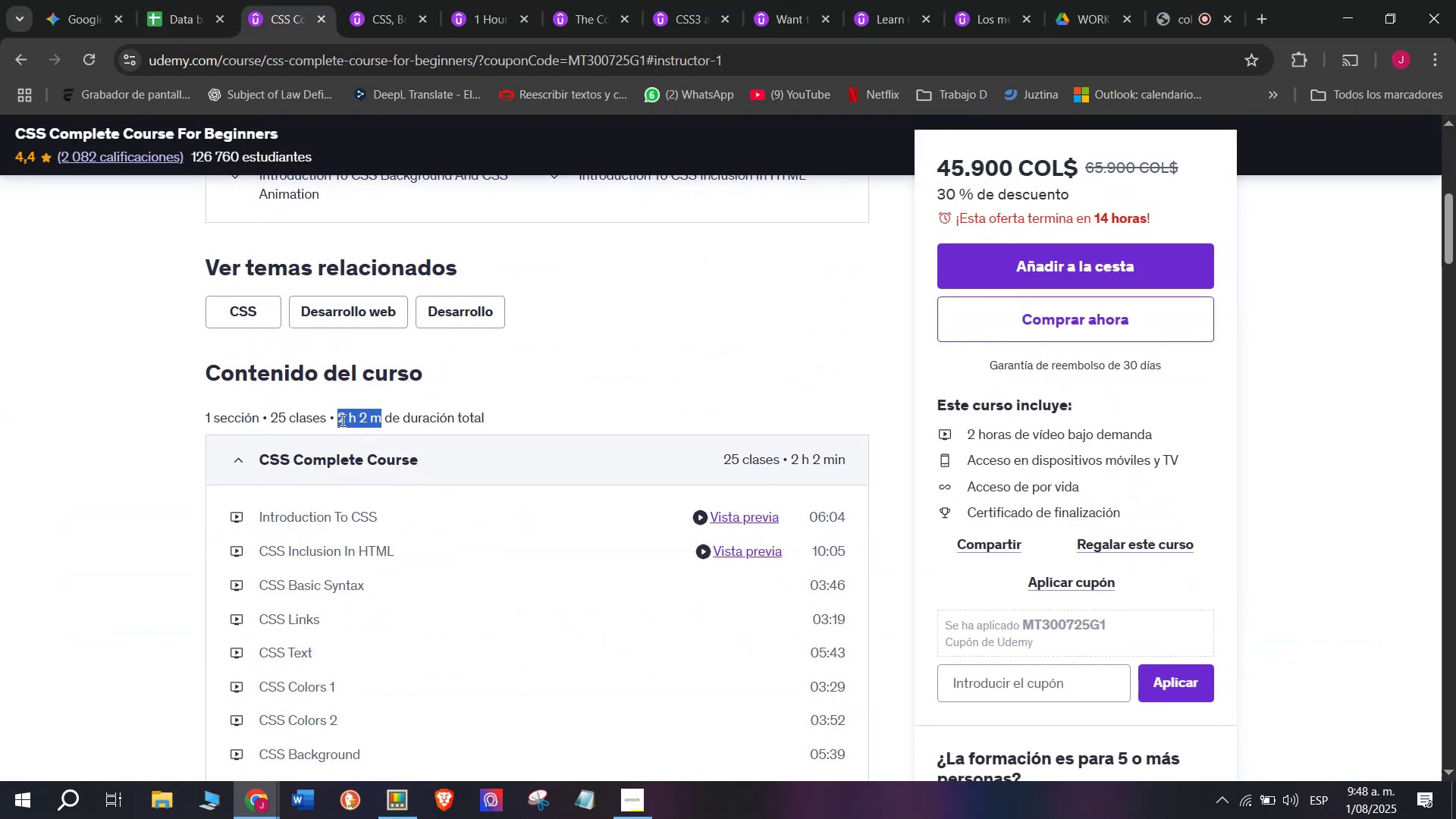 
key(Control+ControlLeft)
 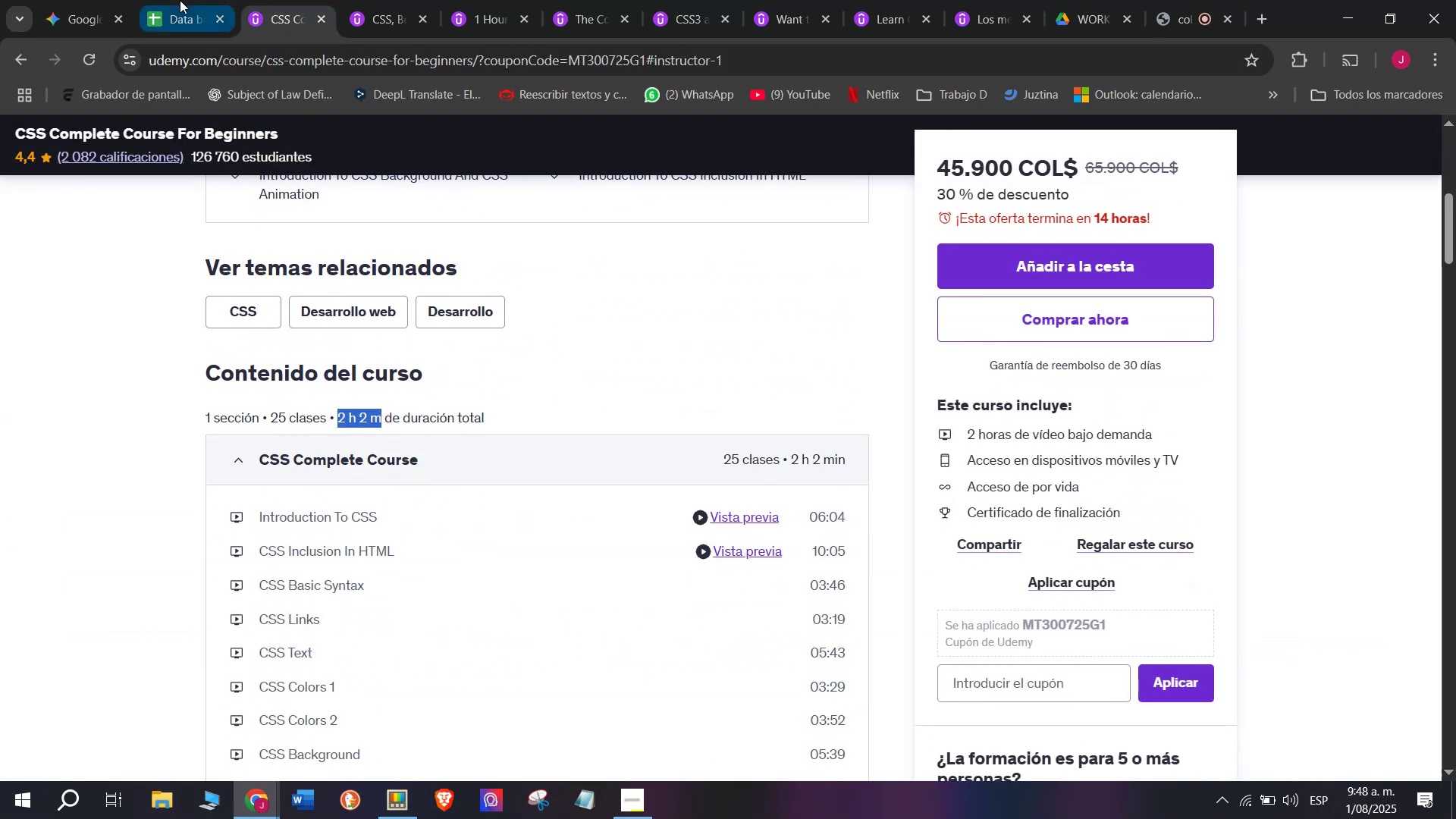 
key(Break)
 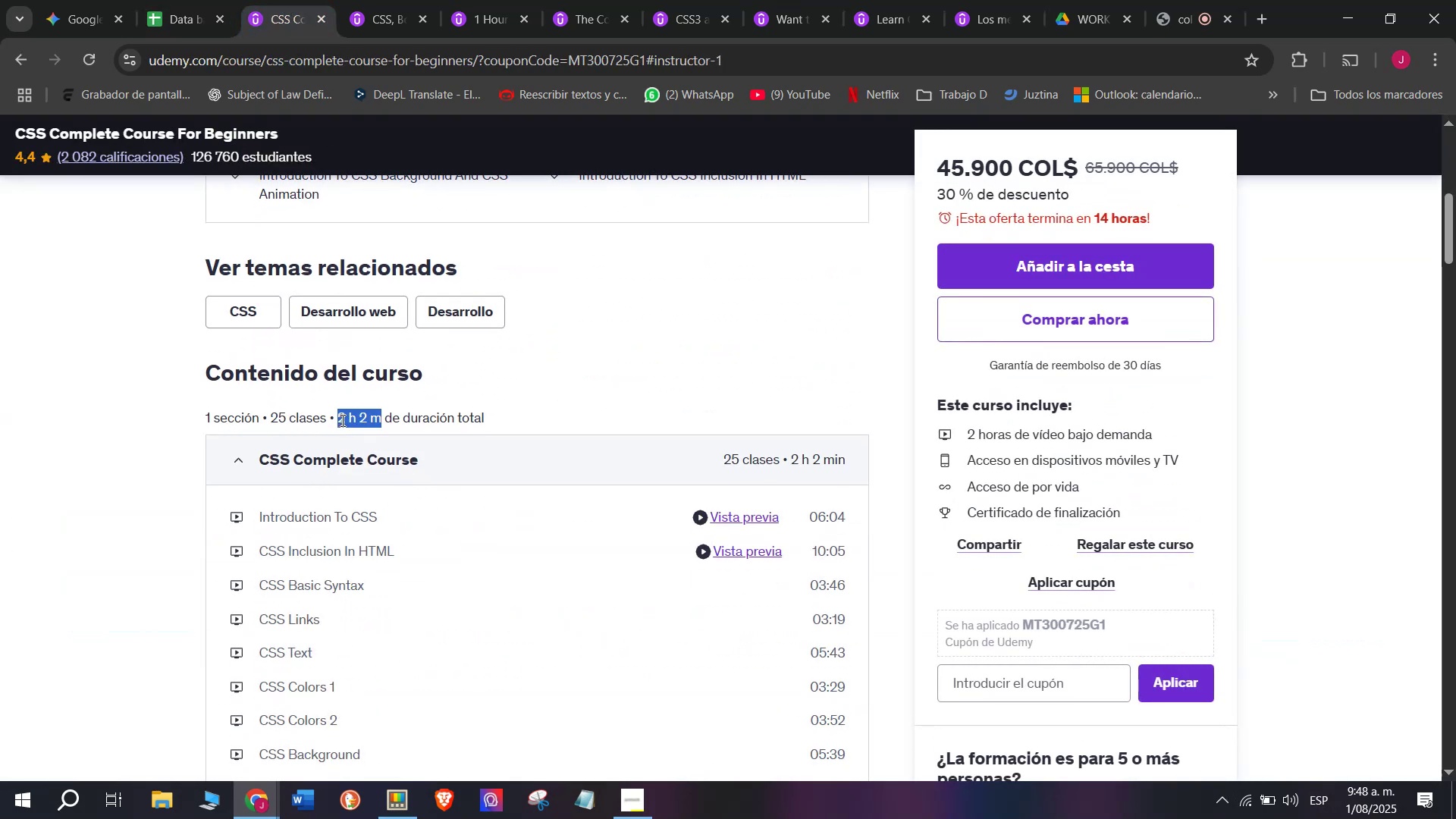 
key(Control+C)
 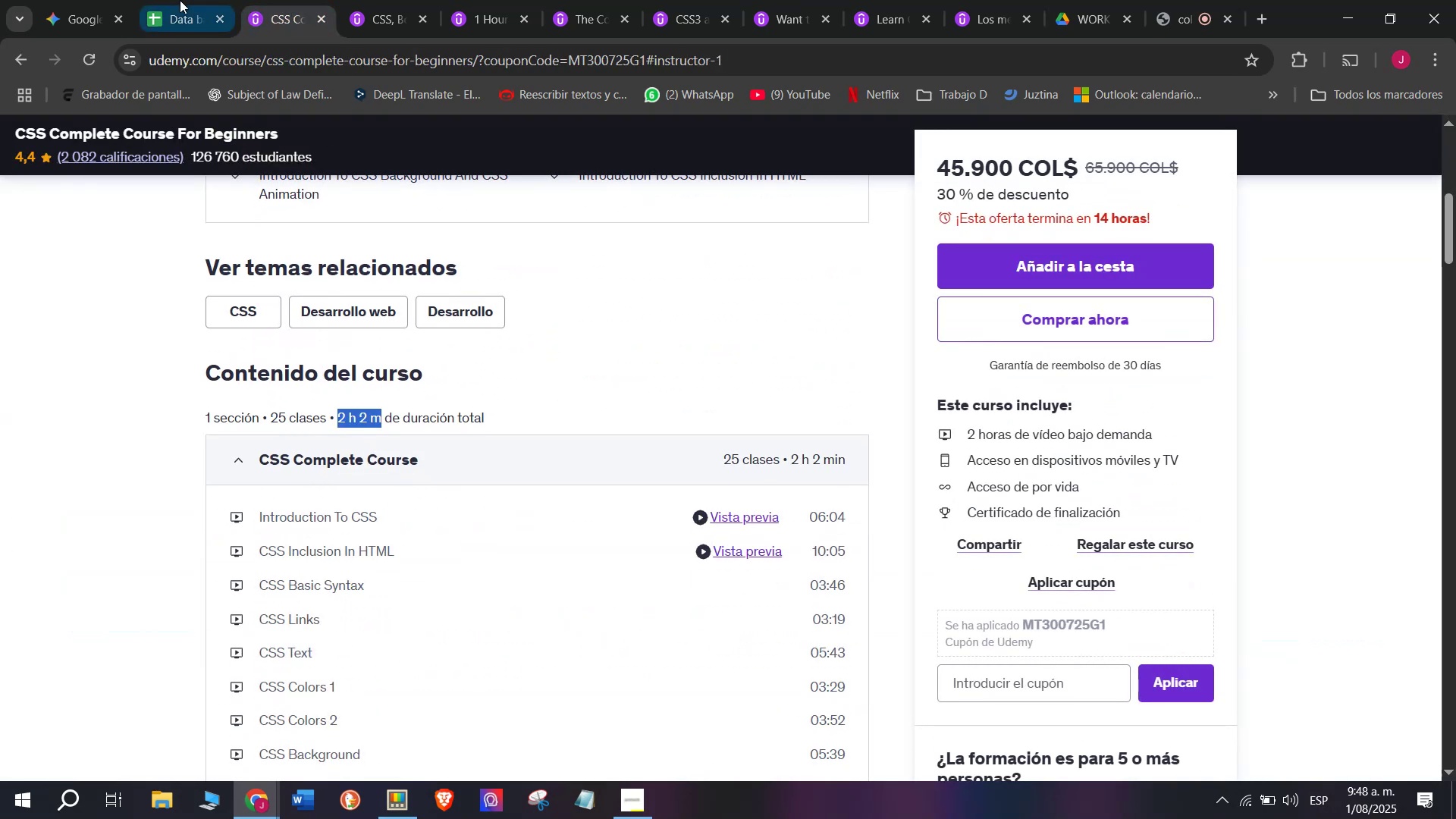 
left_click([180, 0])
 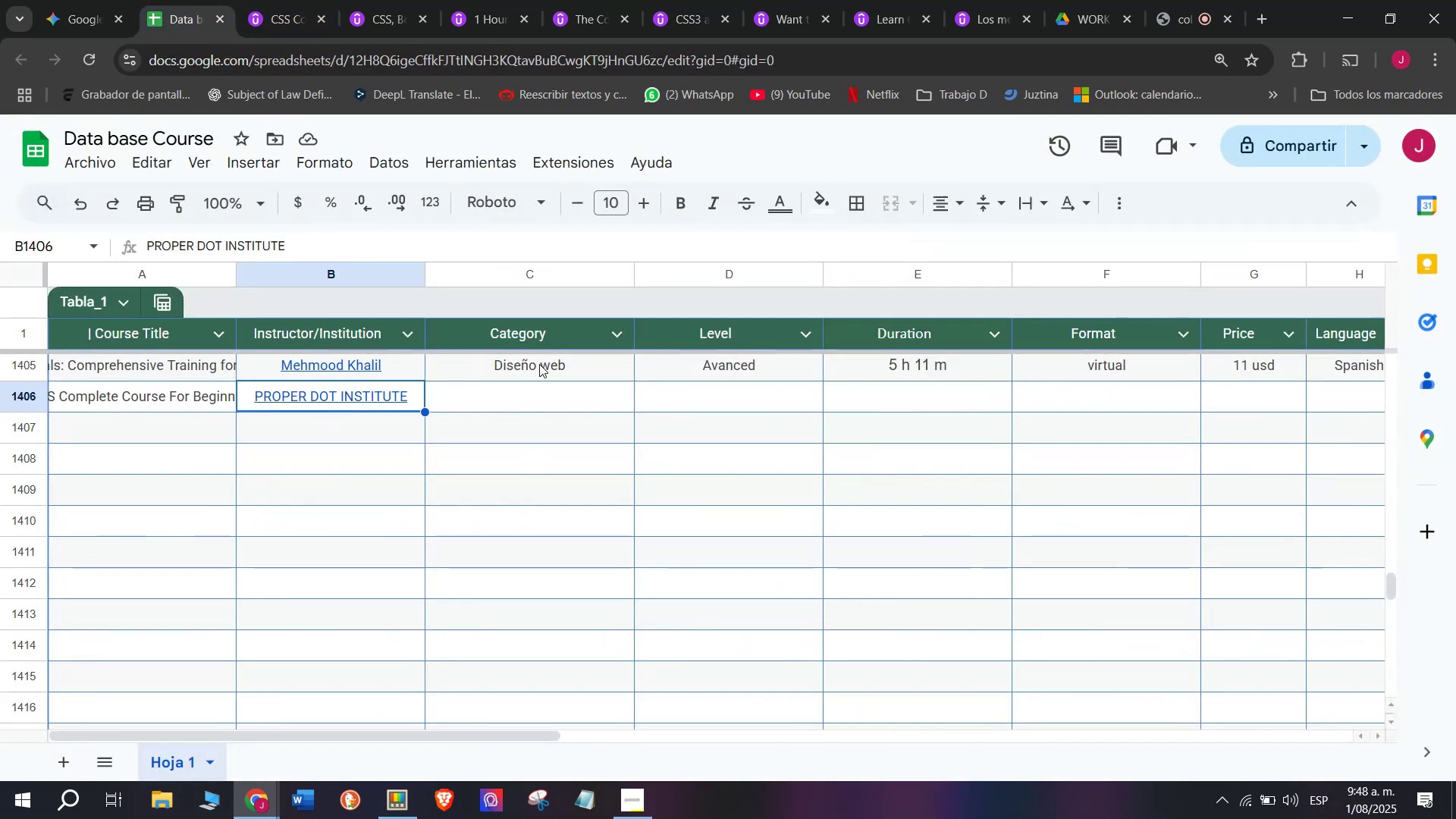 
left_click([556, 399])
 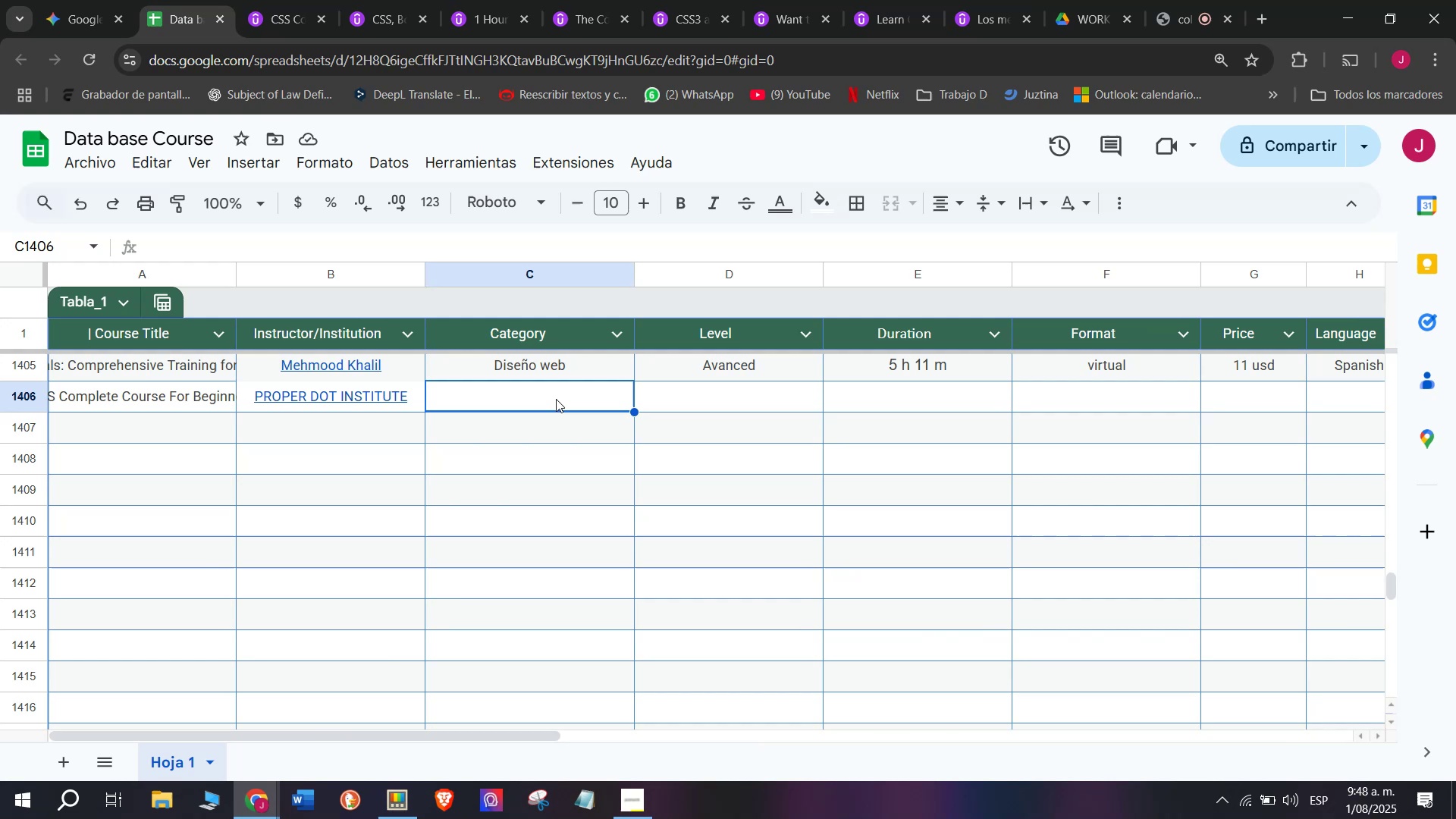 
key(Z)
 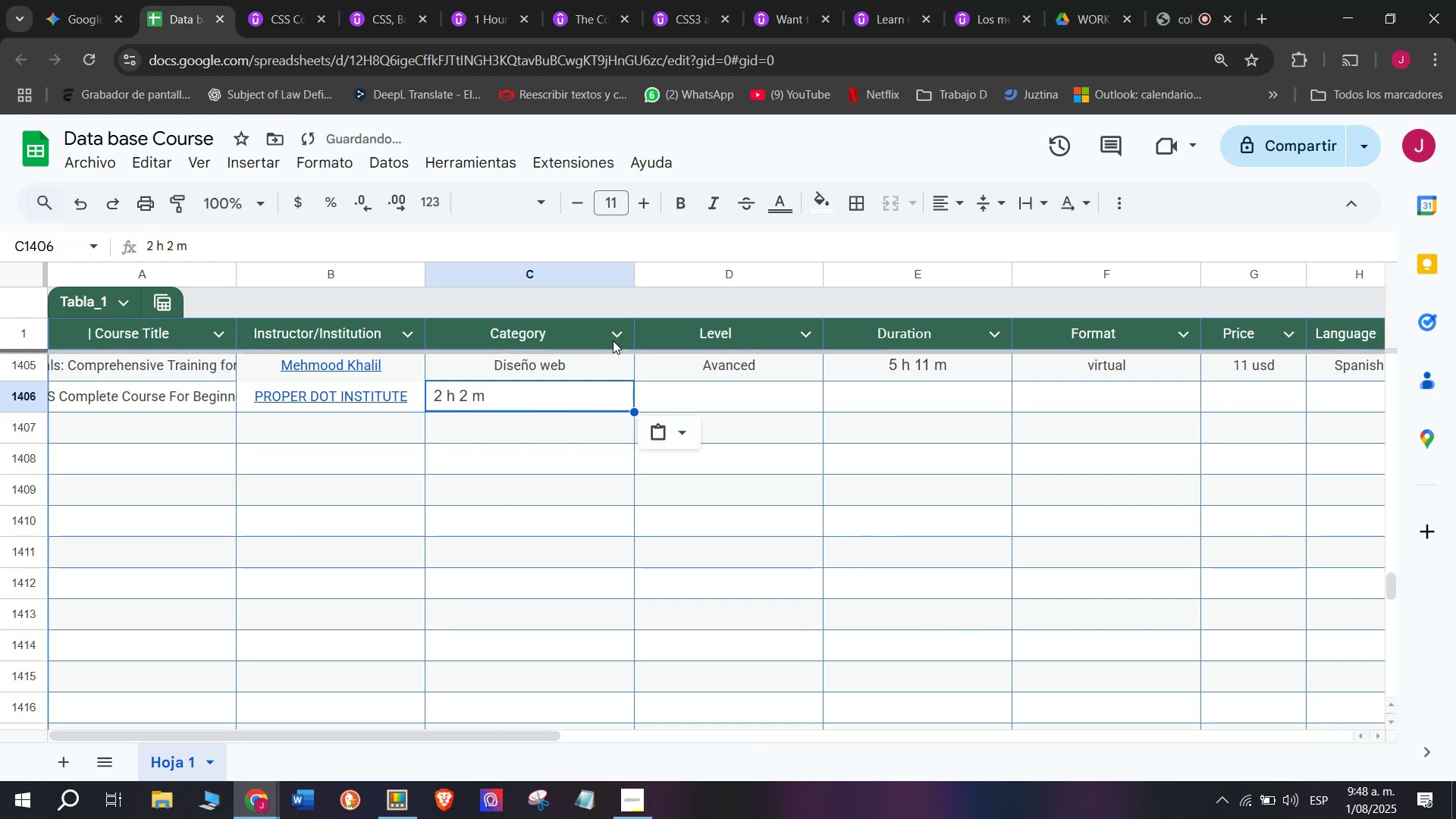 
key(Control+ControlLeft)
 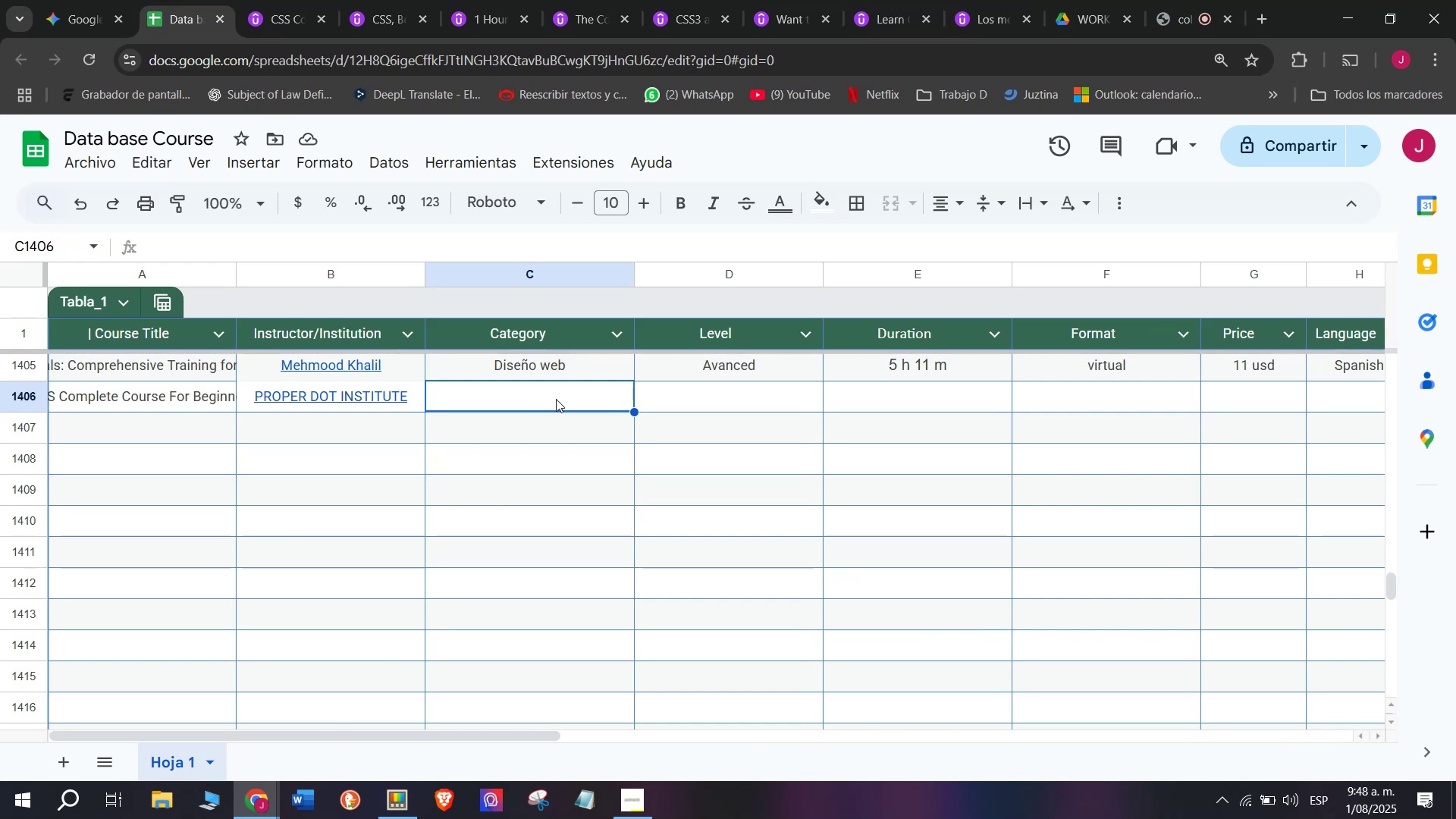 
key(Control+V)
 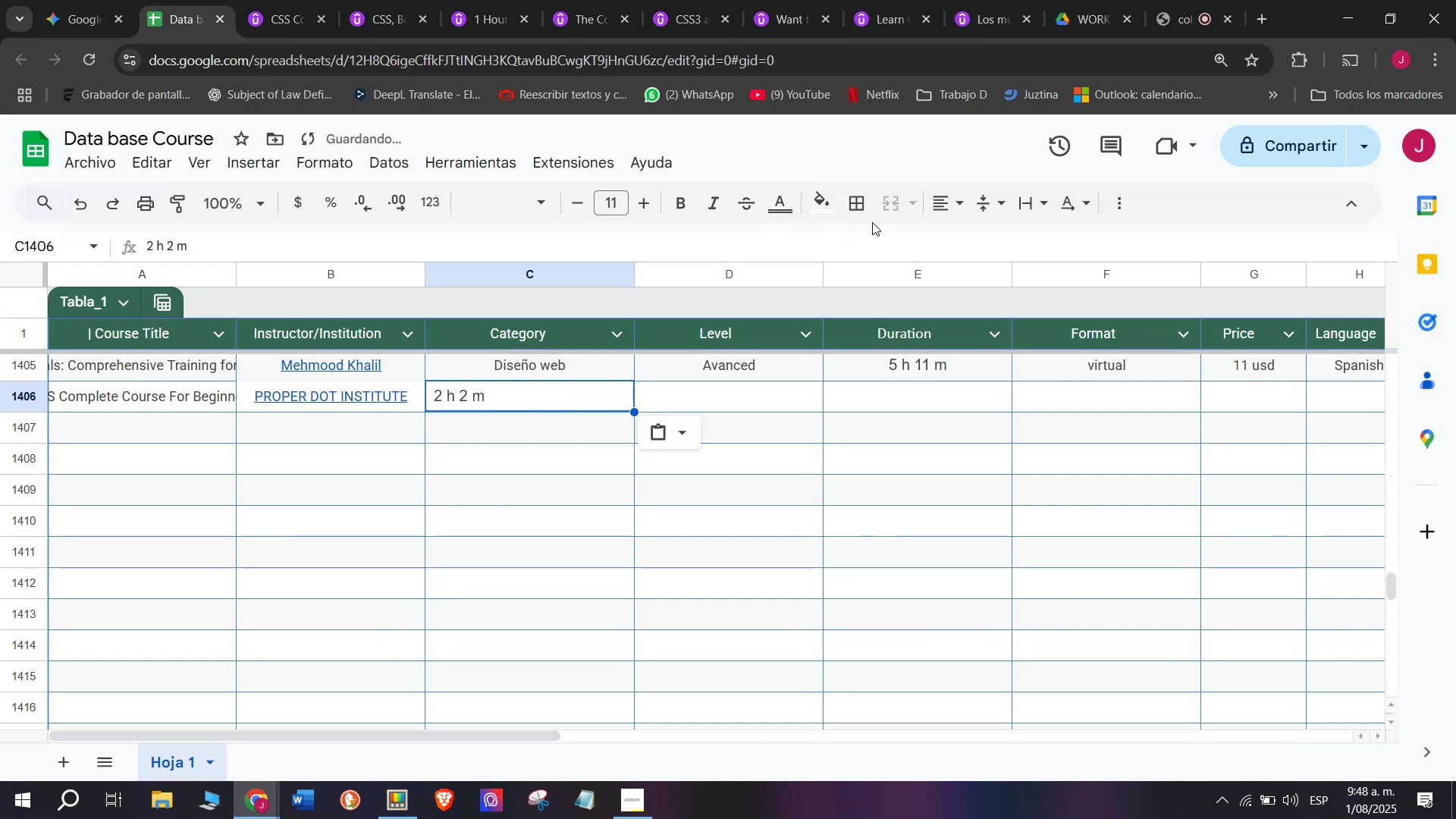 
left_click([948, 199])
 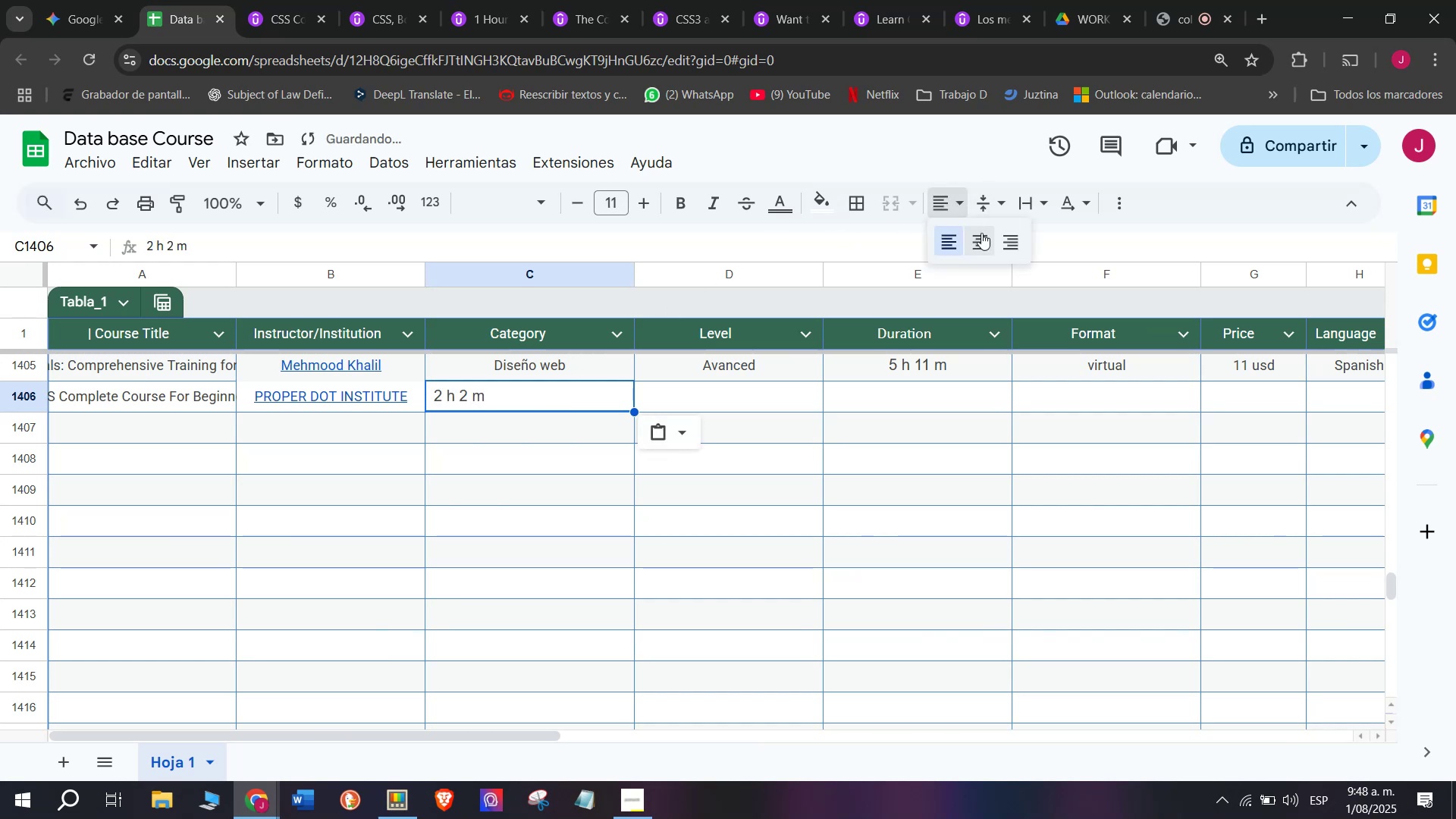 
left_click([981, 235])
 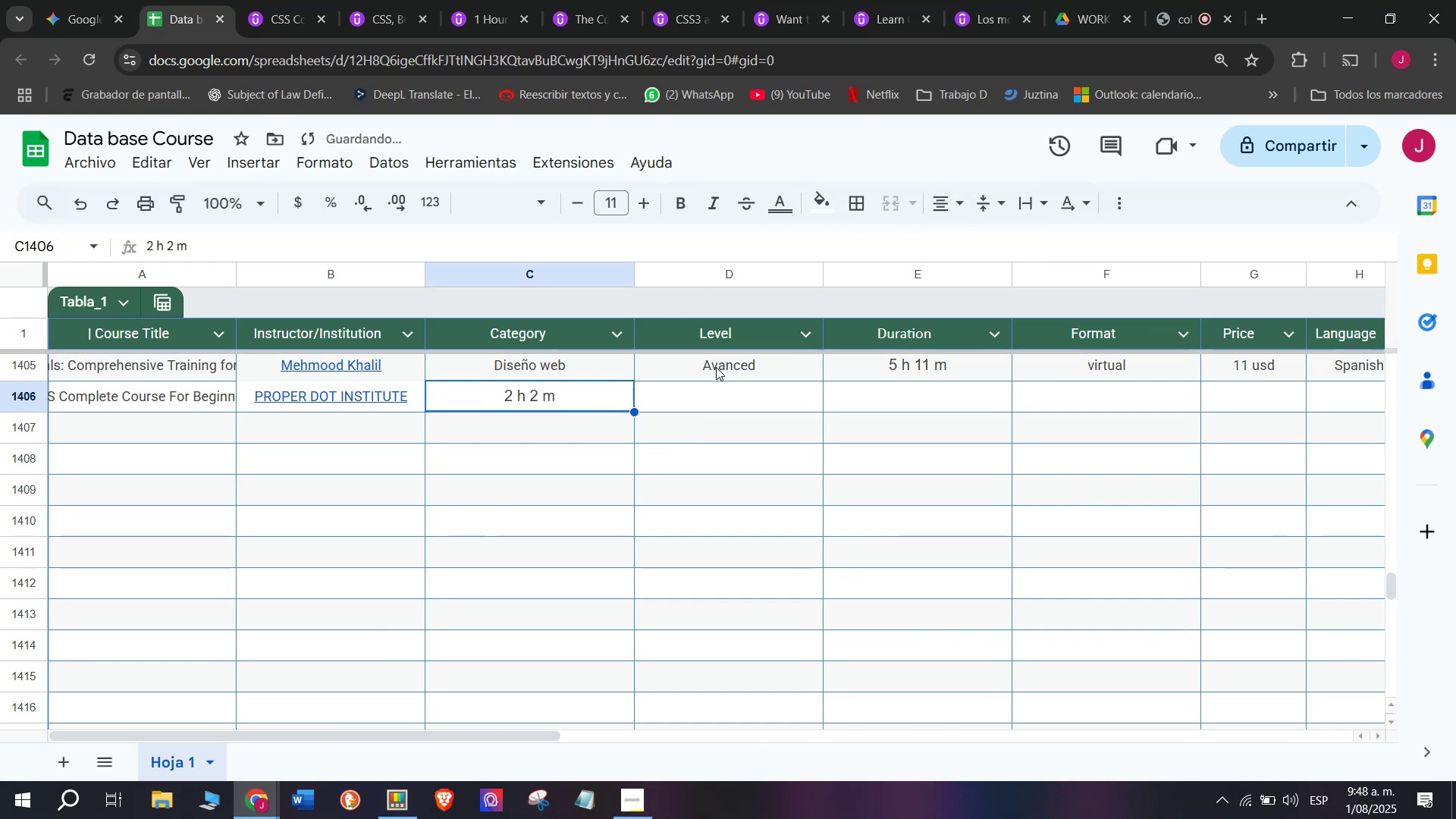 
key(Break)
 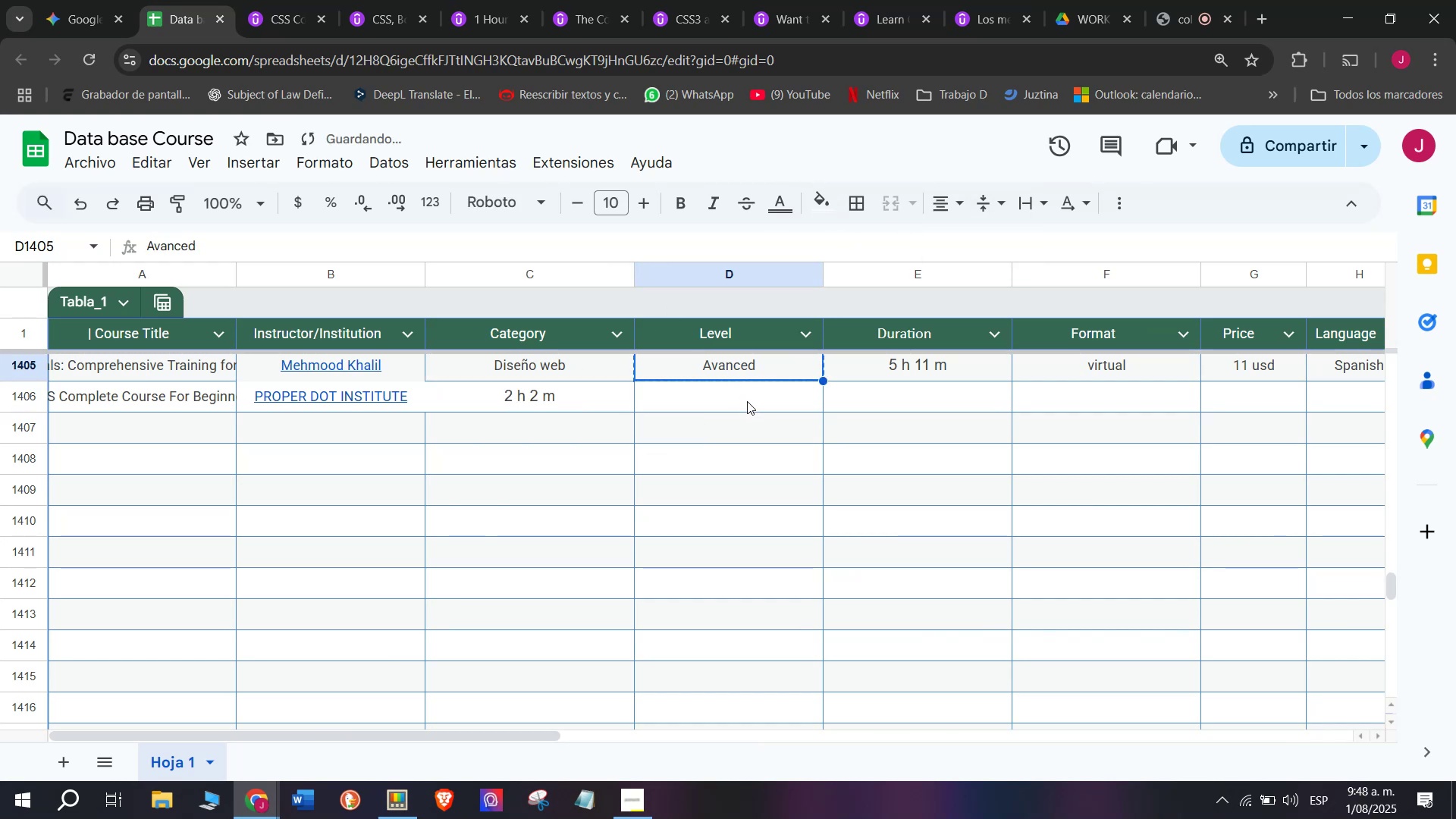 
key(Control+ControlLeft)
 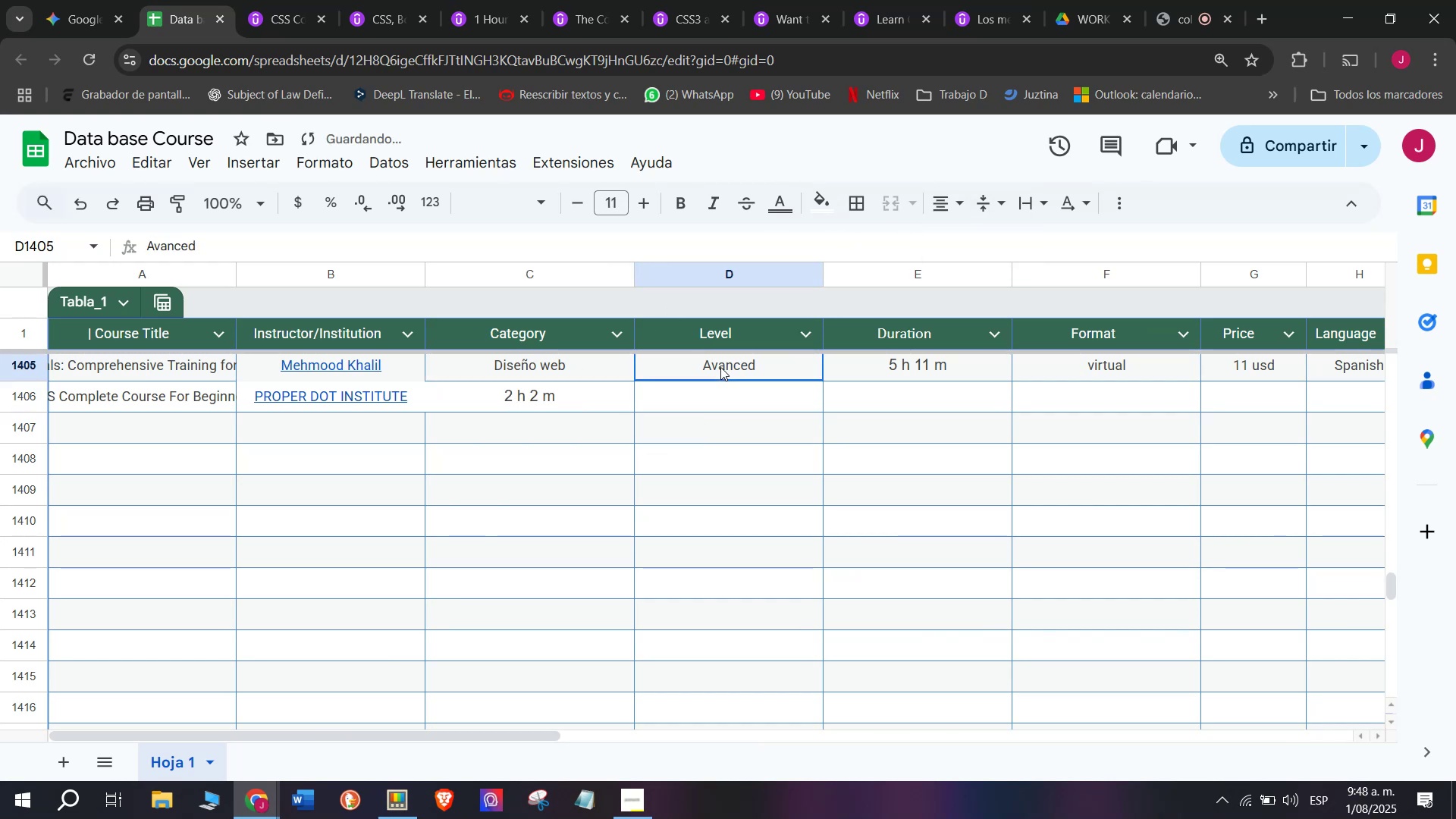 
key(Control+C)
 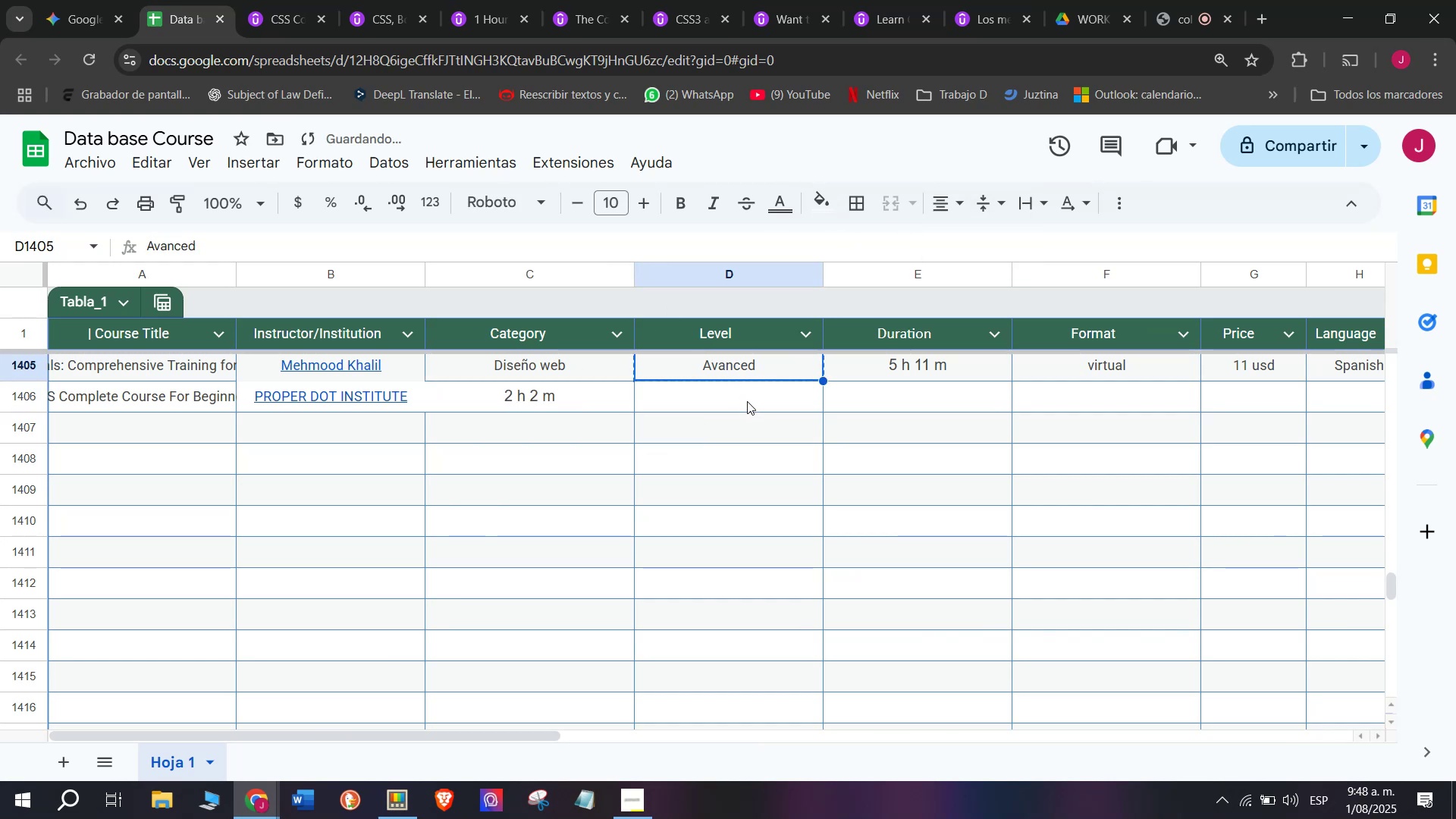 
key(Control+Shift+ControlLeft)
 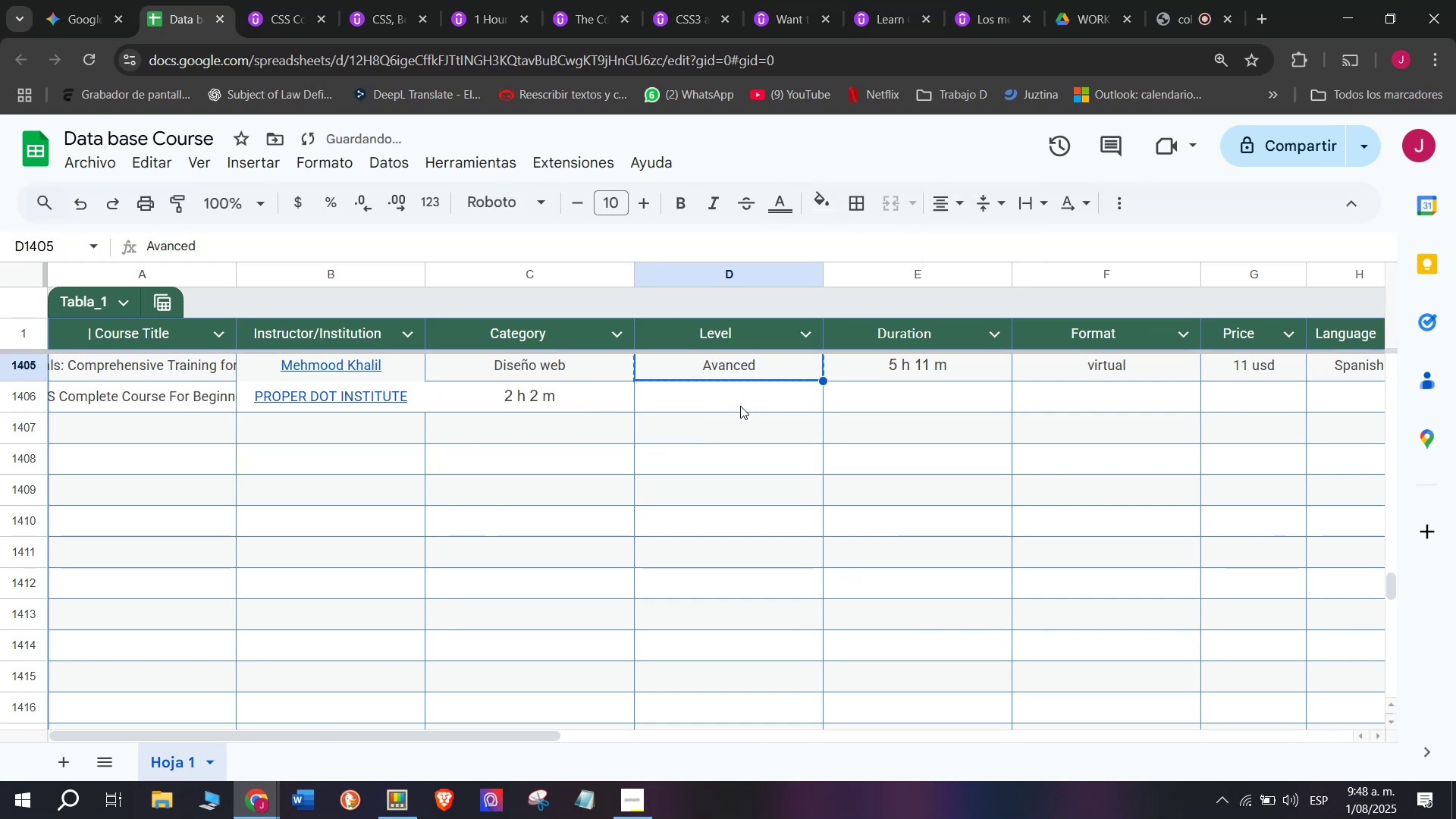 
key(Shift+ShiftLeft)
 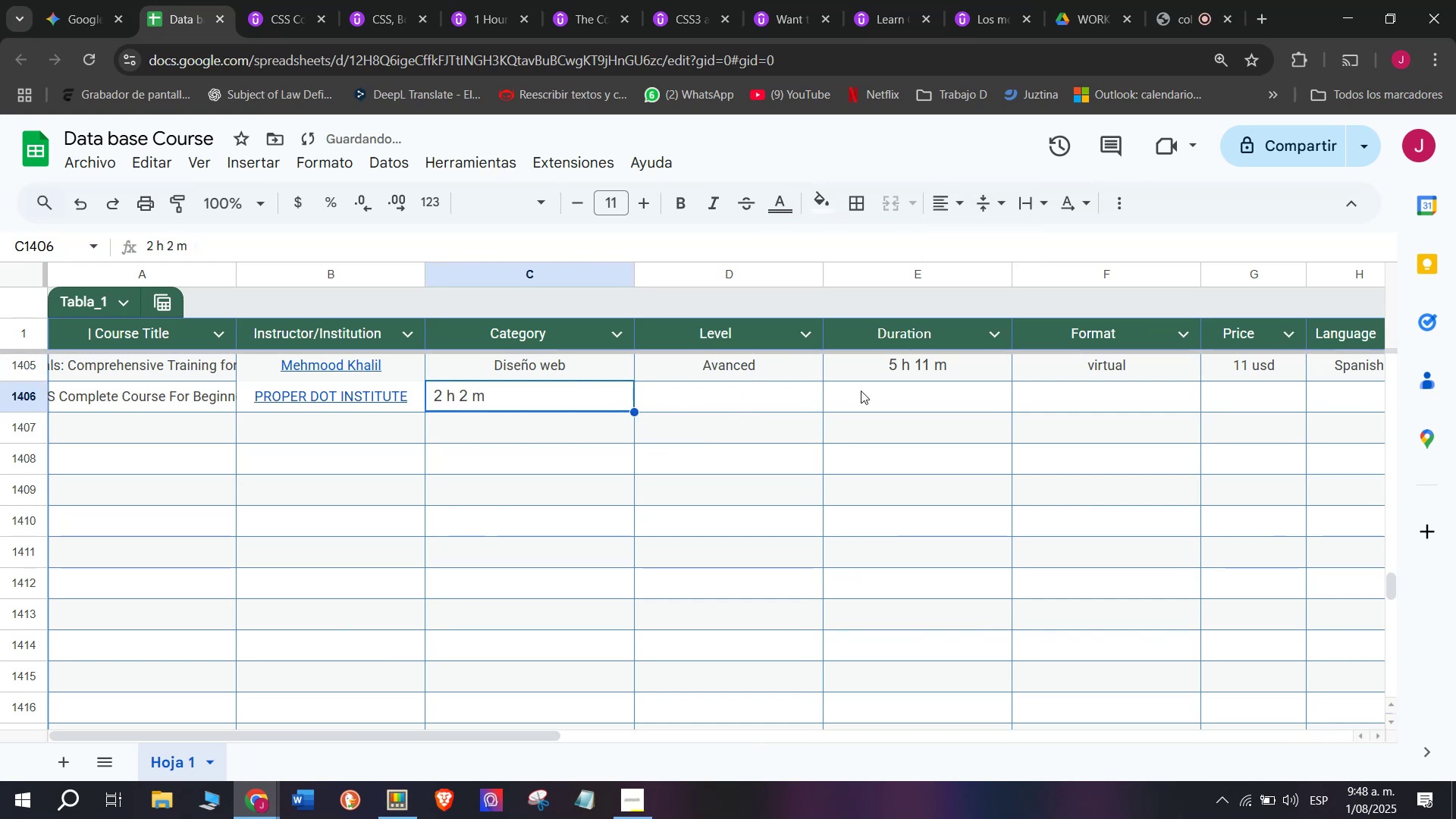 
key(Control+Shift+Z)
 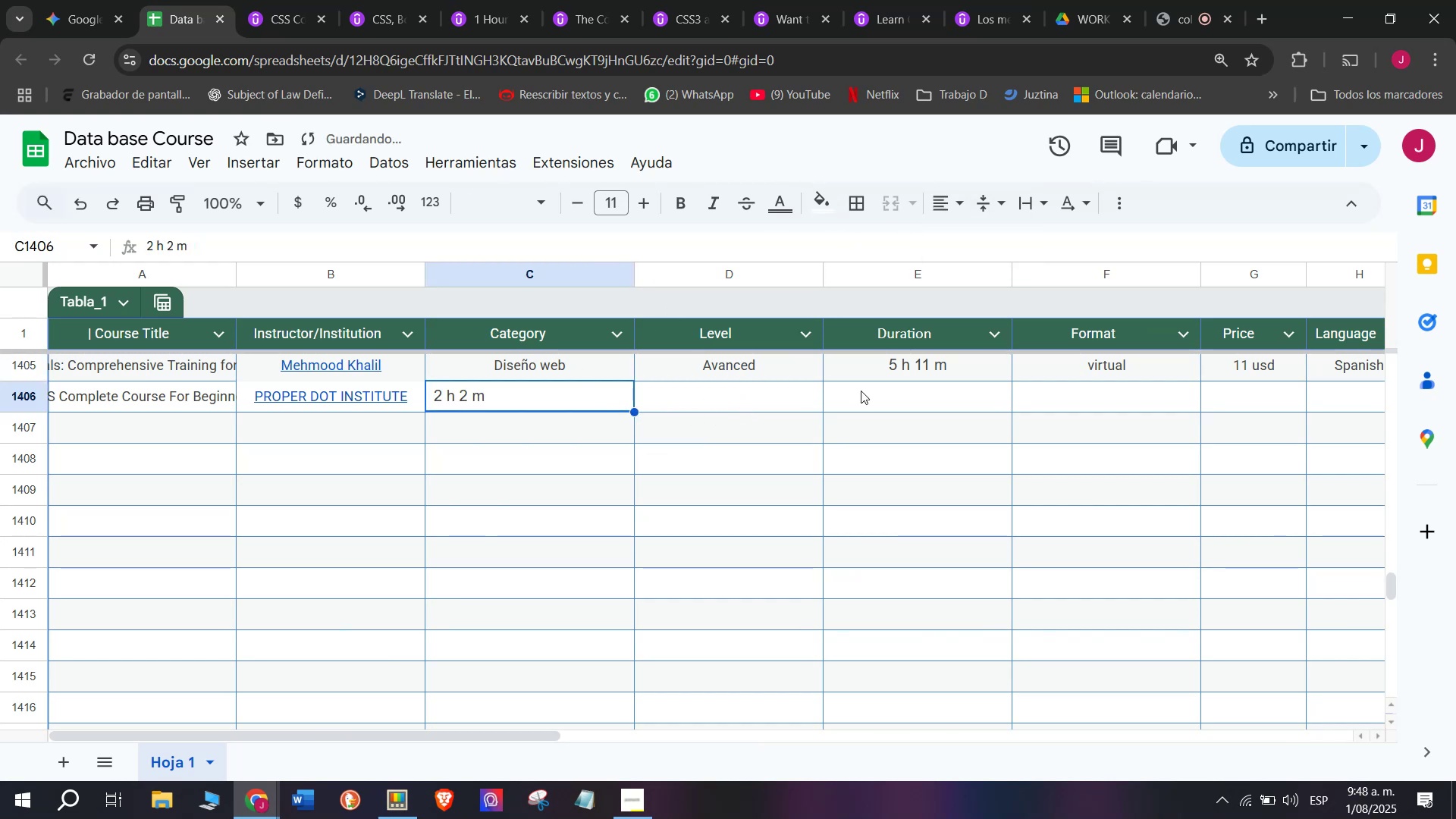 
key(Shift+ShiftLeft)
 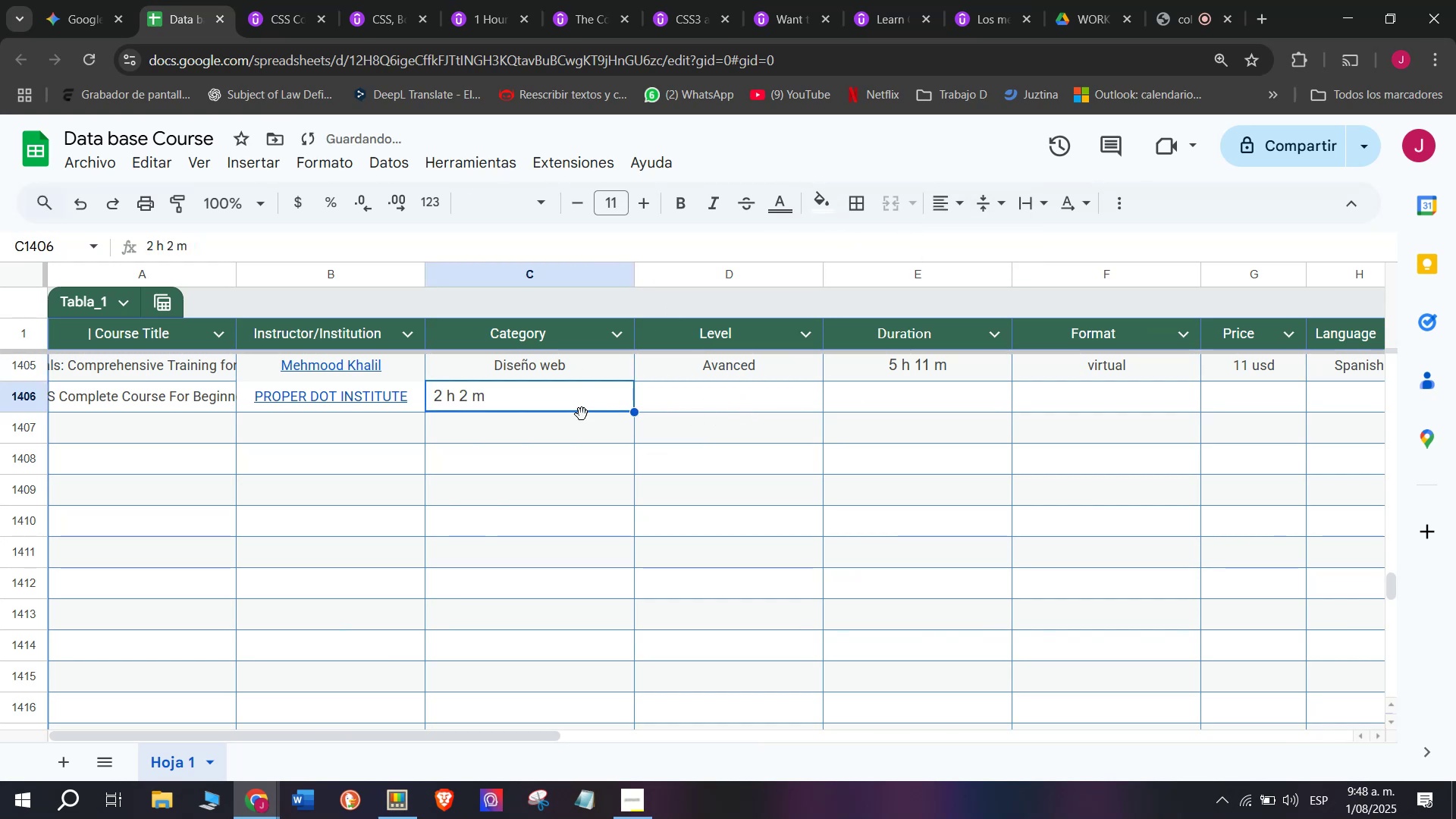 
key(Control+Shift+ControlLeft)
 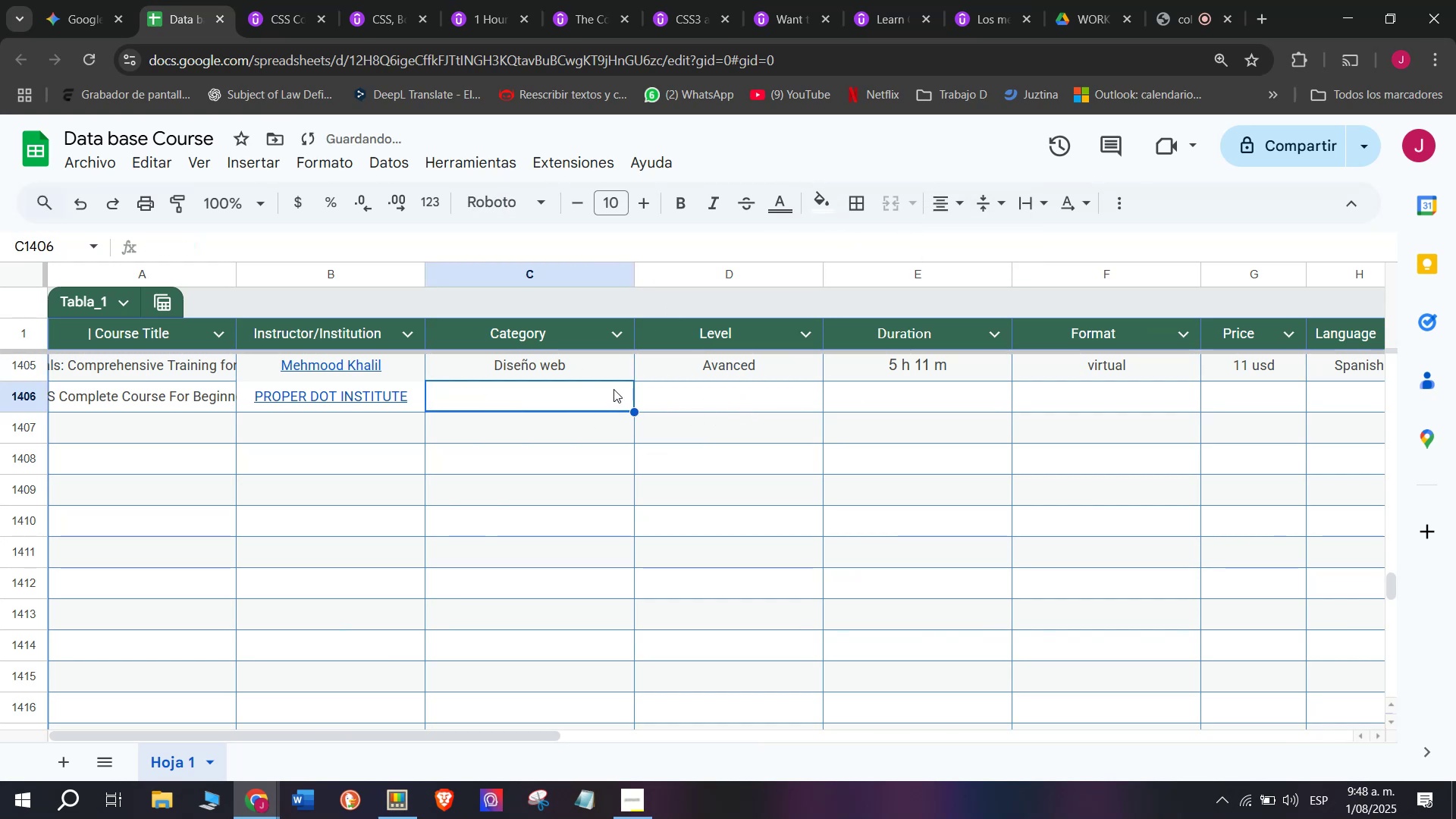 
key(Control+Shift+Z)
 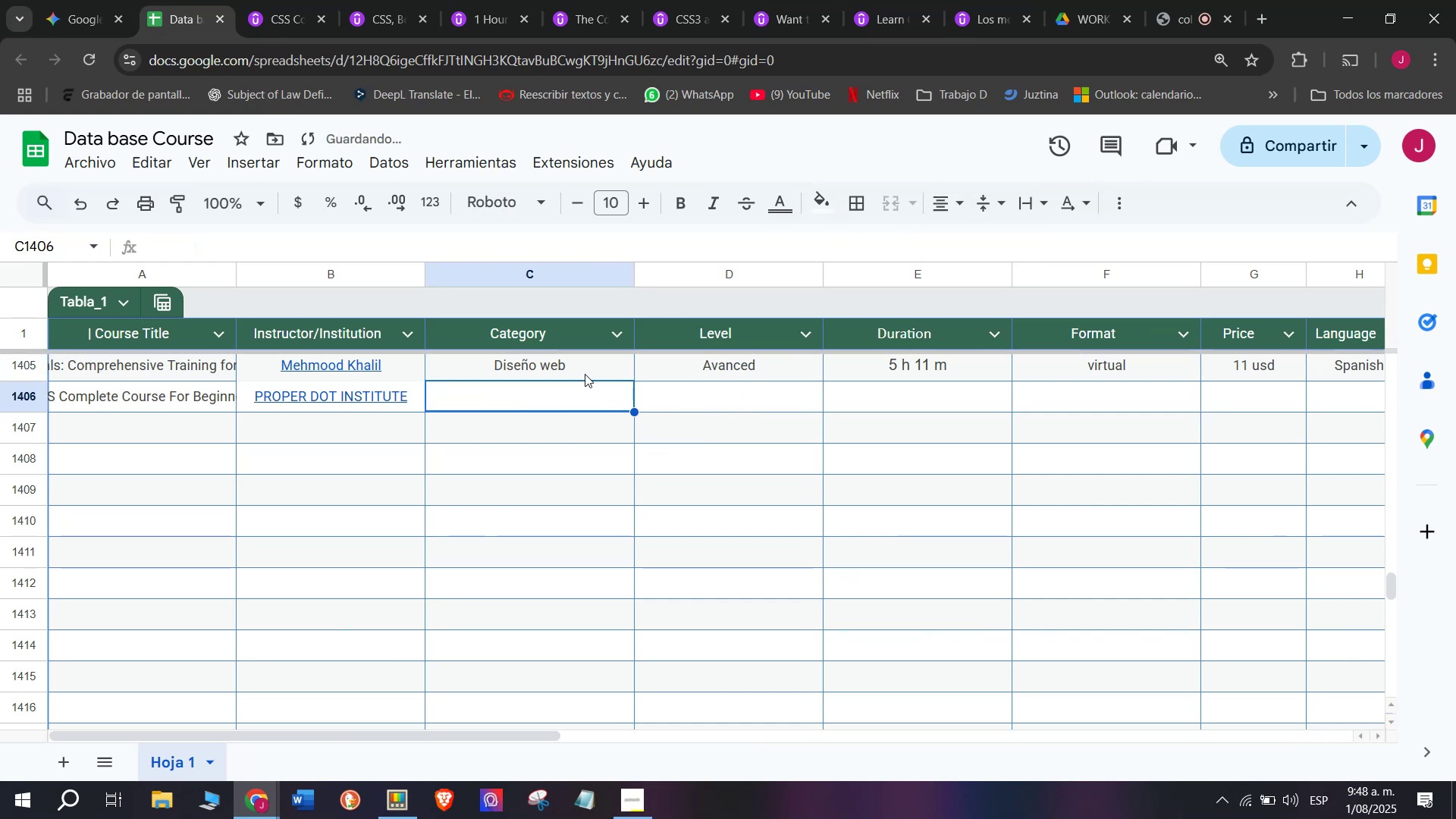 
double_click([585, 374])
 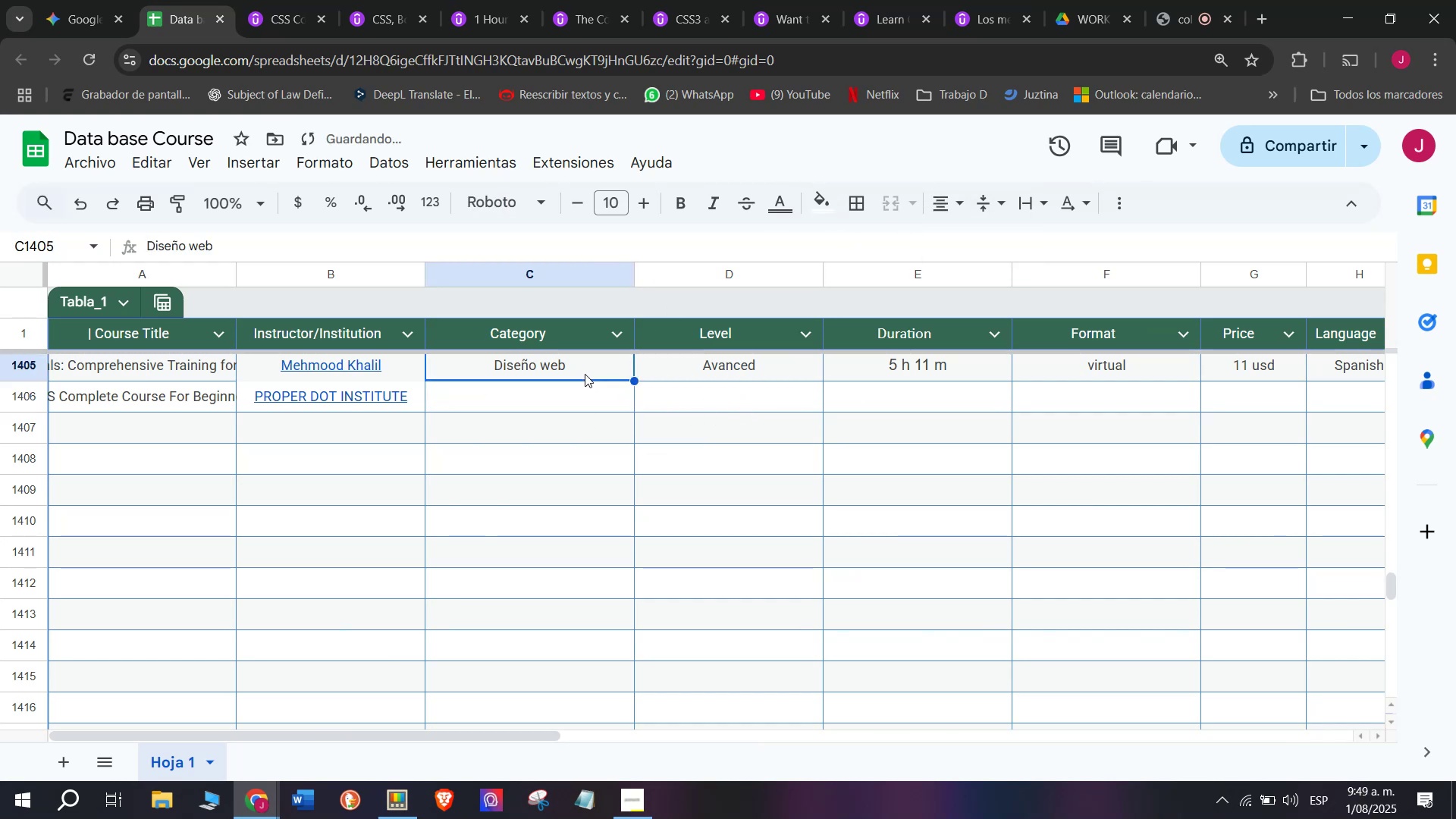 
key(Control+ControlLeft)
 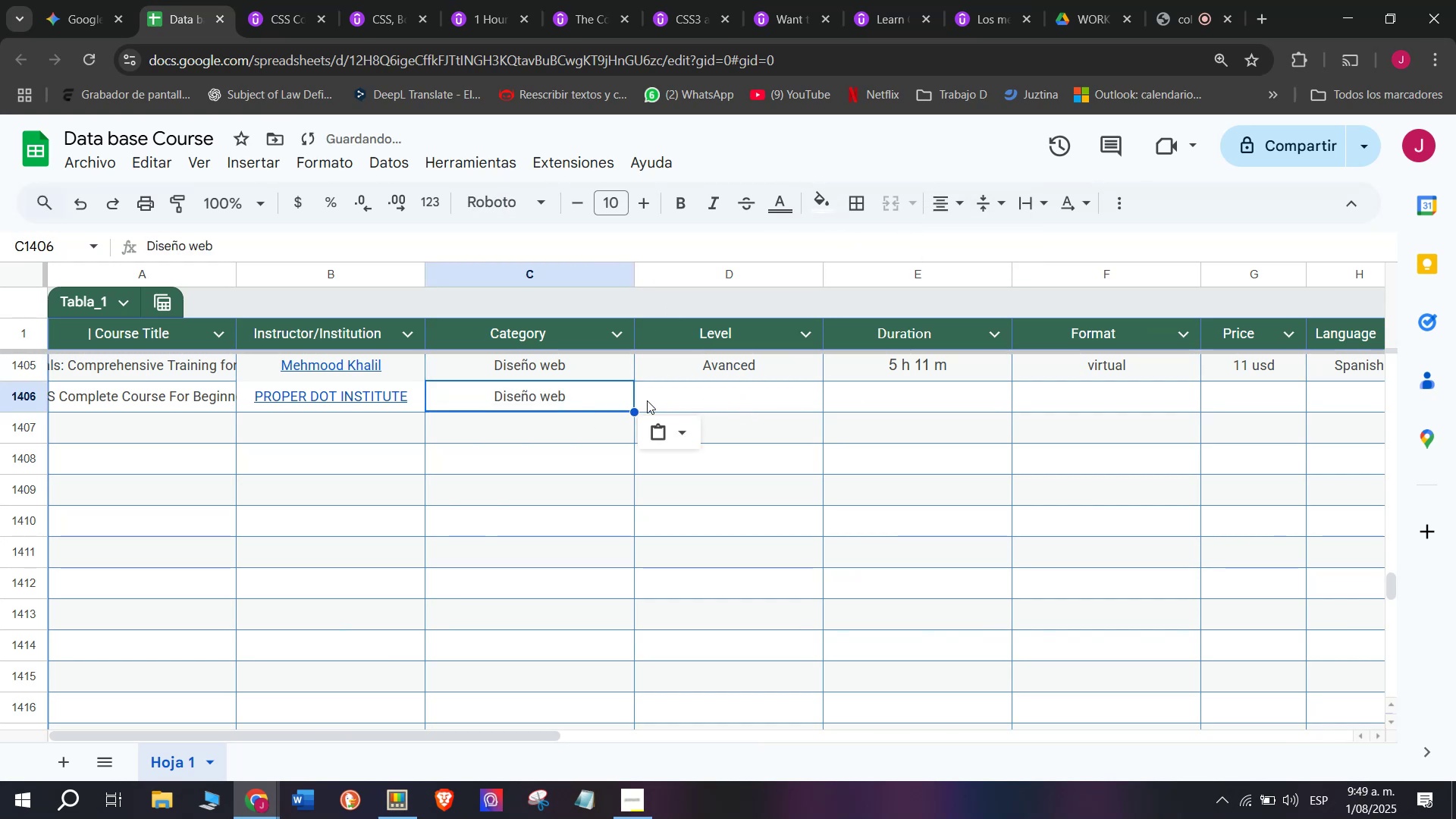 
key(Break)
 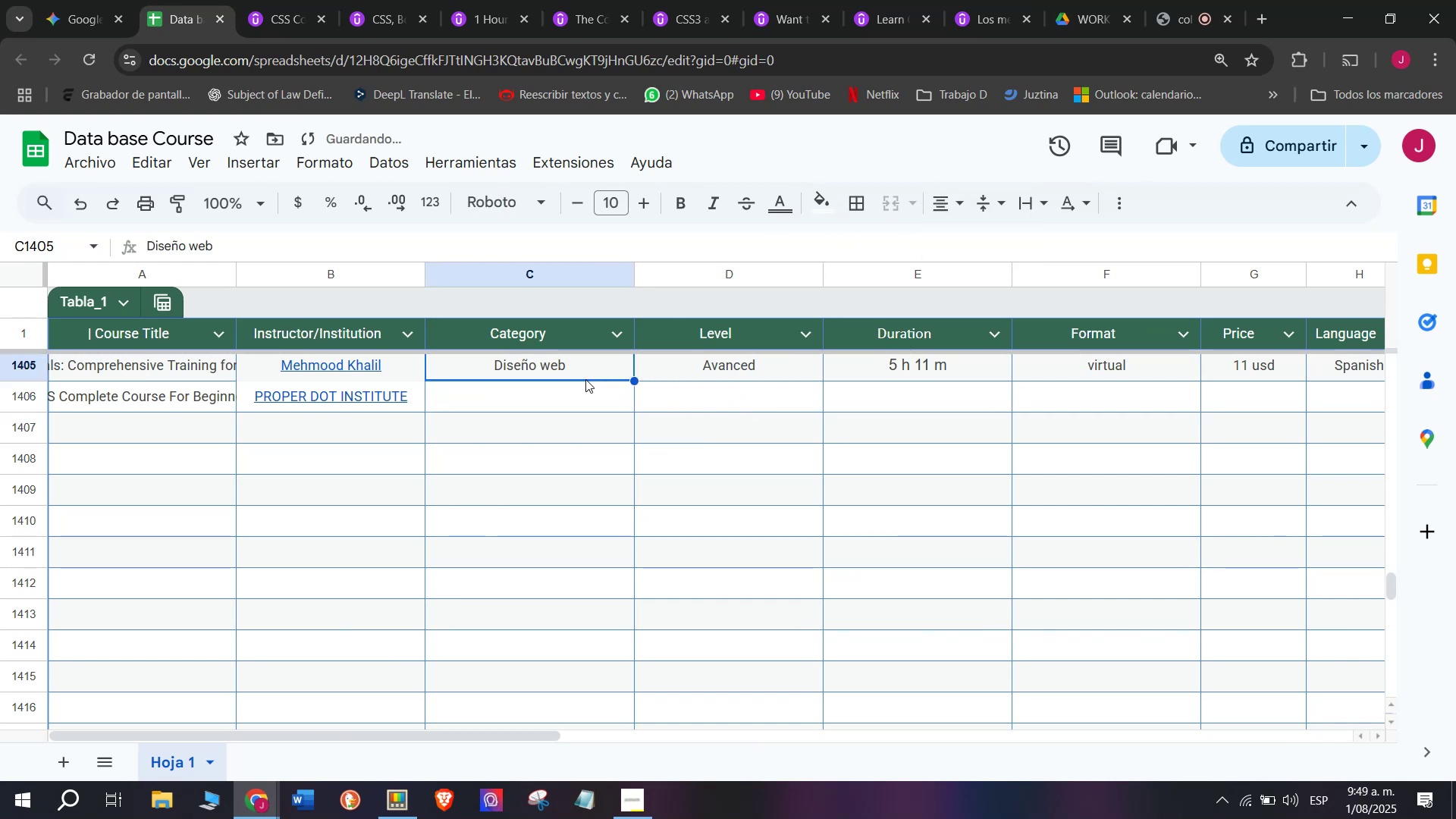 
key(Control+C)
 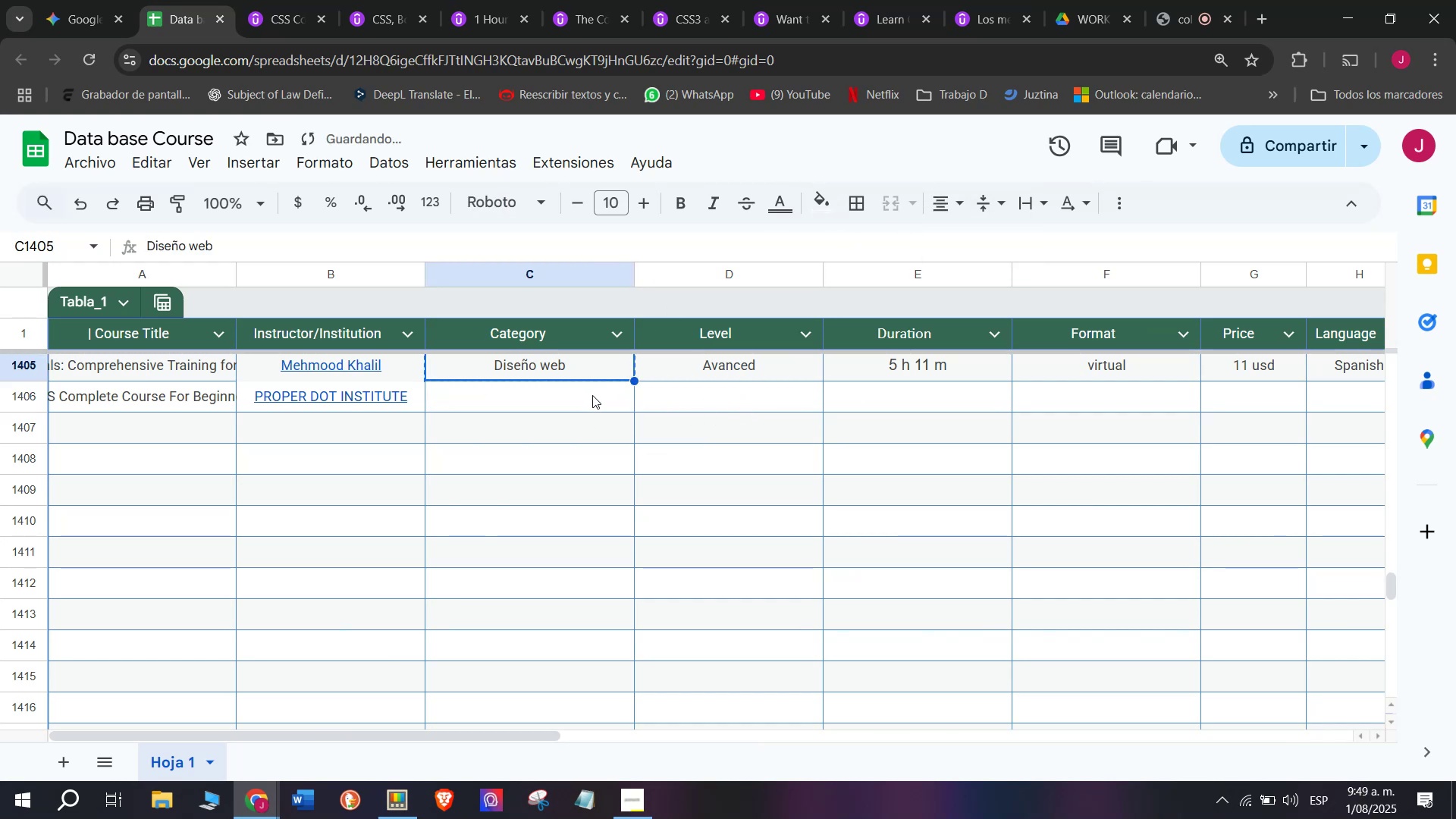 
triple_click([592, 395])
 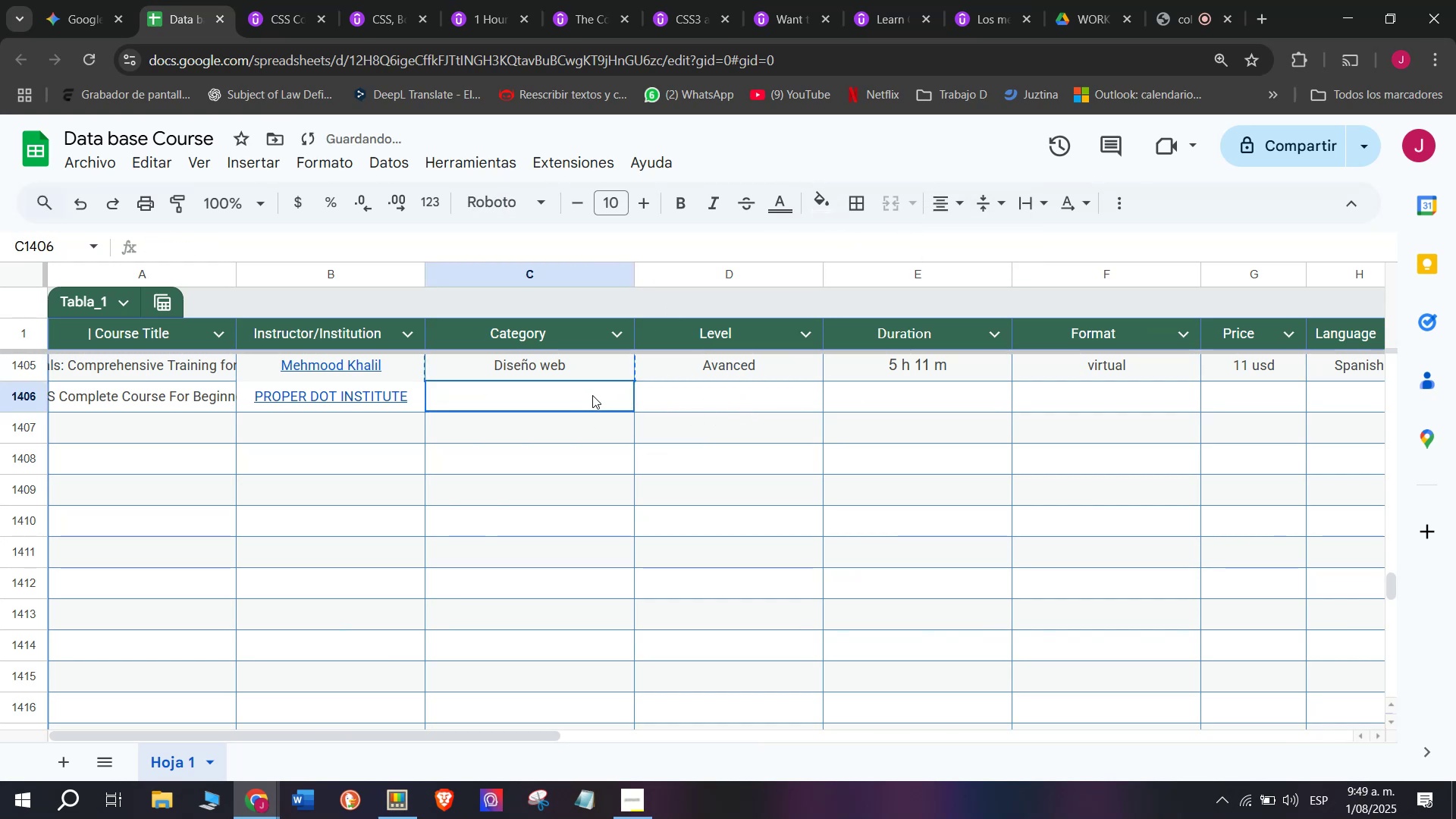 
key(Control+ControlLeft)
 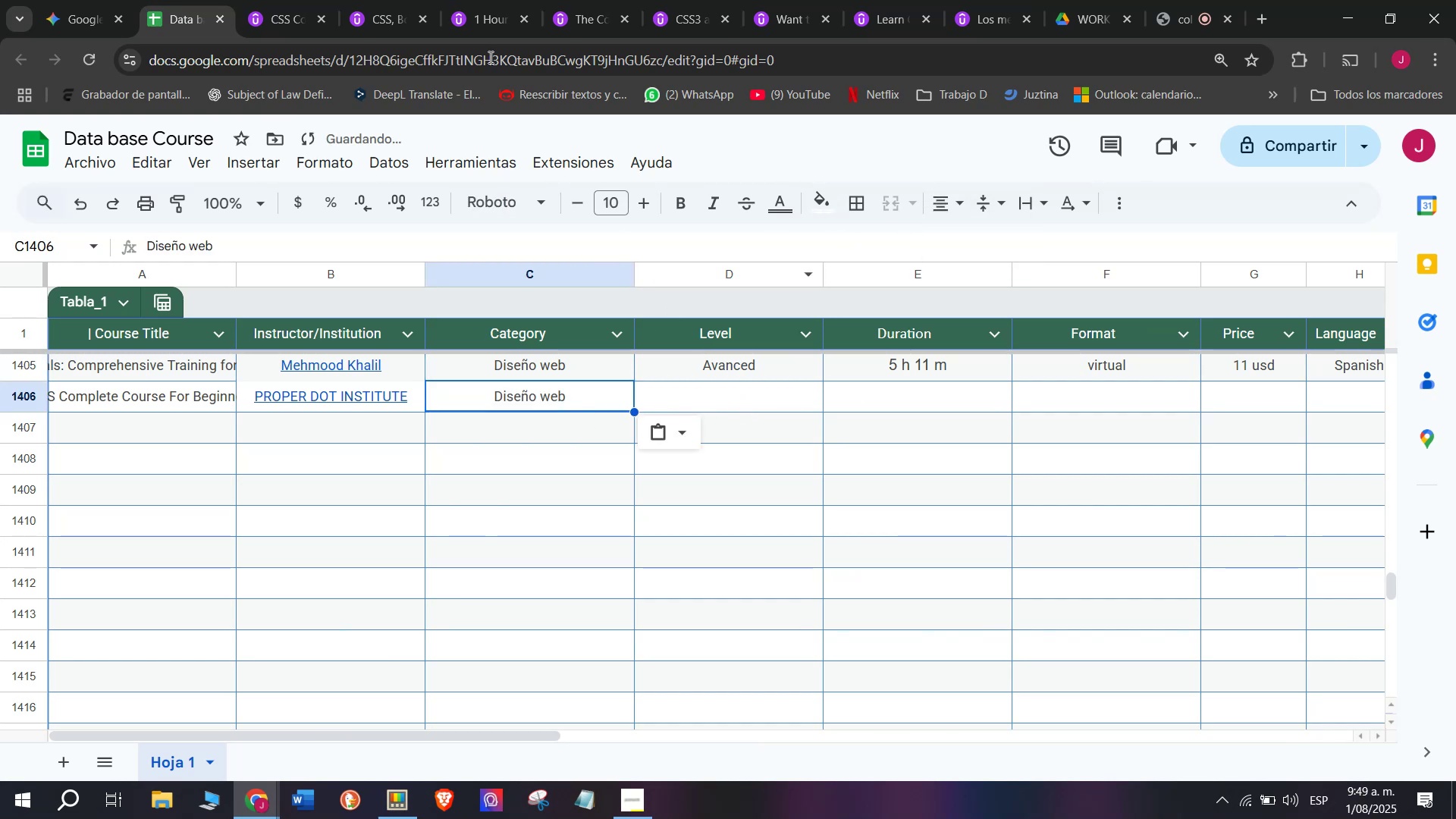 
key(Z)
 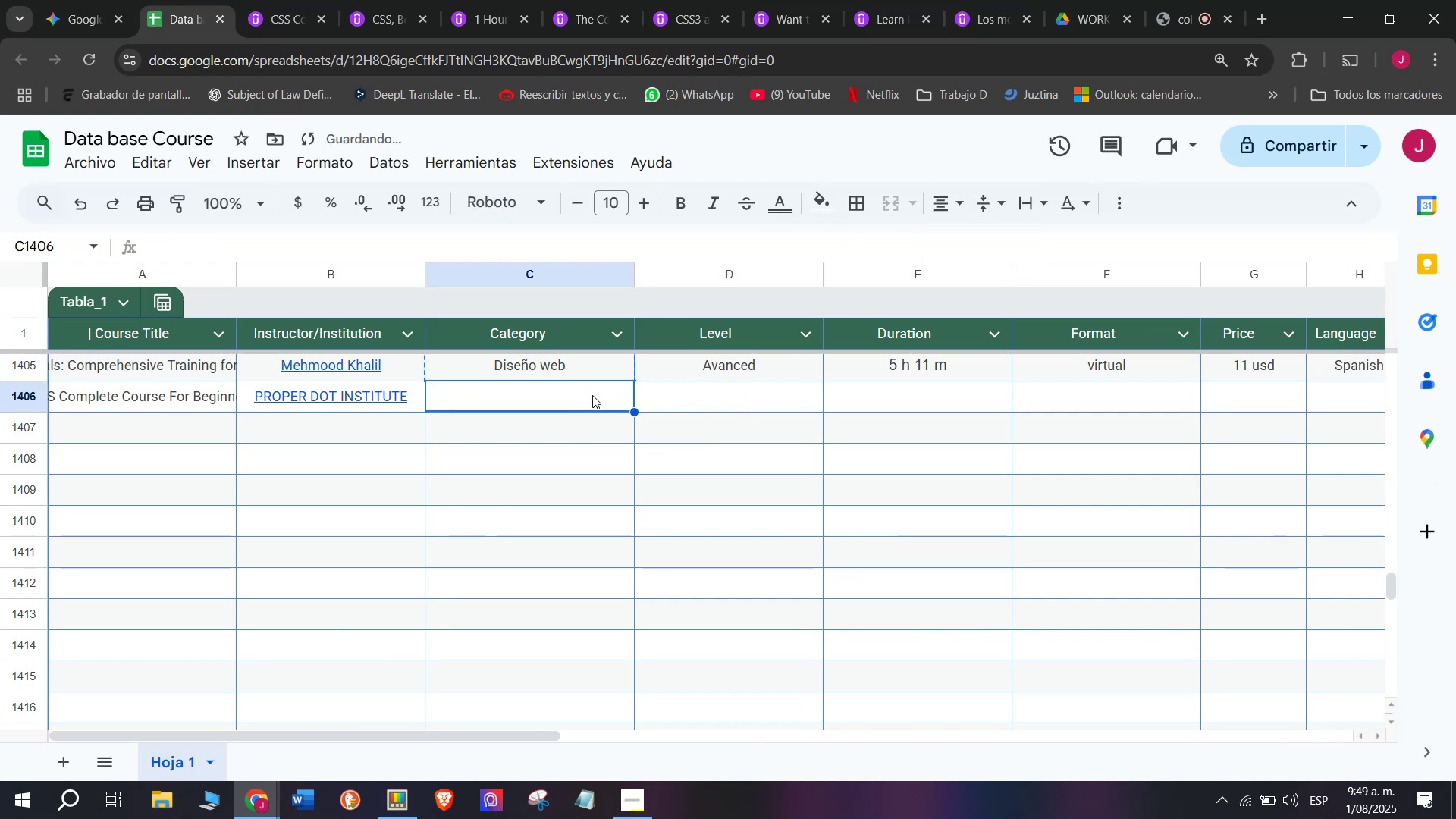 
key(Control+V)
 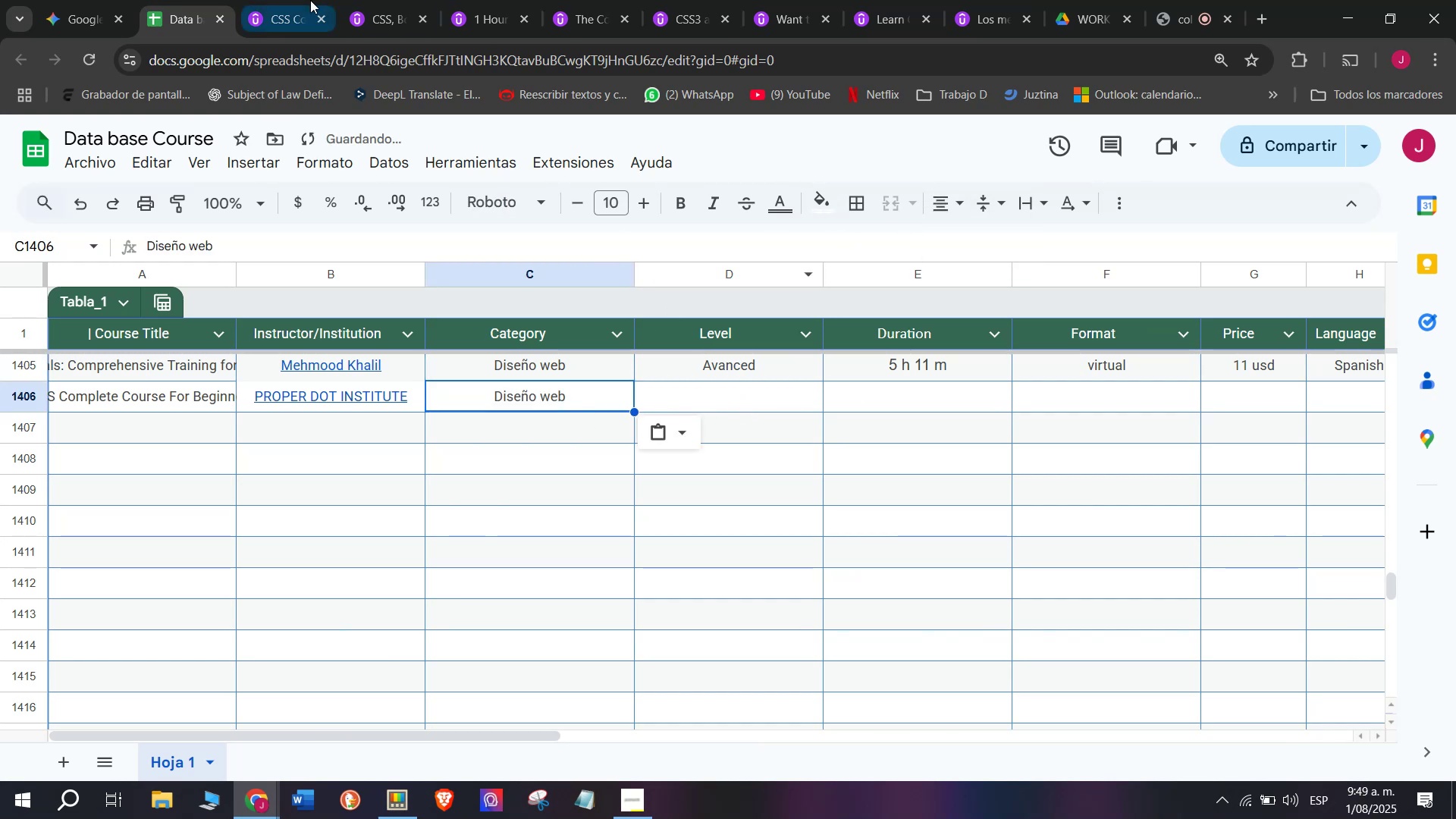 
left_click([300, 0])
 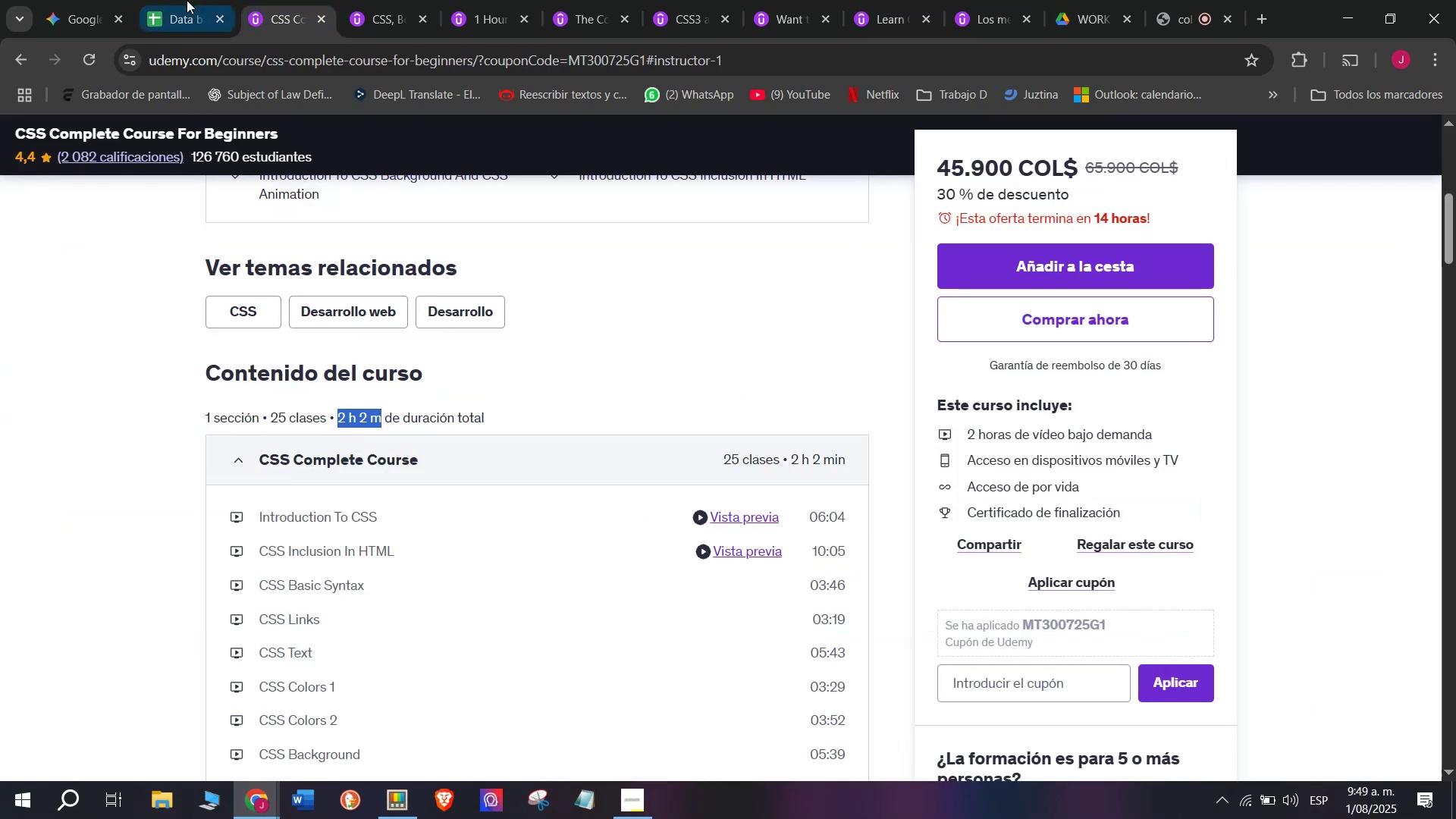 
left_click([181, 0])
 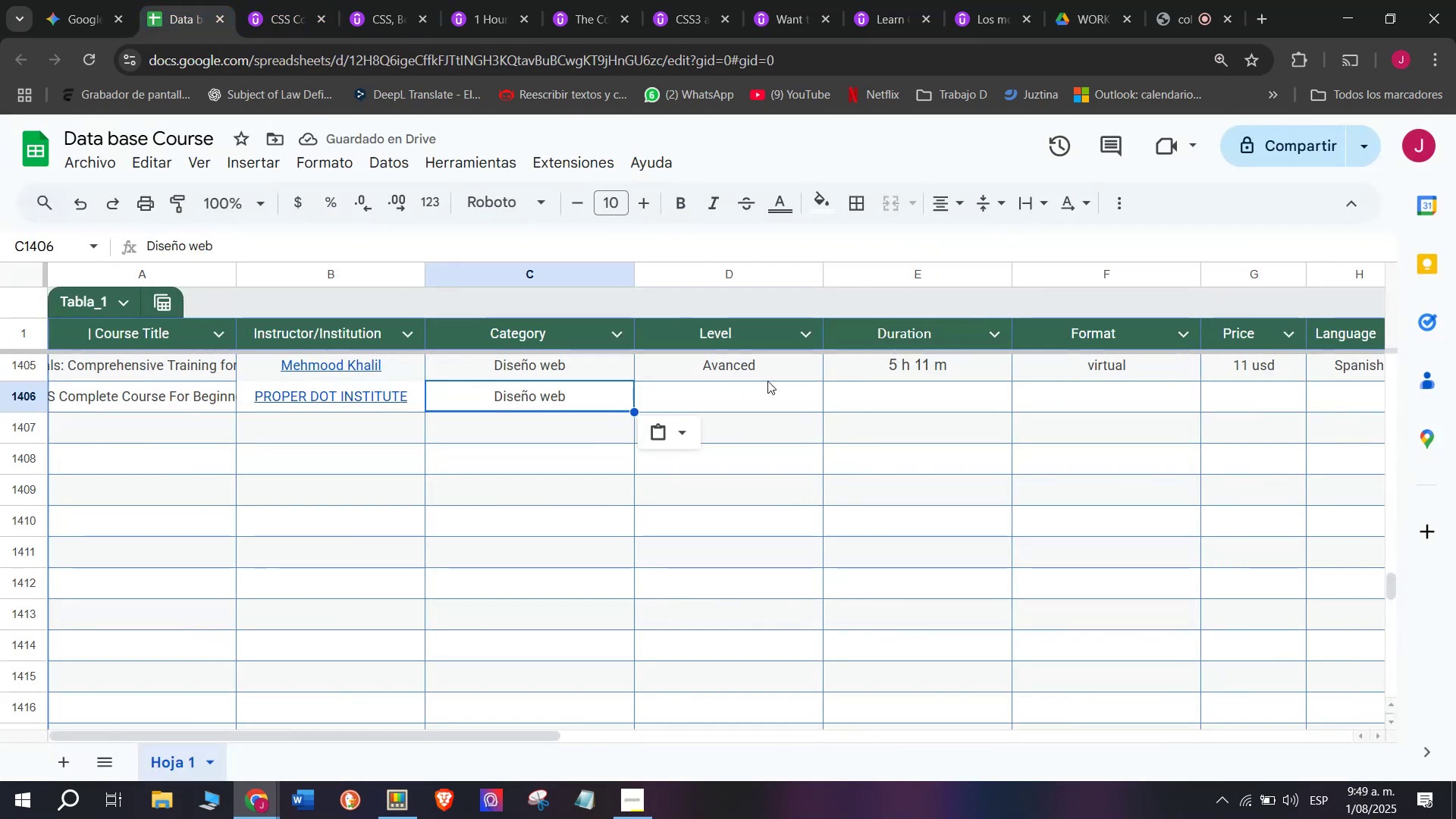 
left_click([739, 366])
 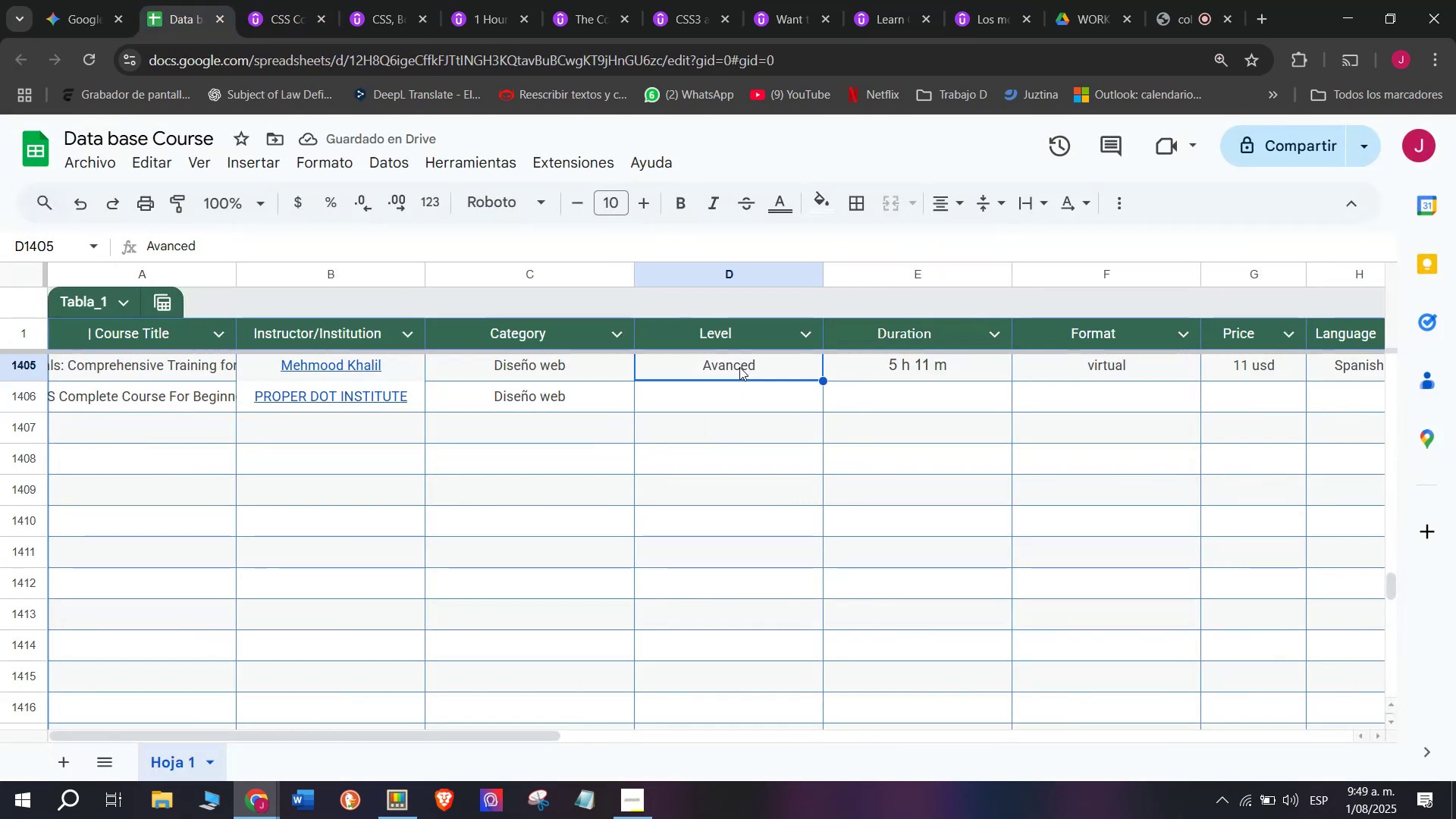 
key(Break)
 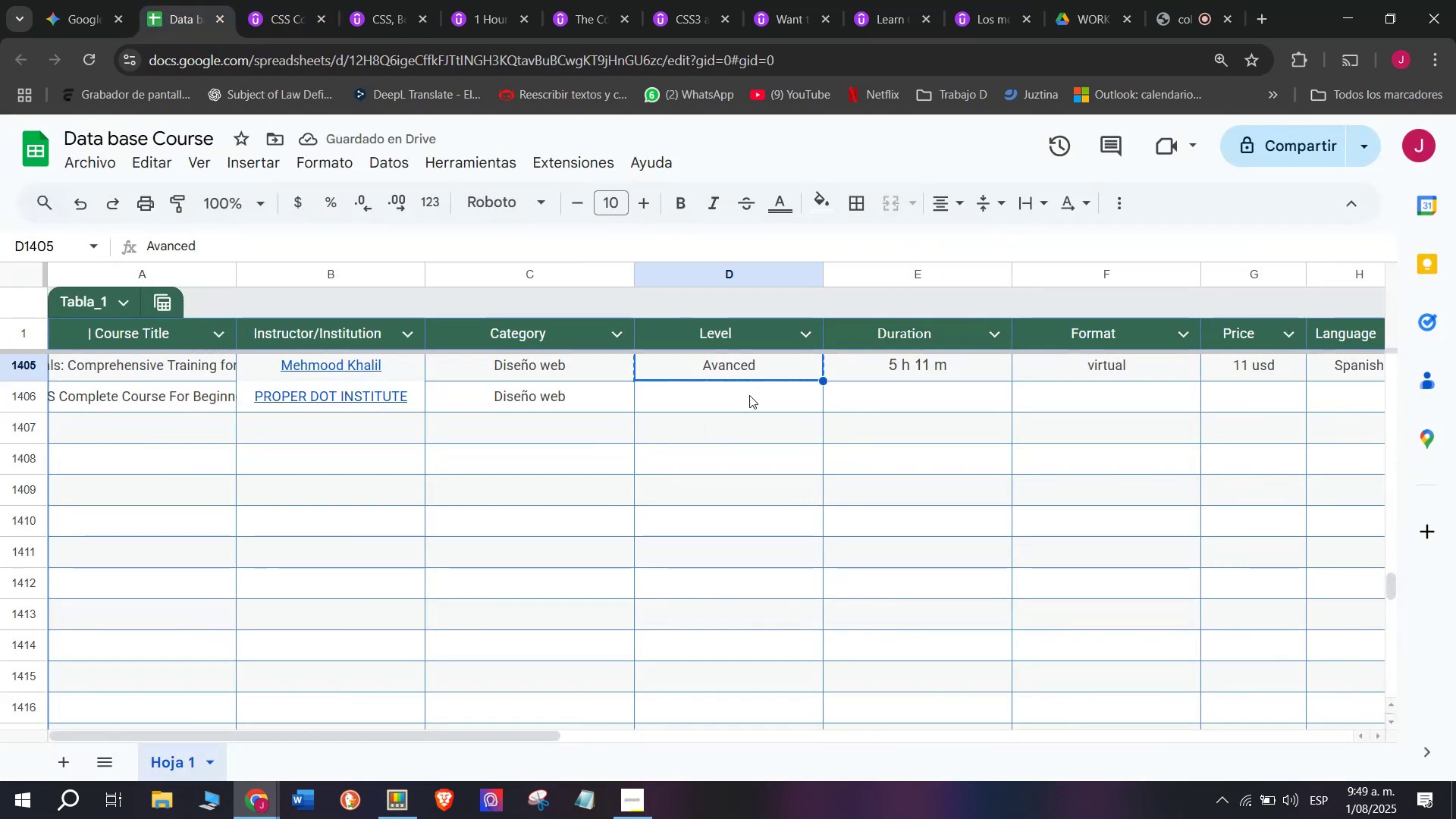 
key(Control+ControlLeft)
 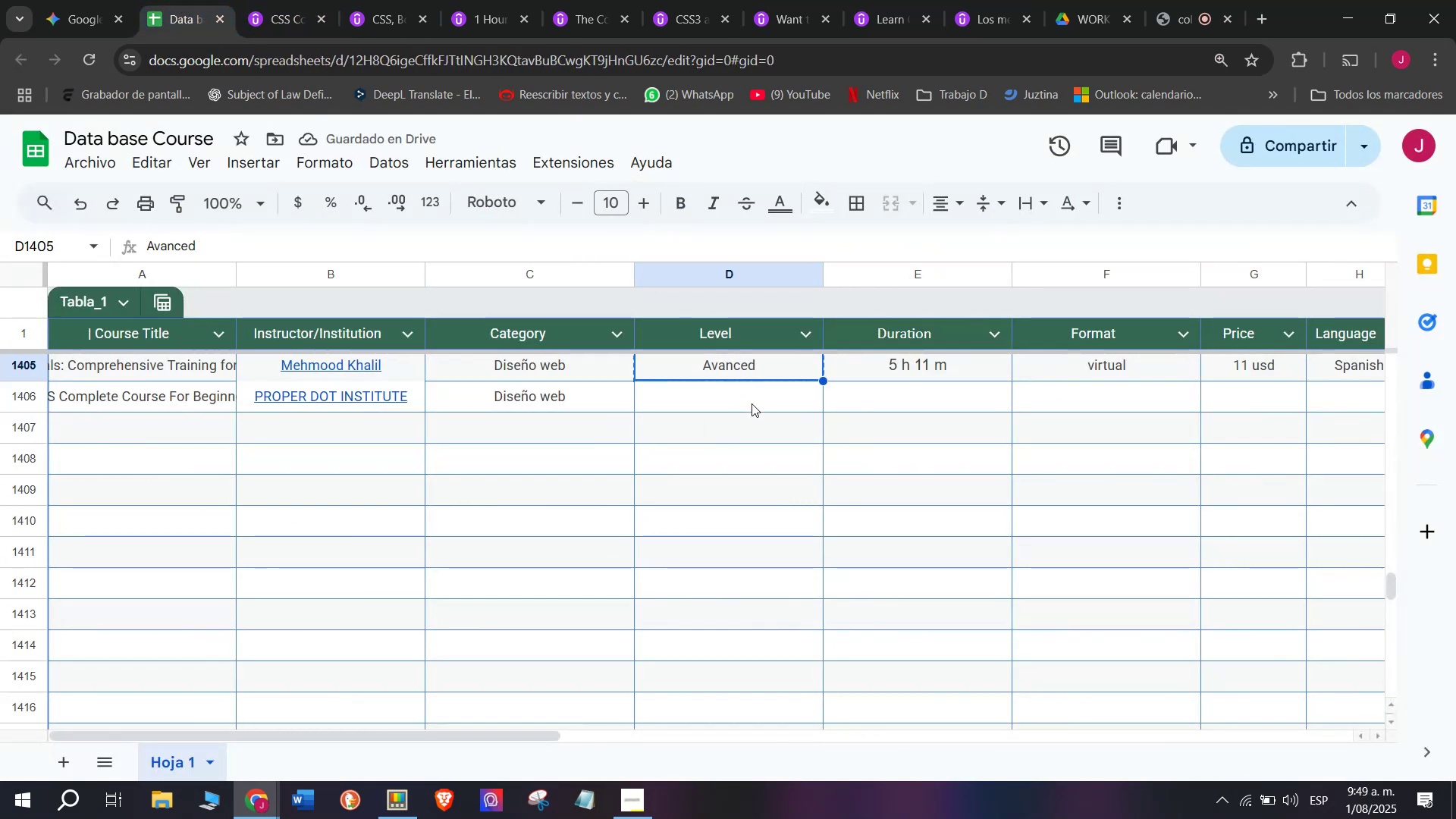 
key(Control+C)
 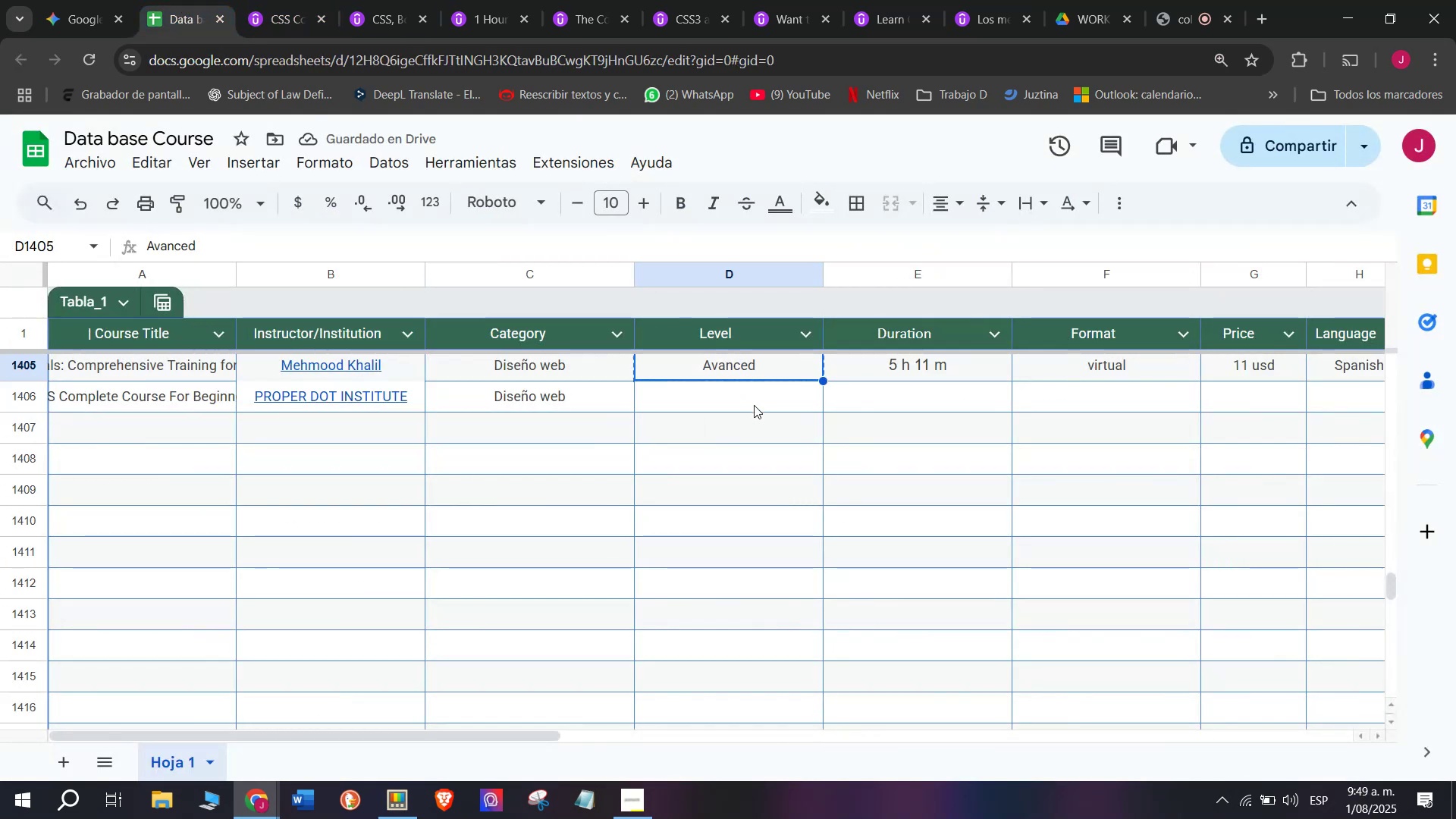 
double_click([754, 405])
 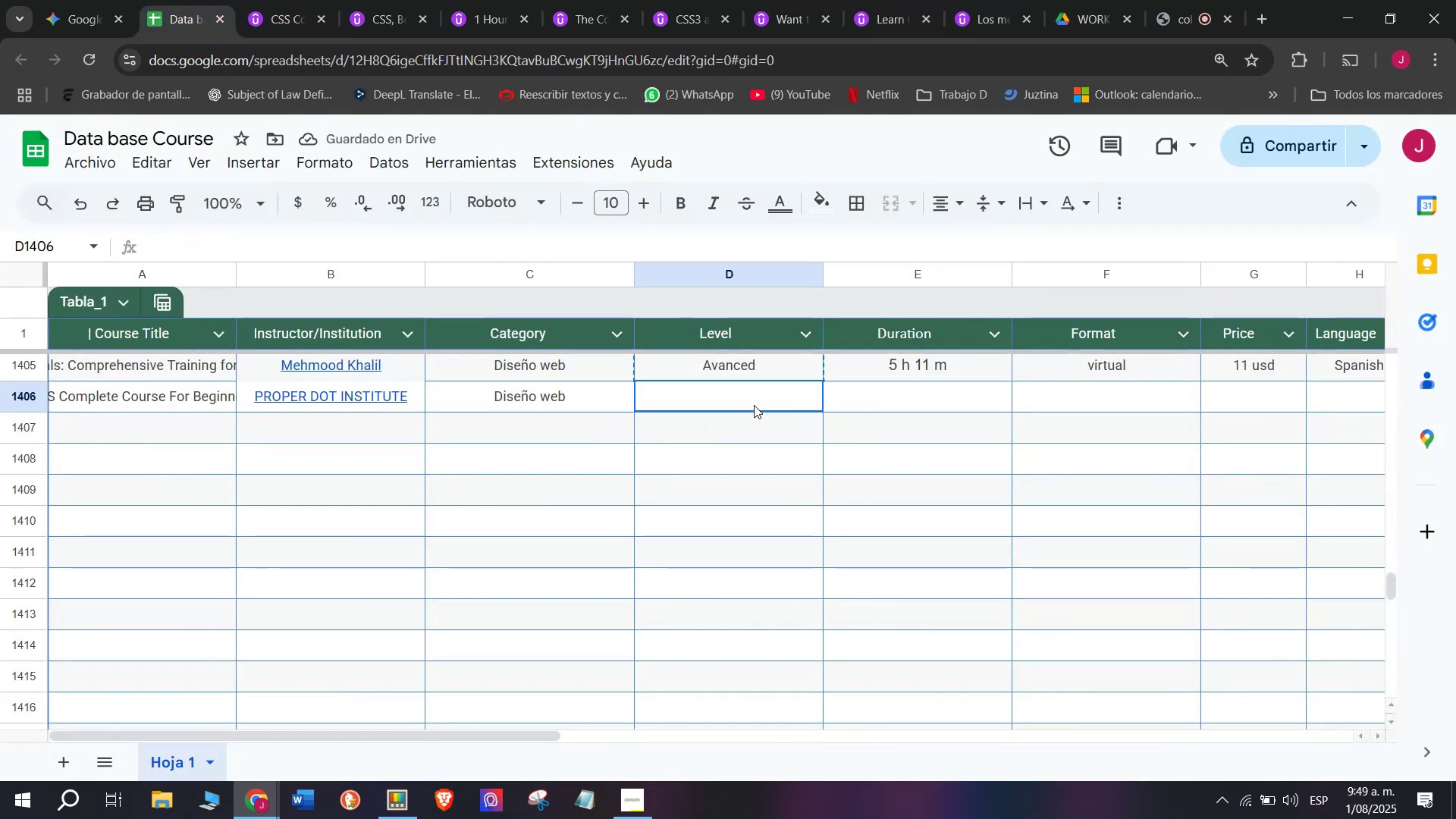 
key(Z)
 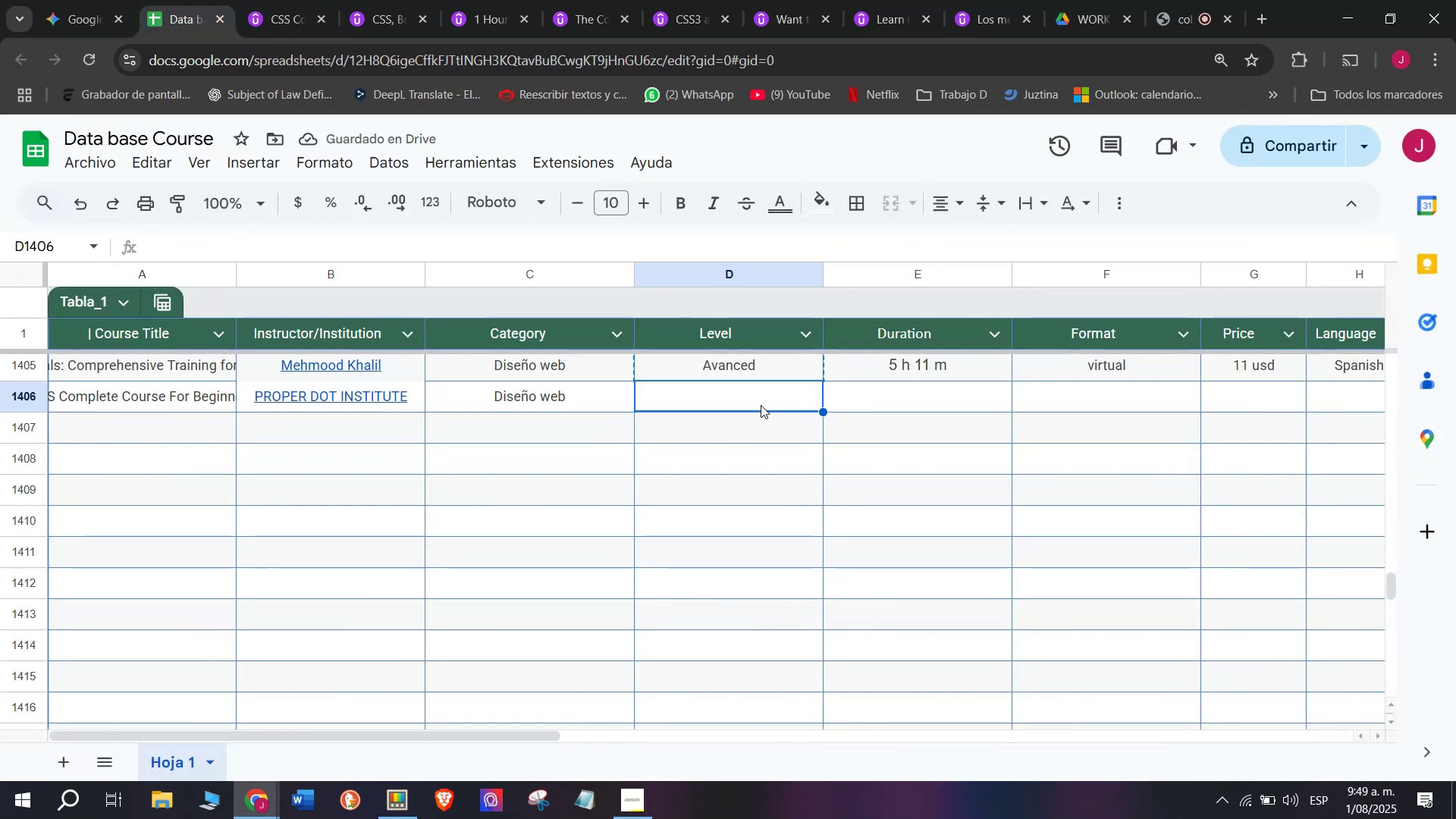 
key(Control+ControlLeft)
 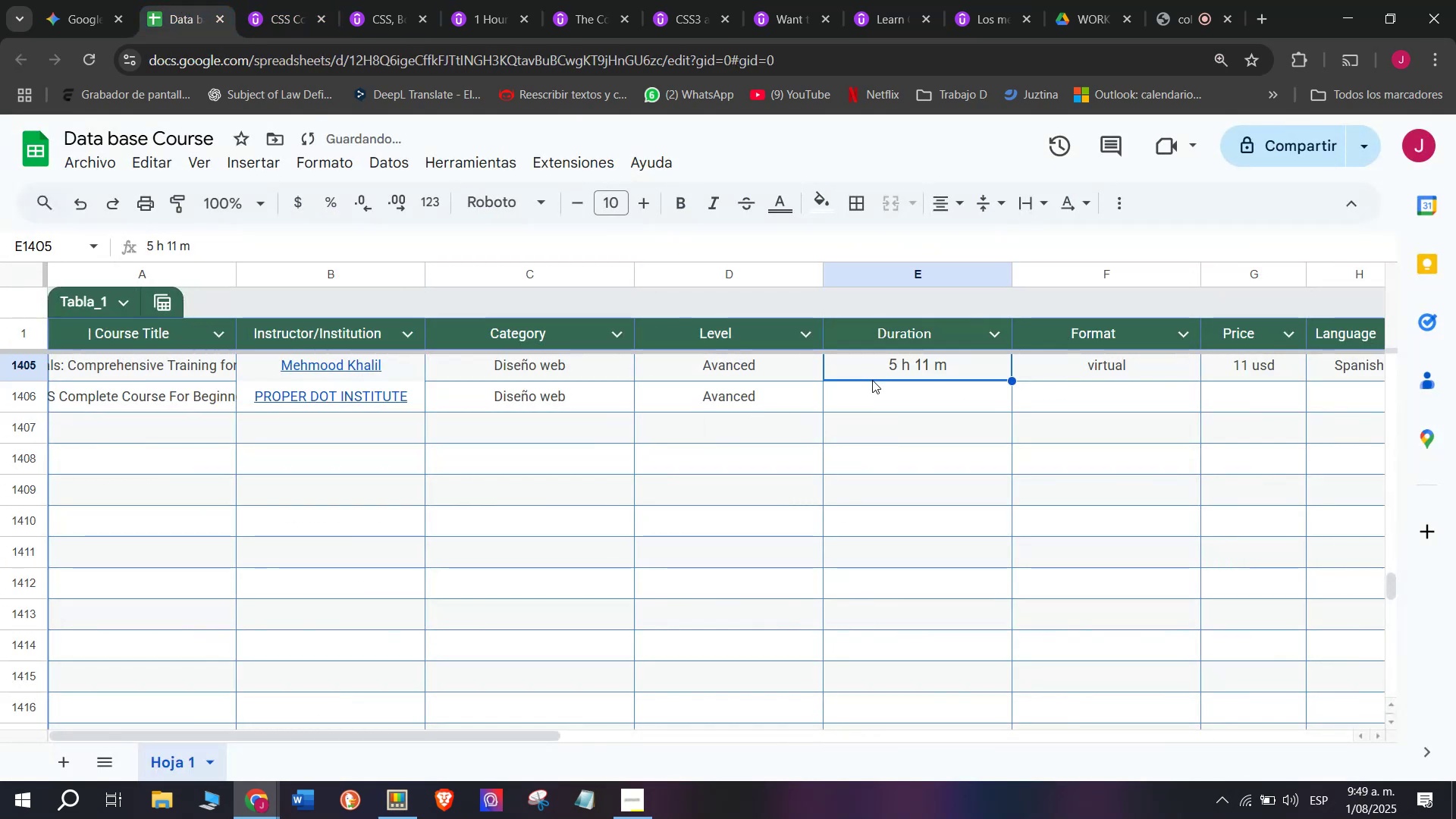 
key(Control+V)
 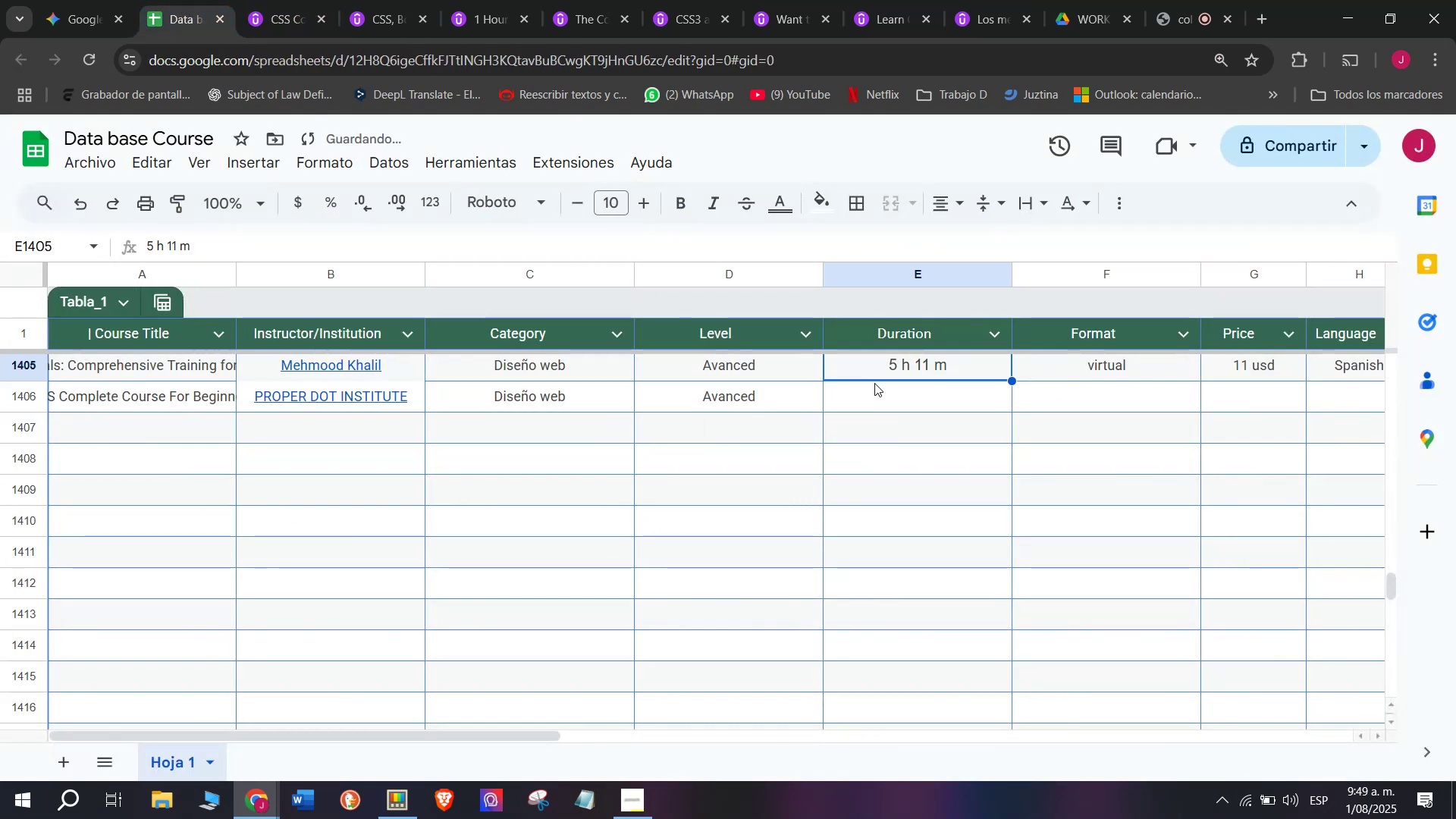 
triple_click([886, 391])
 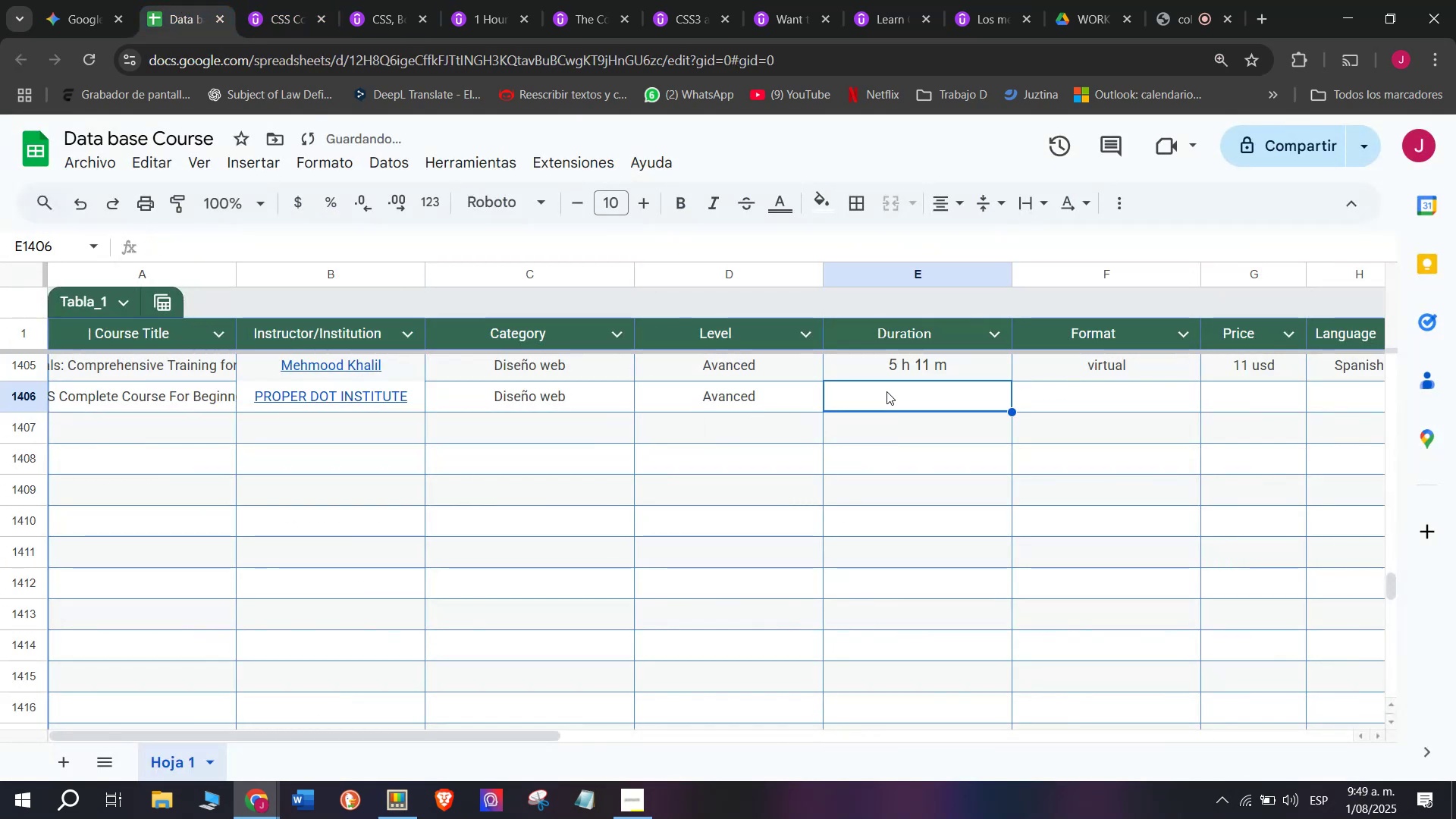 
triple_click([886, 391])
 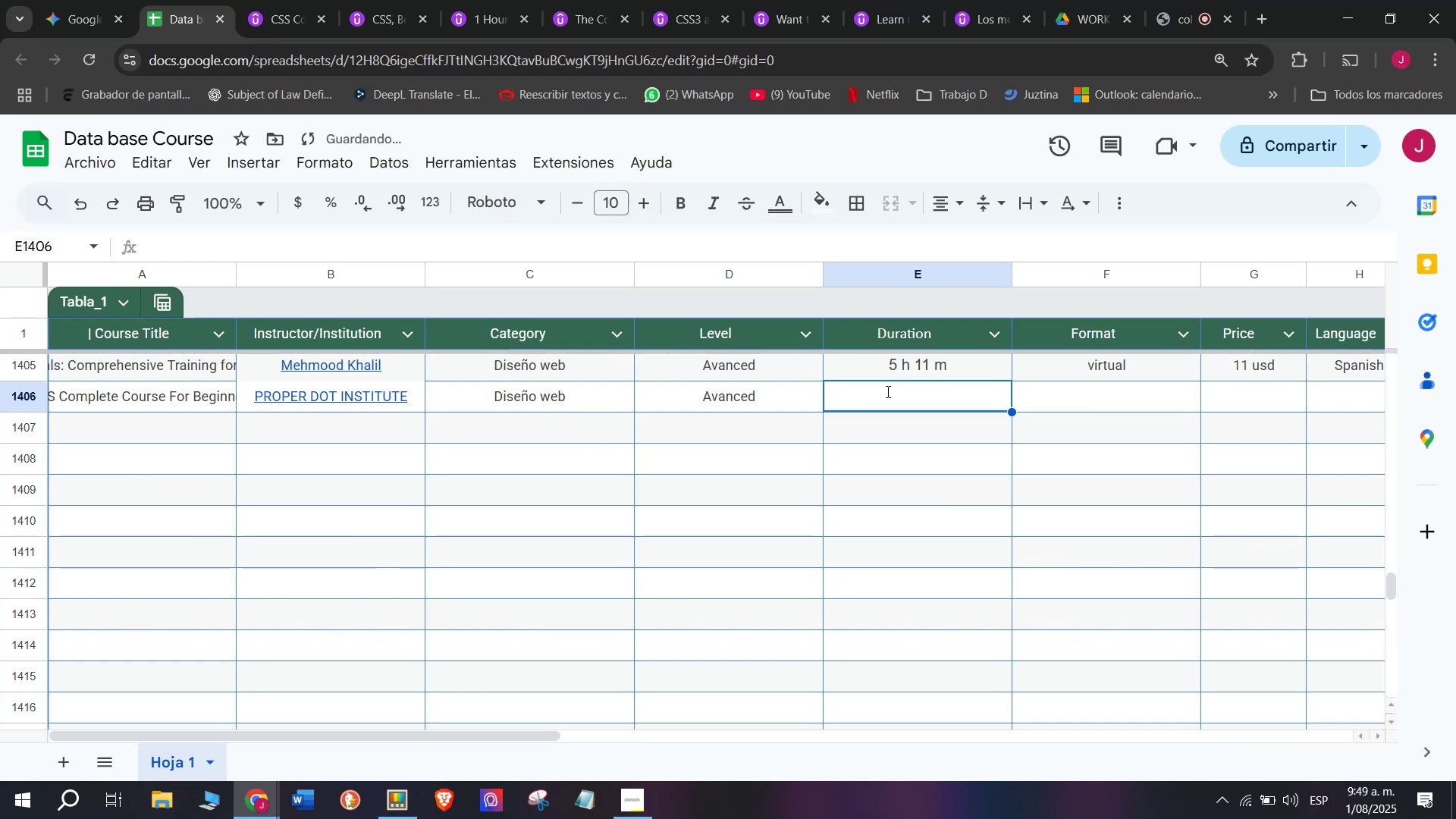 
key(C)
 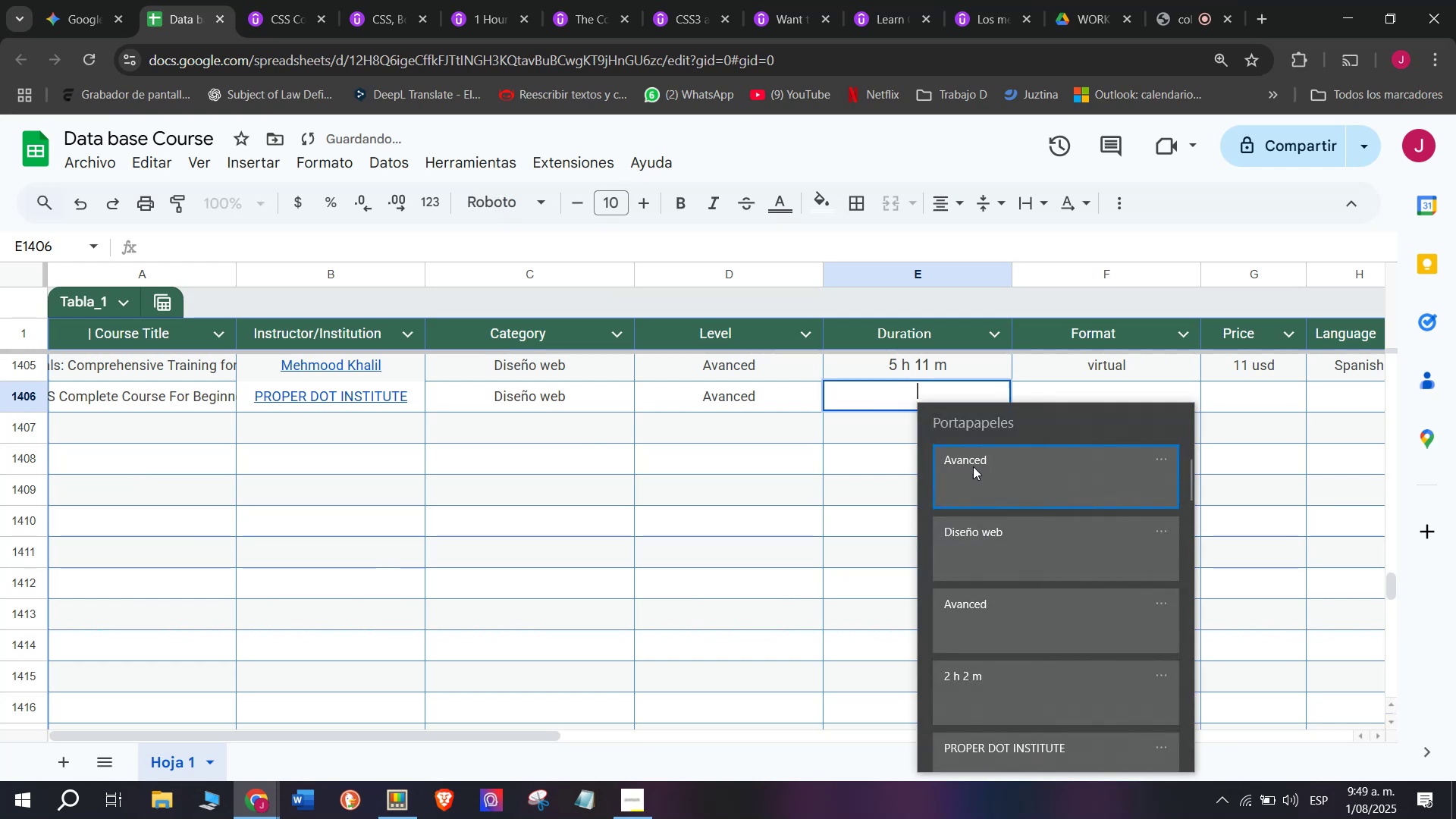 
key(Meta+MetaLeft)
 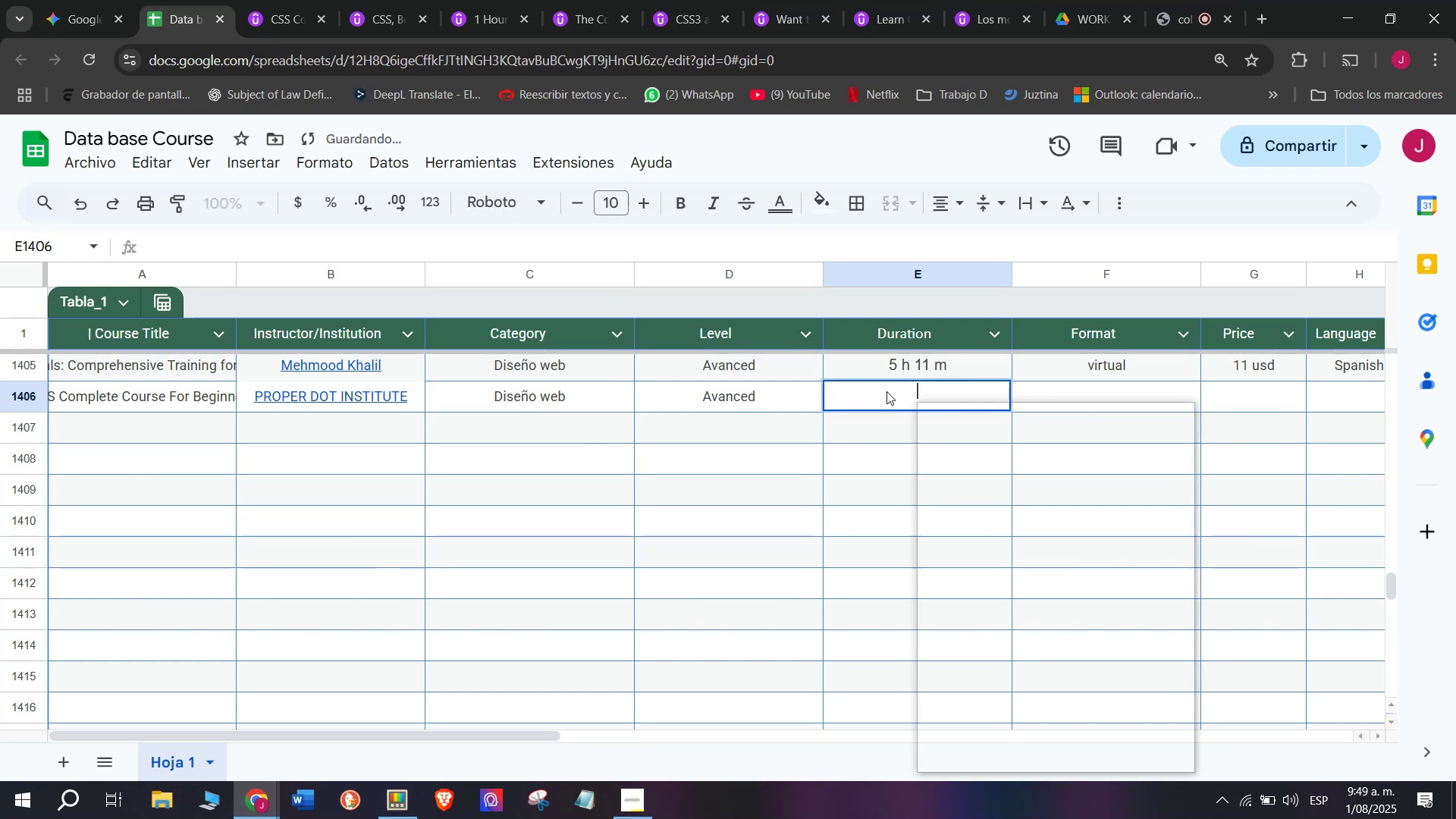 
key(Meta+V)
 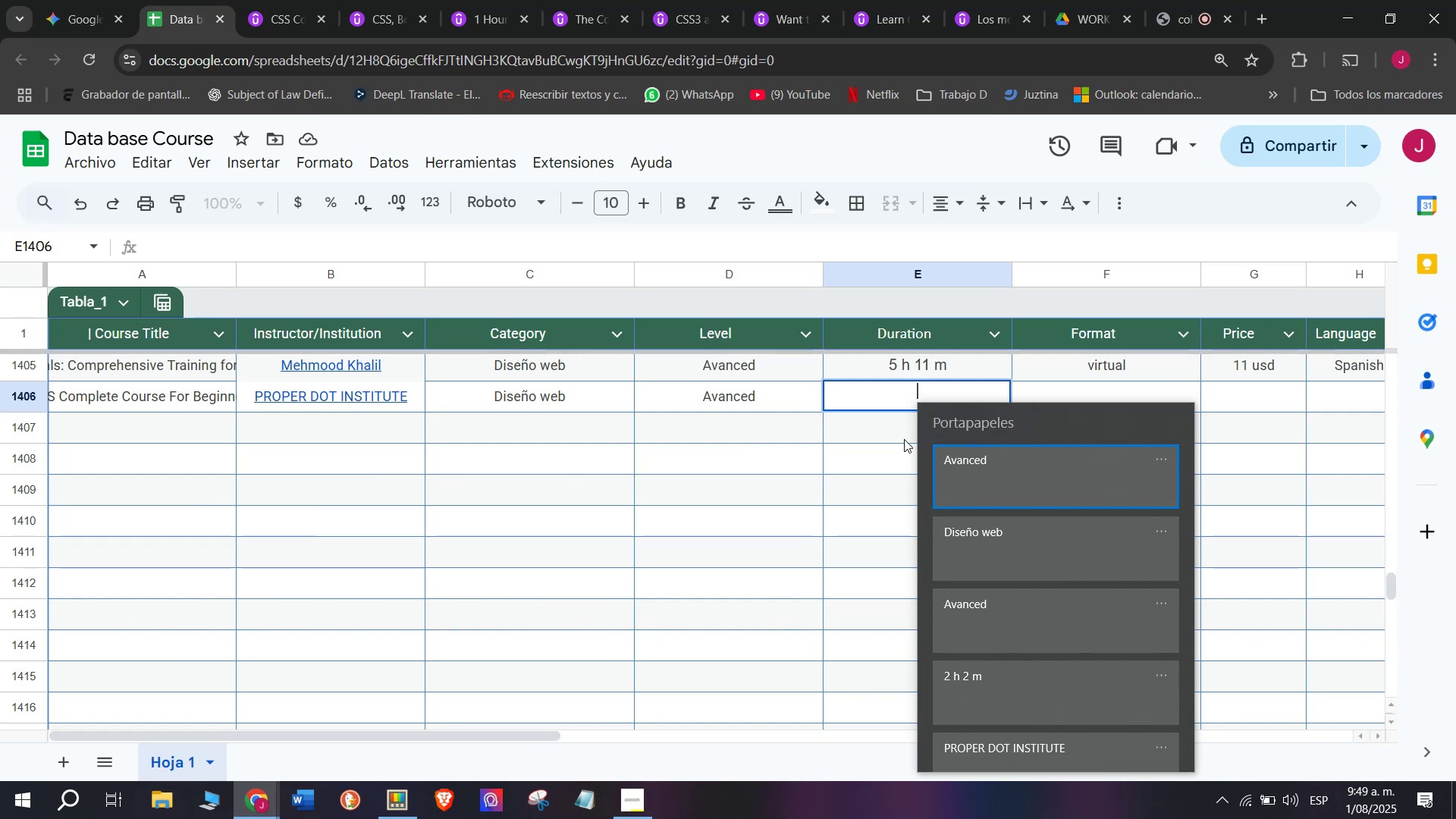 
wait(15.94)
 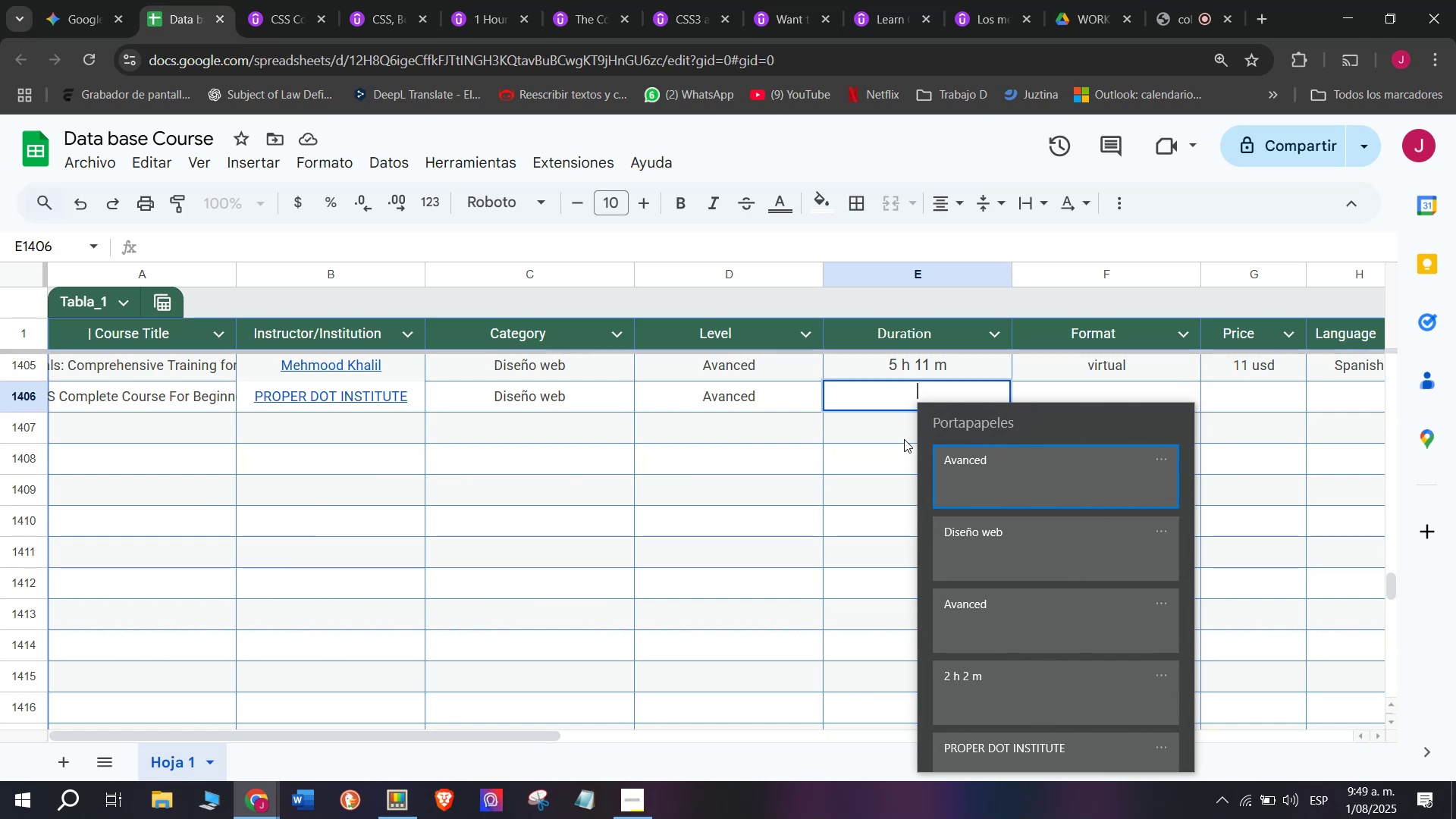 
left_click([1028, 706])
 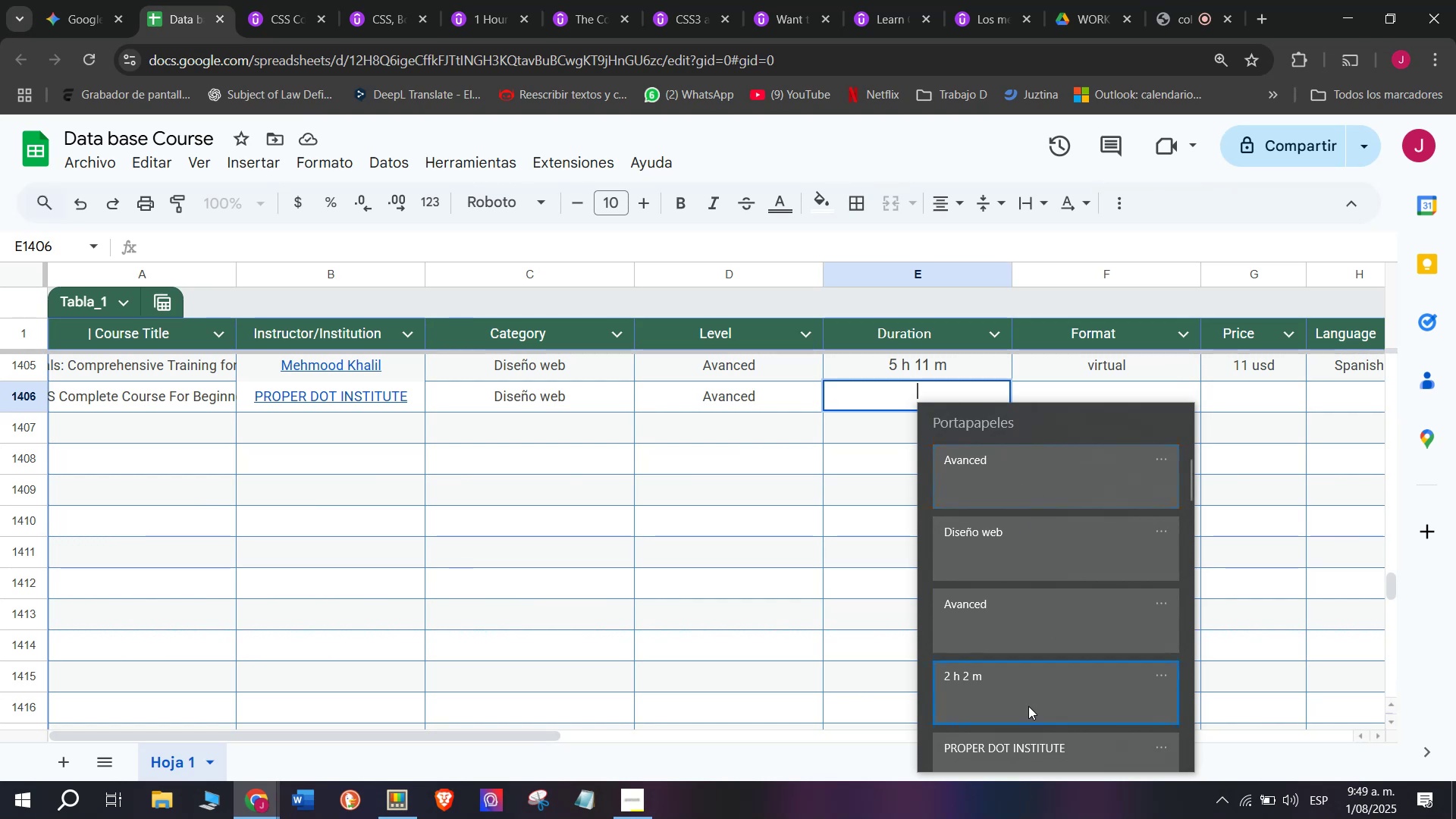 
key(Control+ControlLeft)
 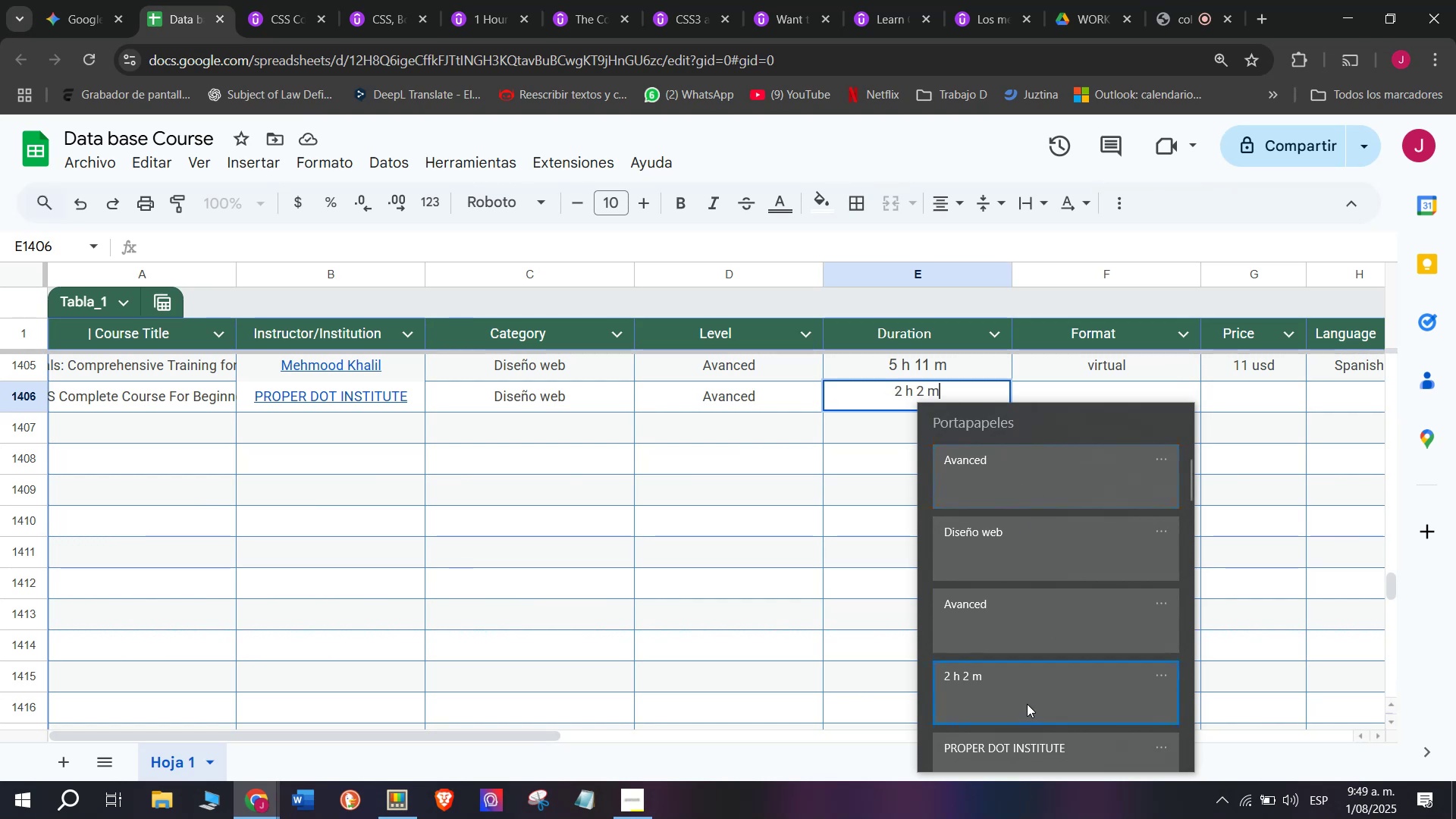 
key(Control+V)
 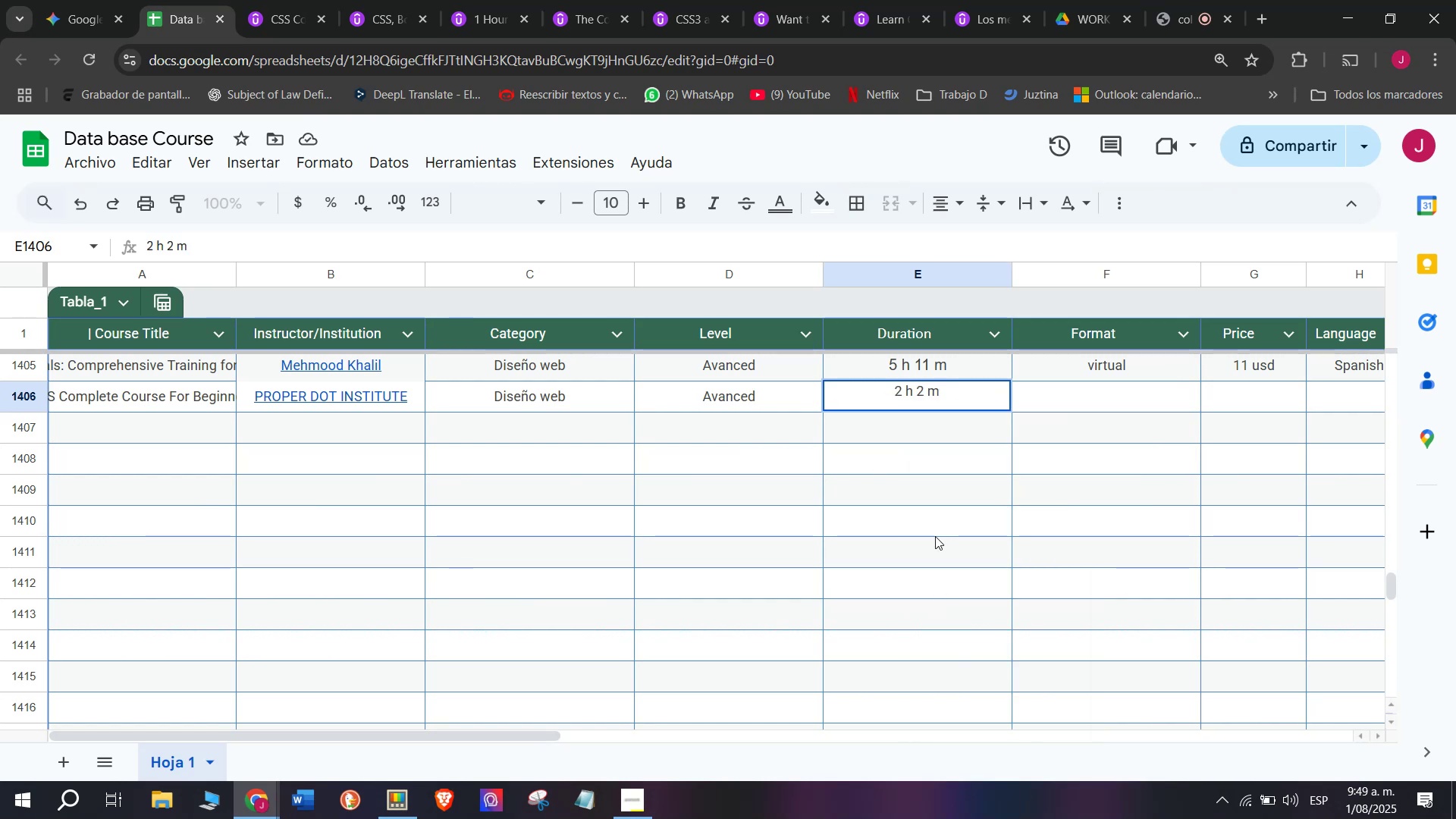 
left_click([1122, 404])
 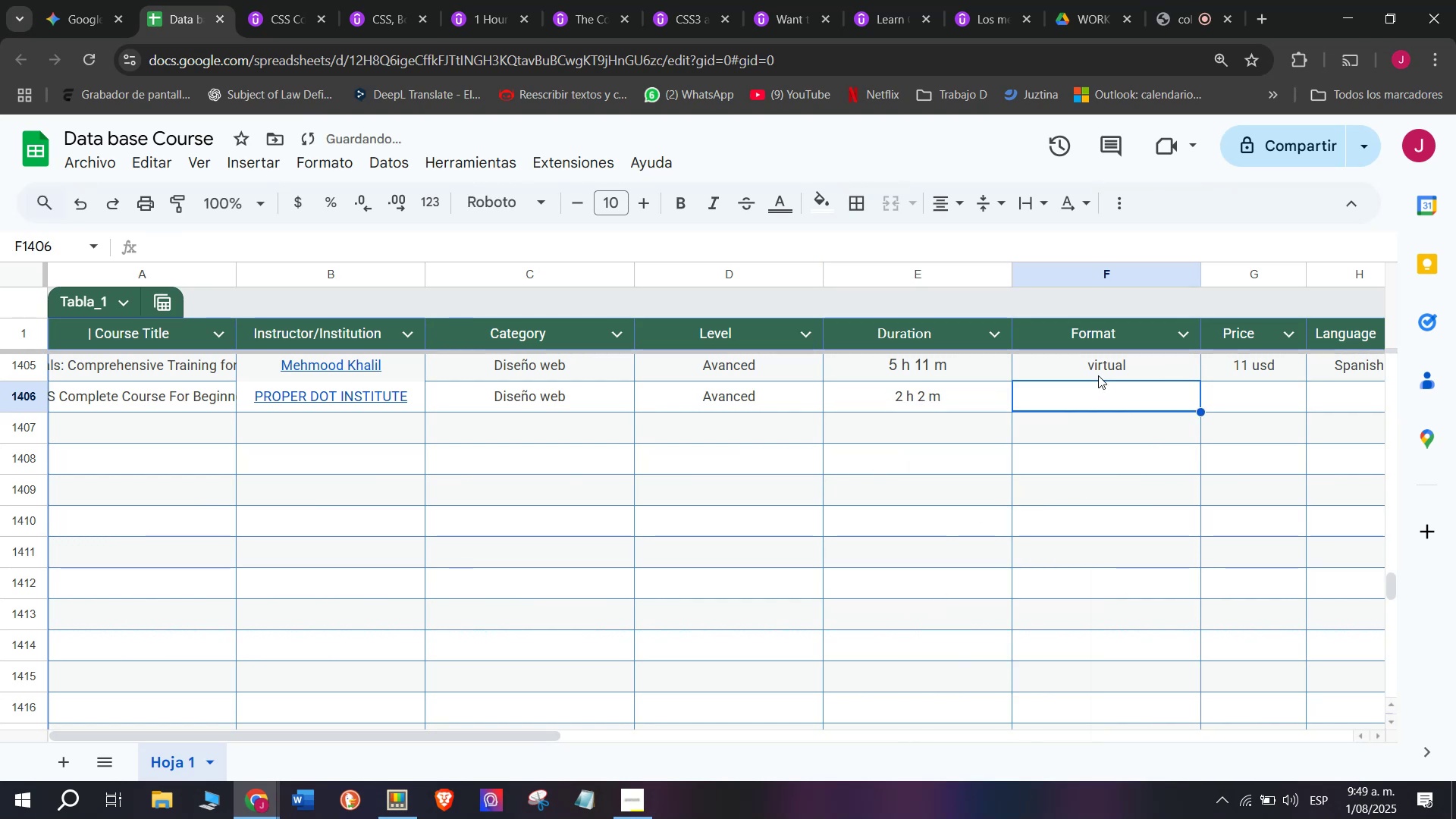 
double_click([1098, 375])
 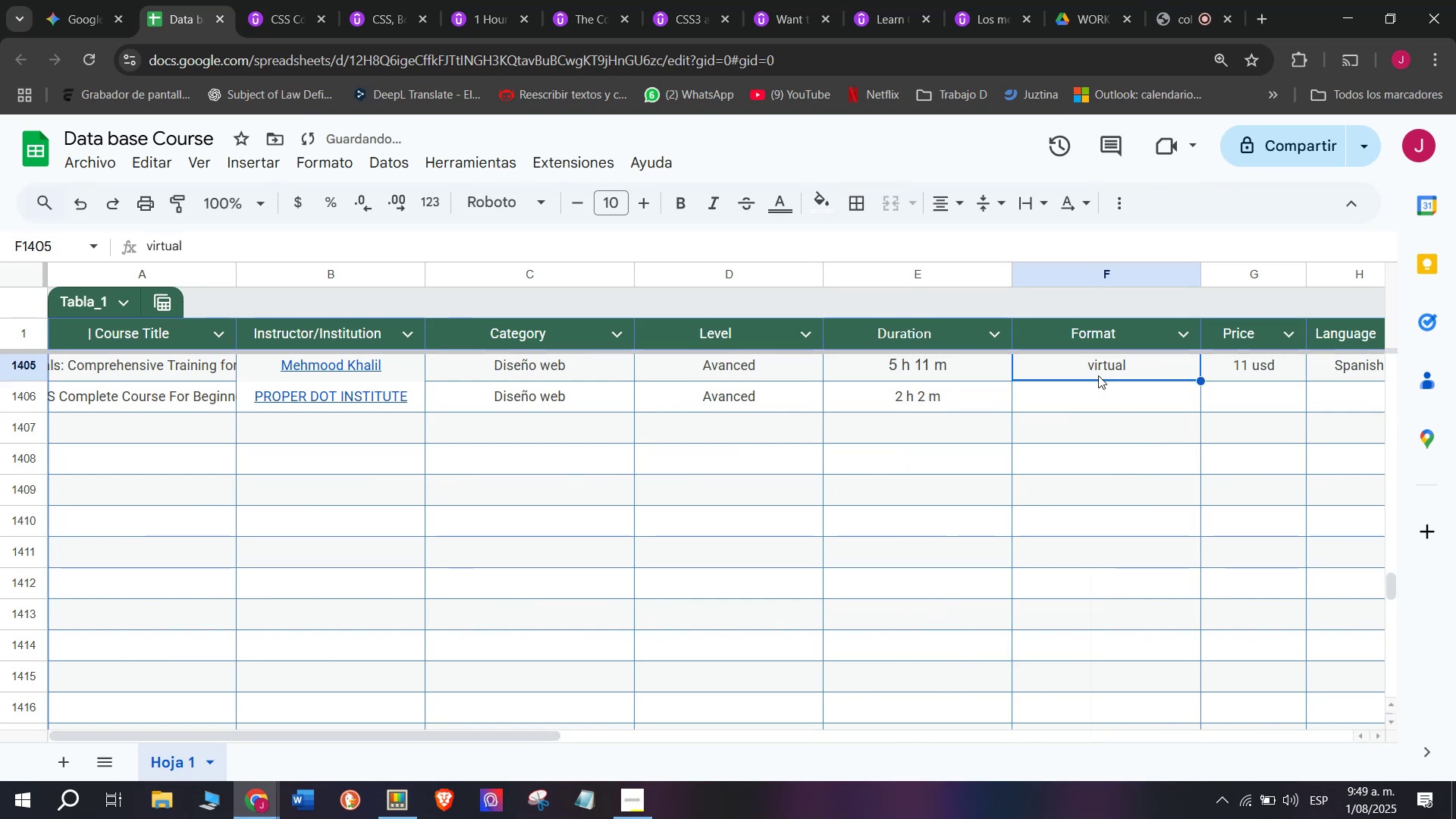 
key(Break)
 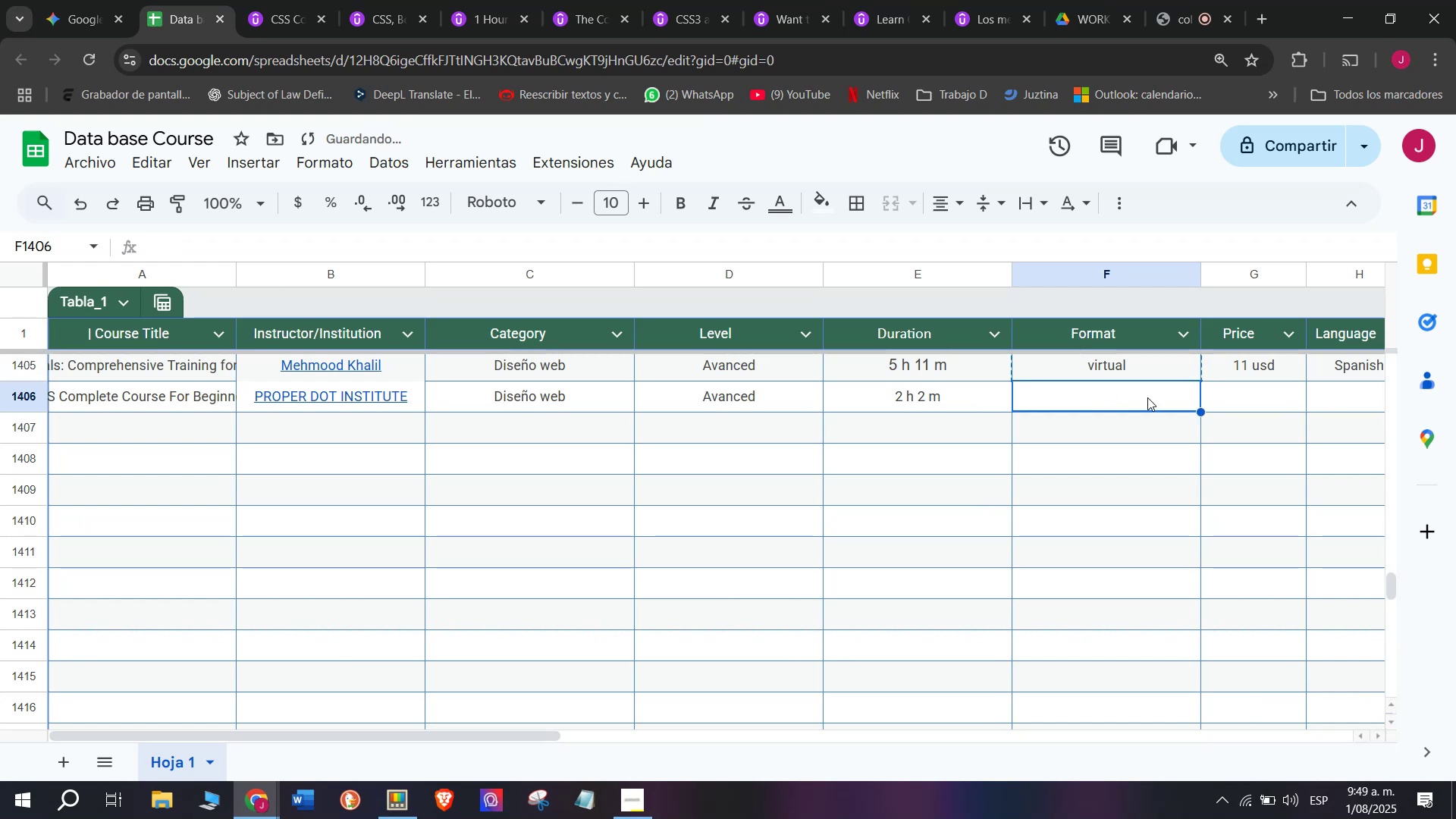 
key(Control+ControlLeft)
 